 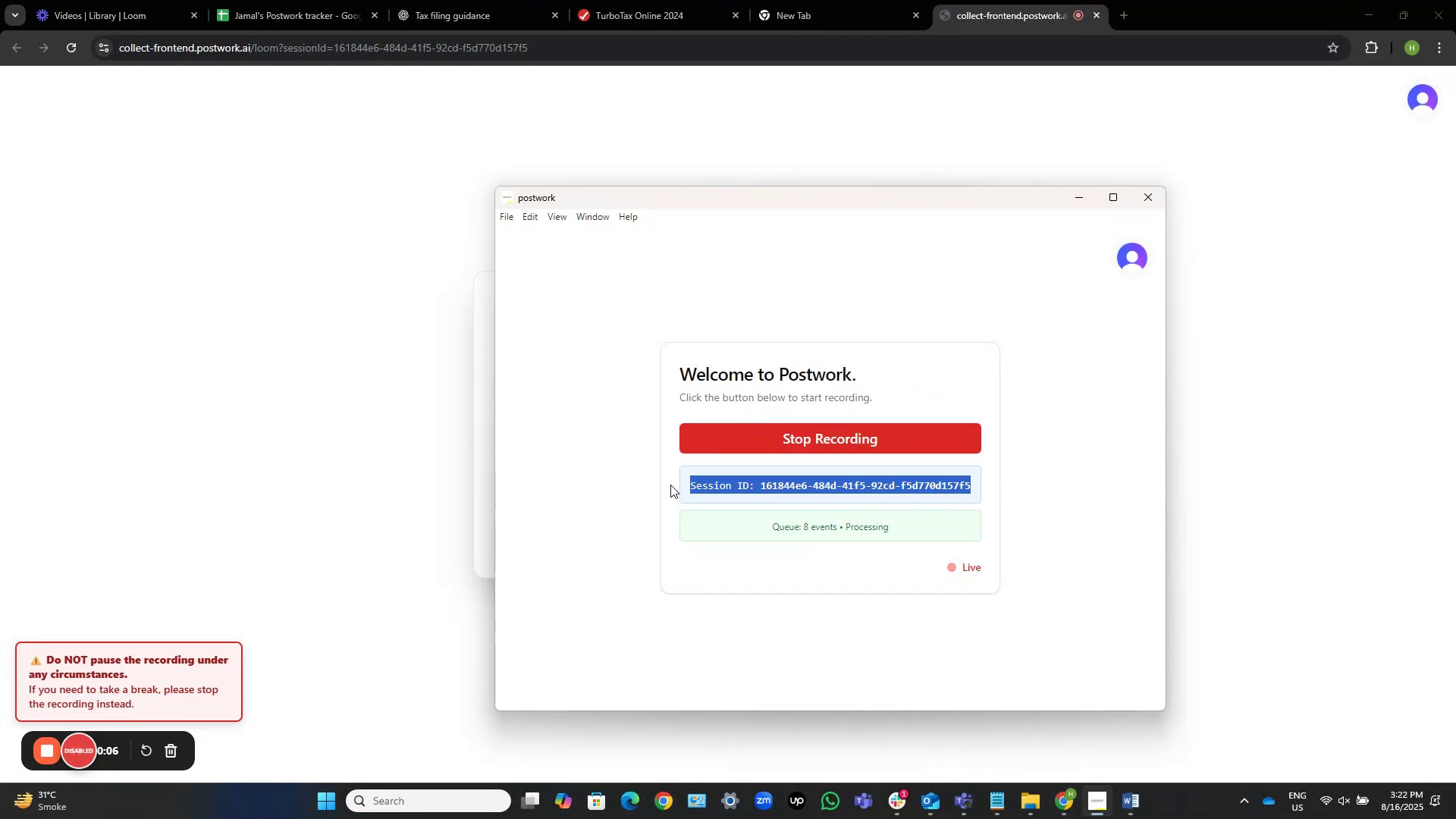 
key(Control+C)
 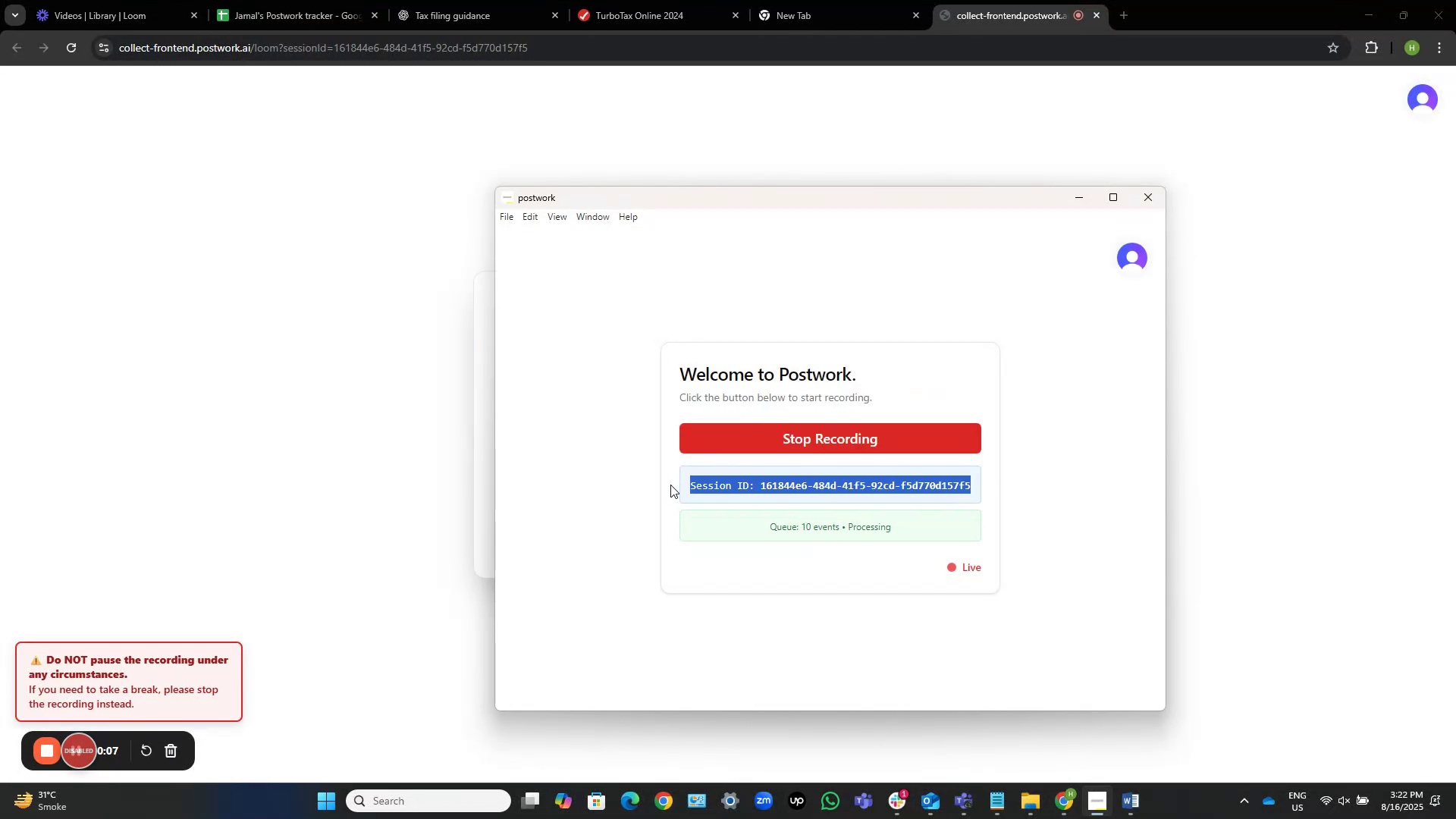 
key(Control+C)
 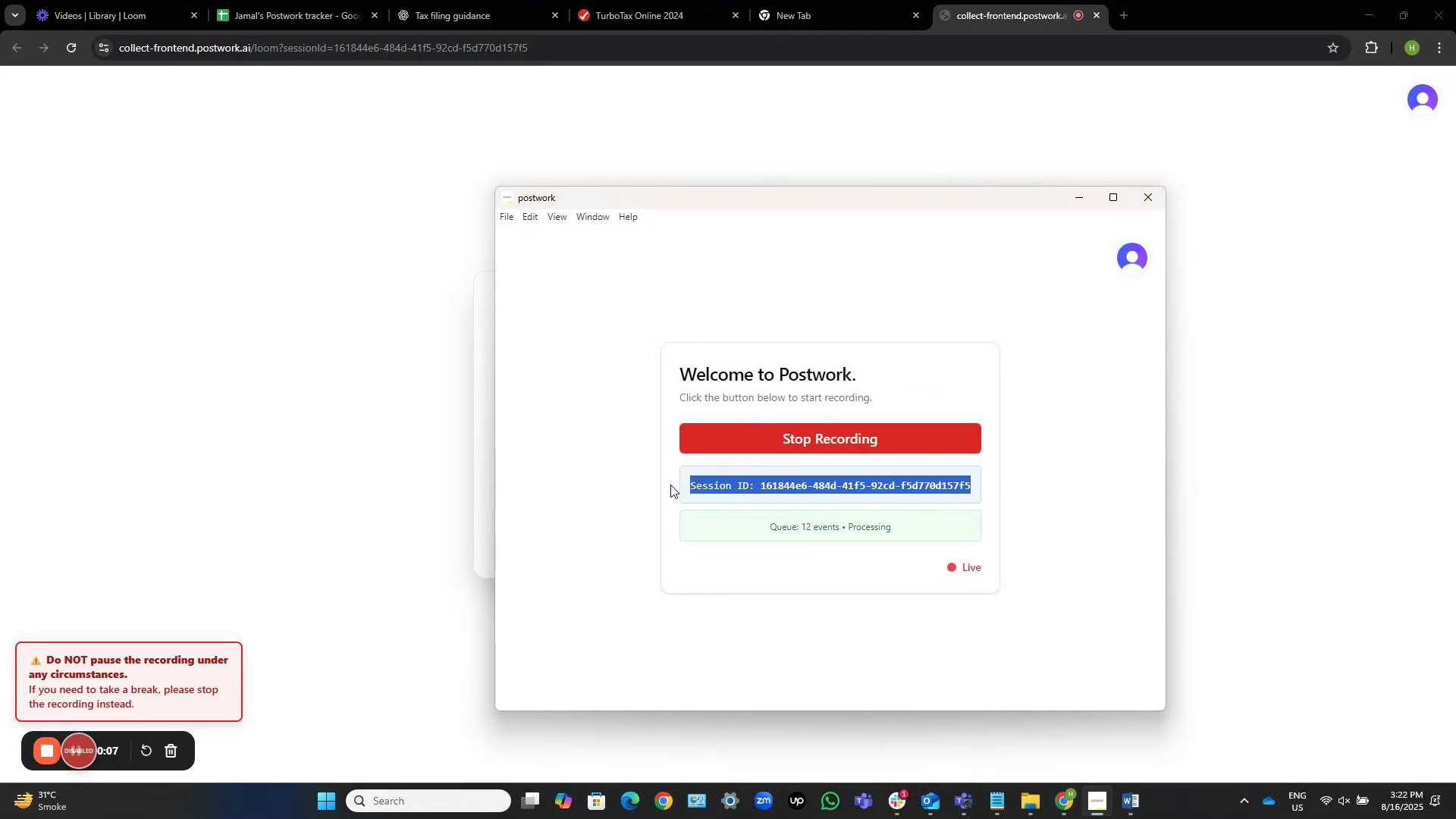 
key(Control+C)
 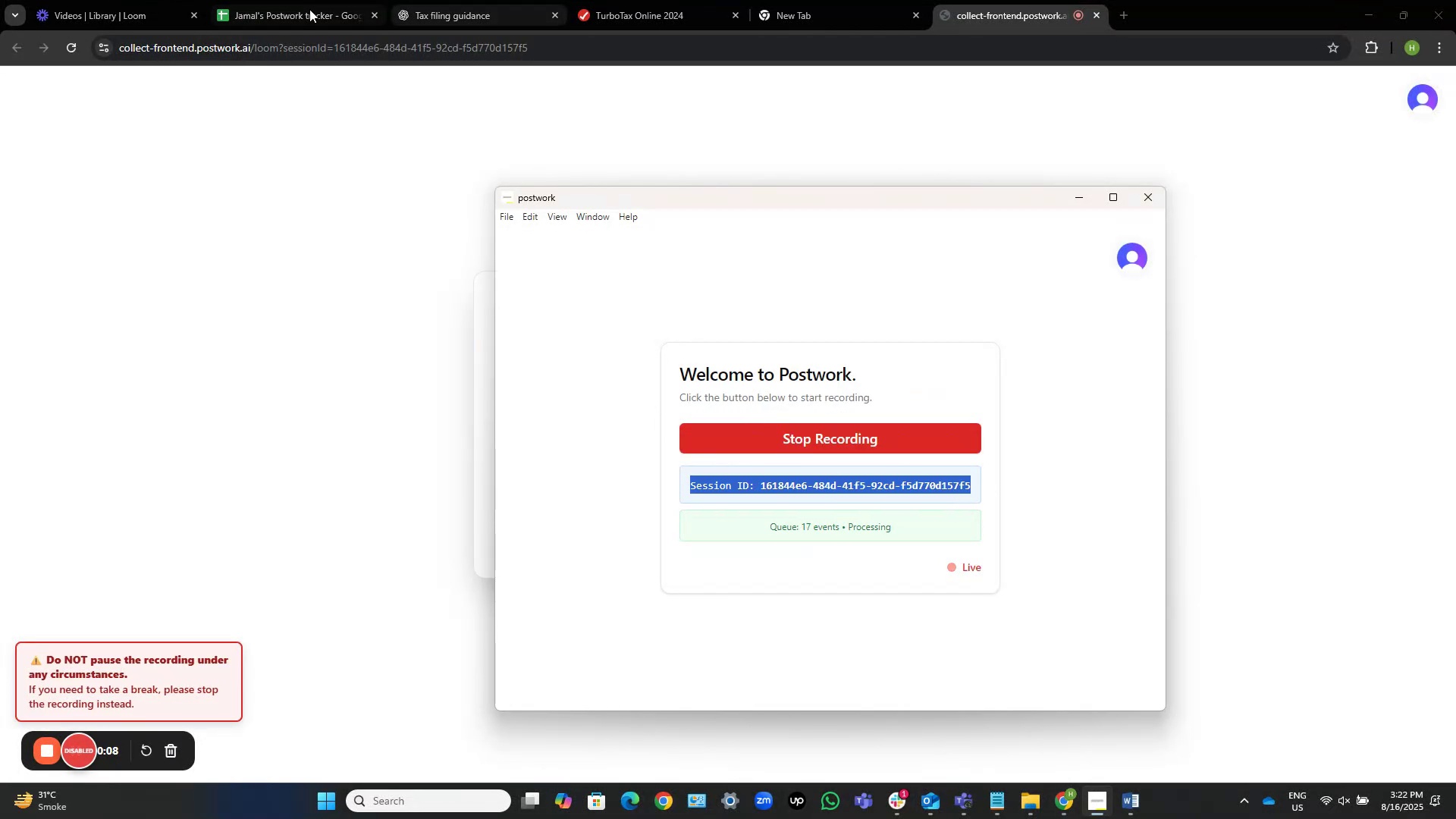 
left_click([262, 12])
 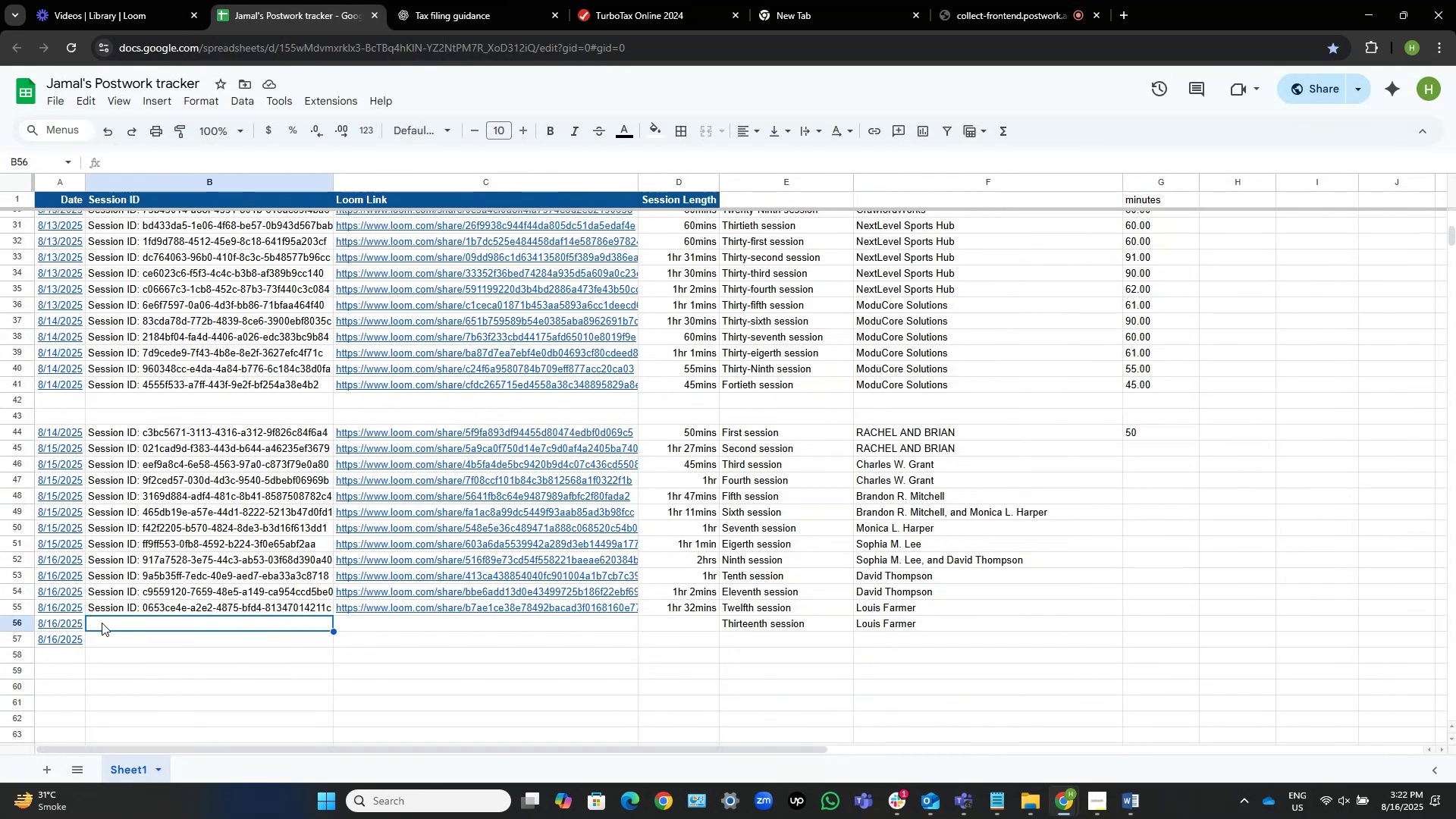 
double_click([104, 626])
 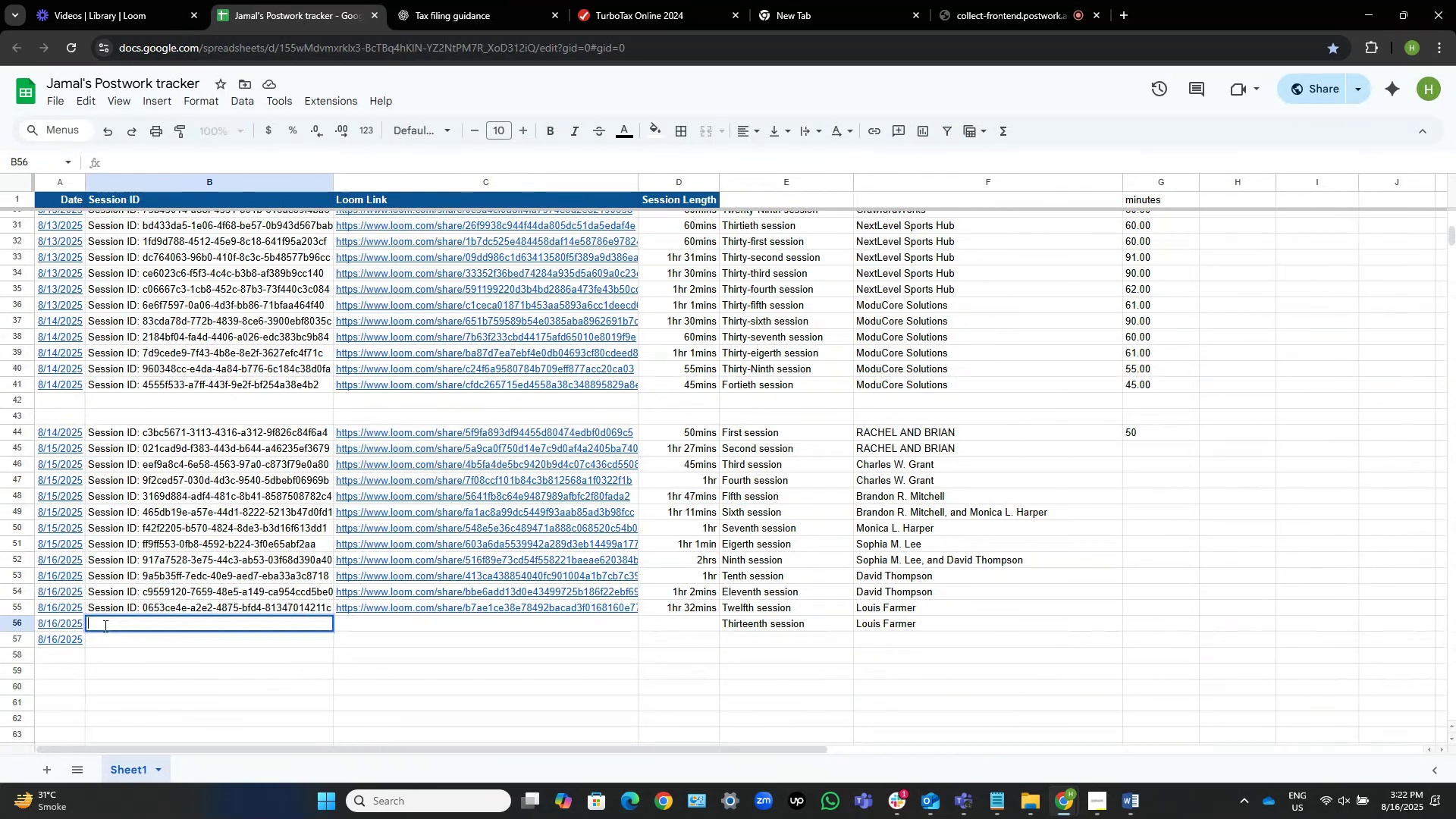 
key(Control+V)
 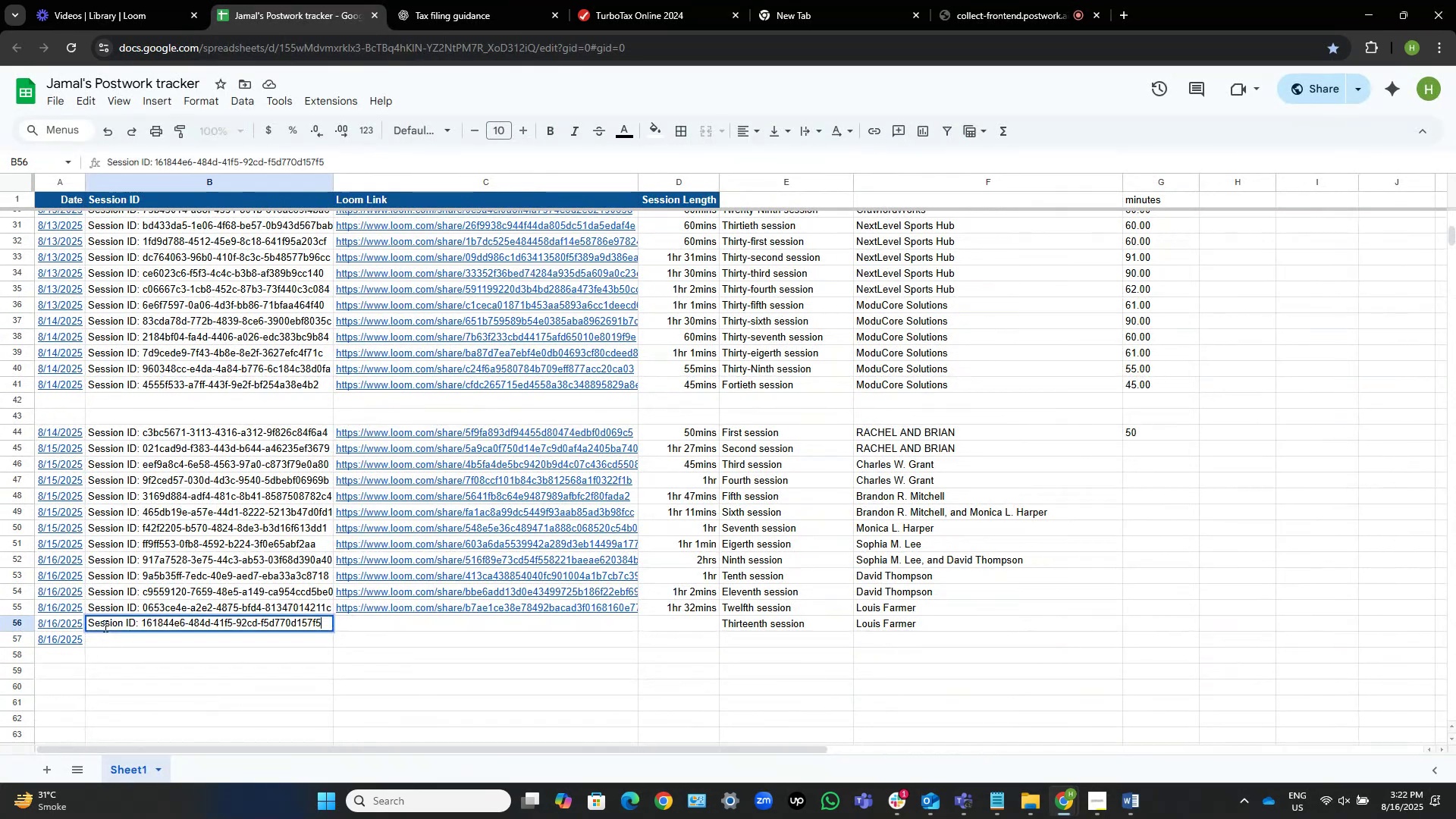 
key(NumpadEnter)
 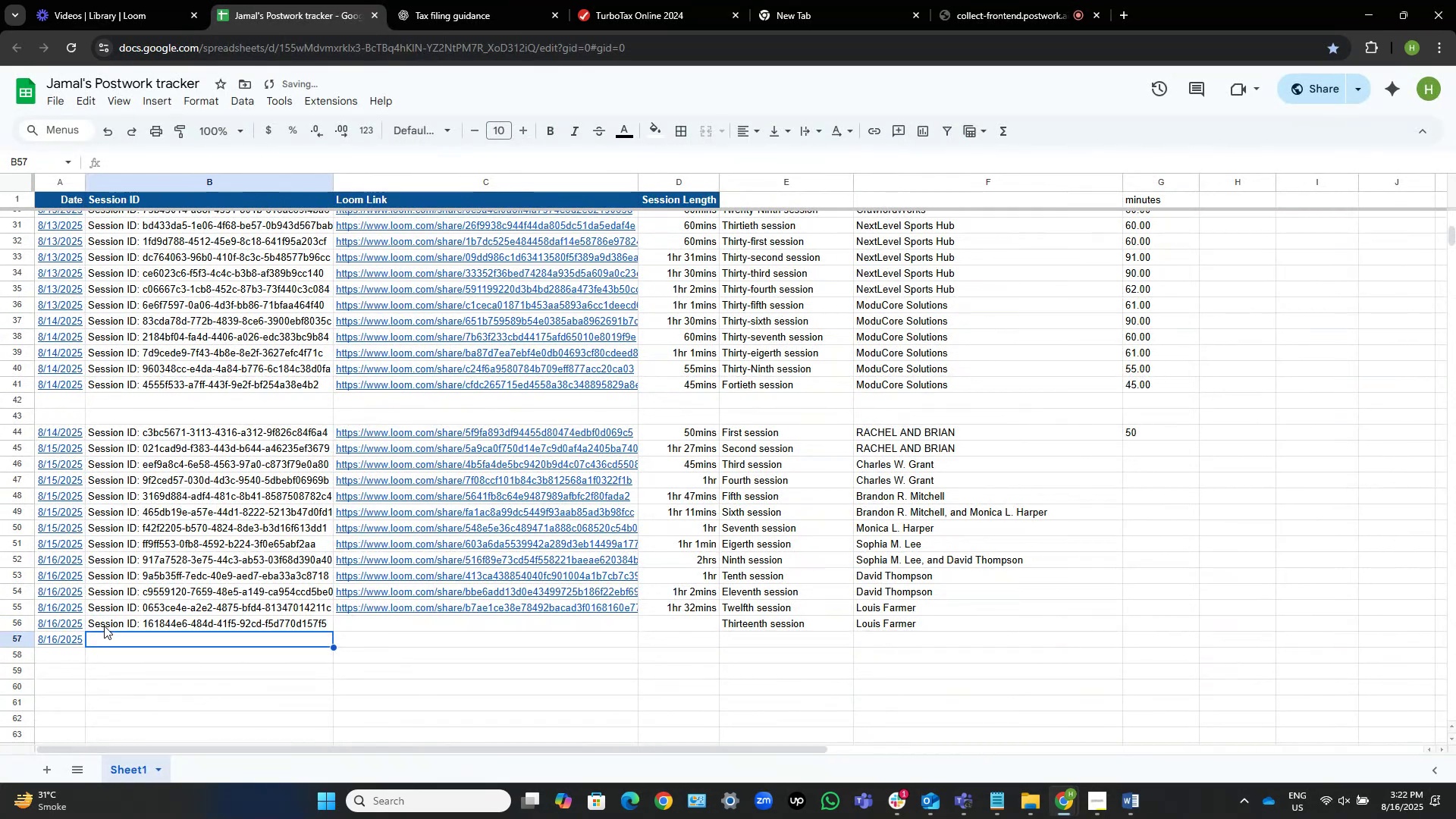 
key(ArrowUp)
 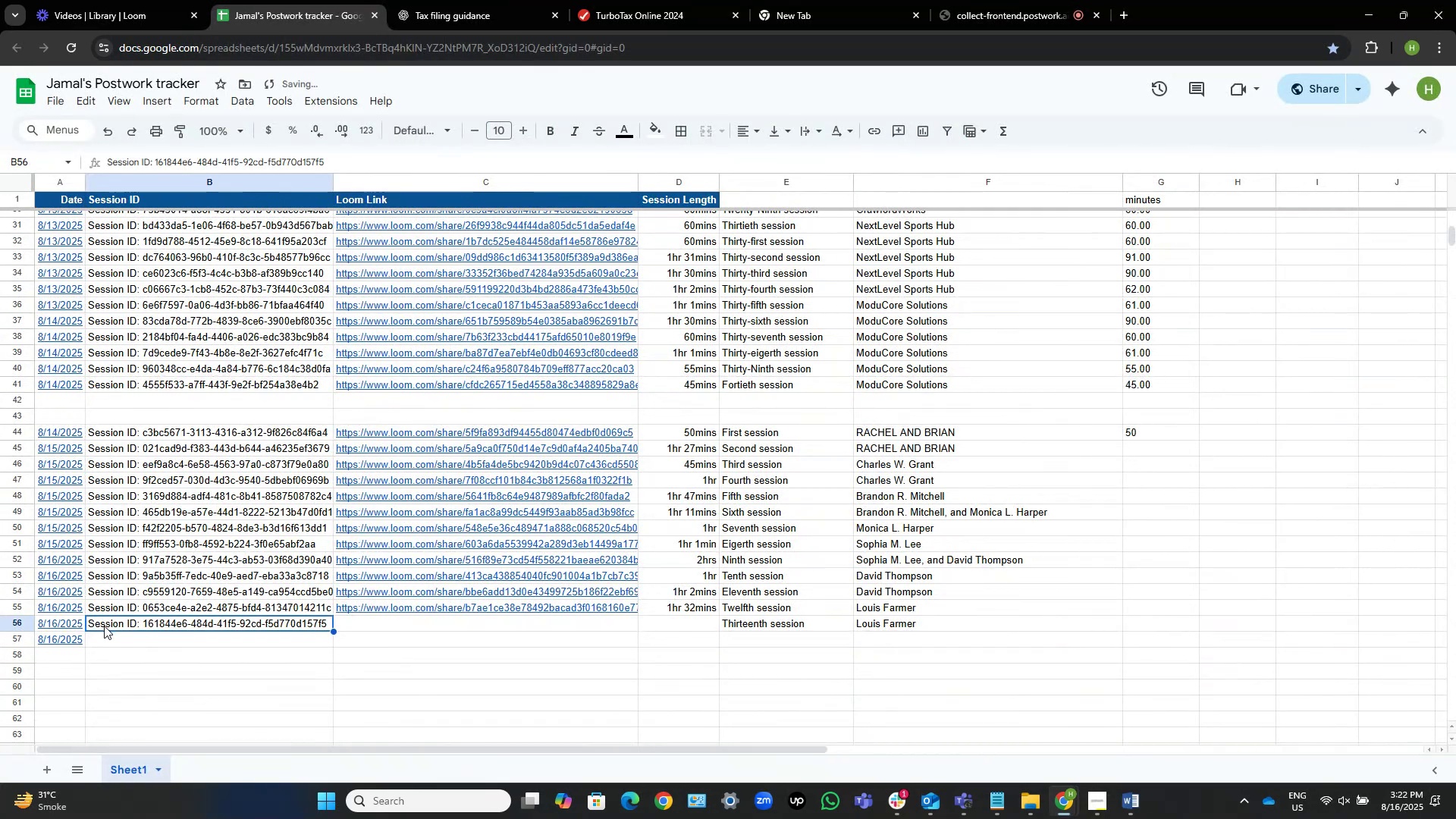 
key(ArrowRight)
 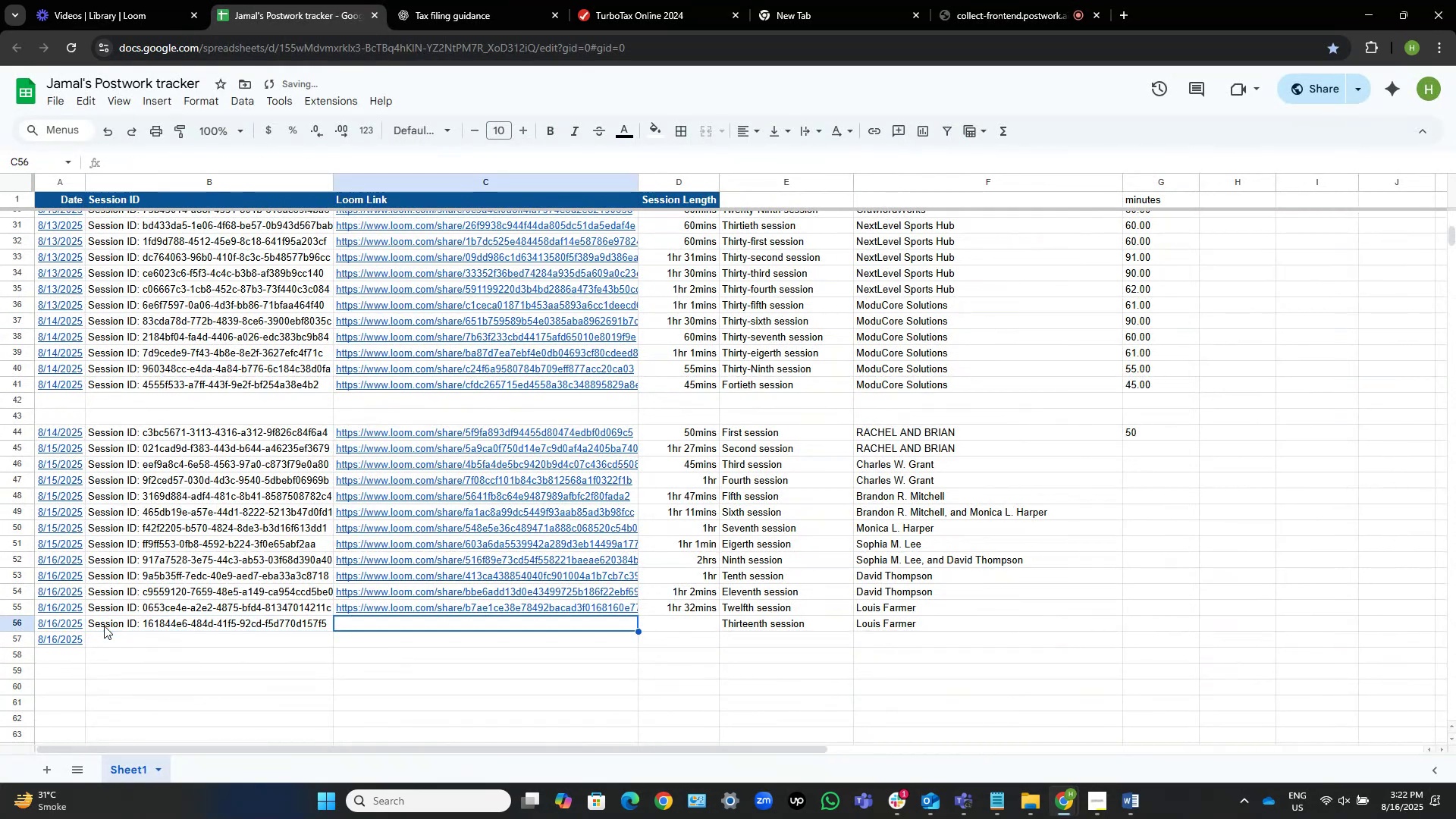 
key(ArrowRight)
 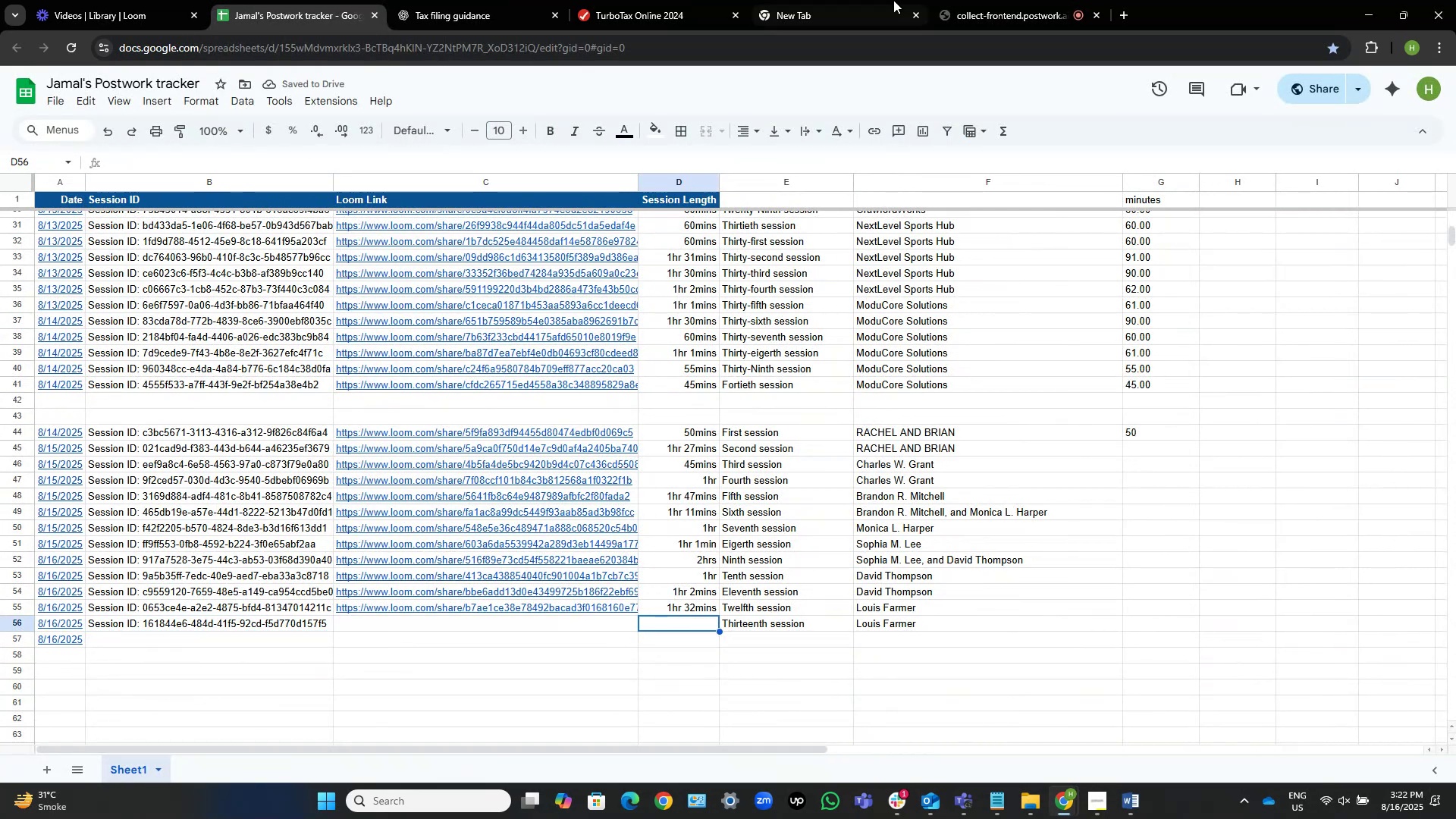 
left_click([631, 3])
 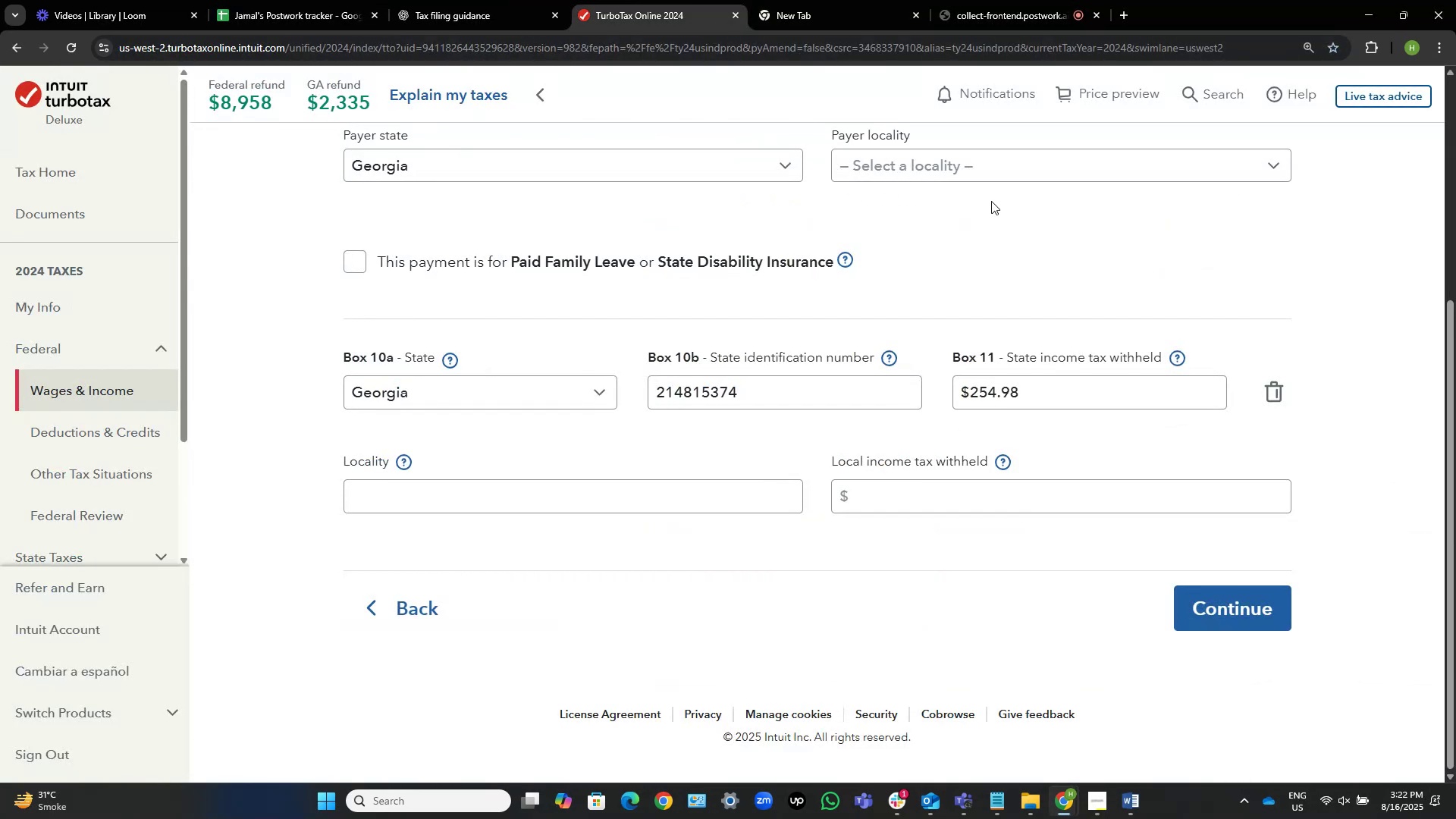 
left_click([987, 0])
 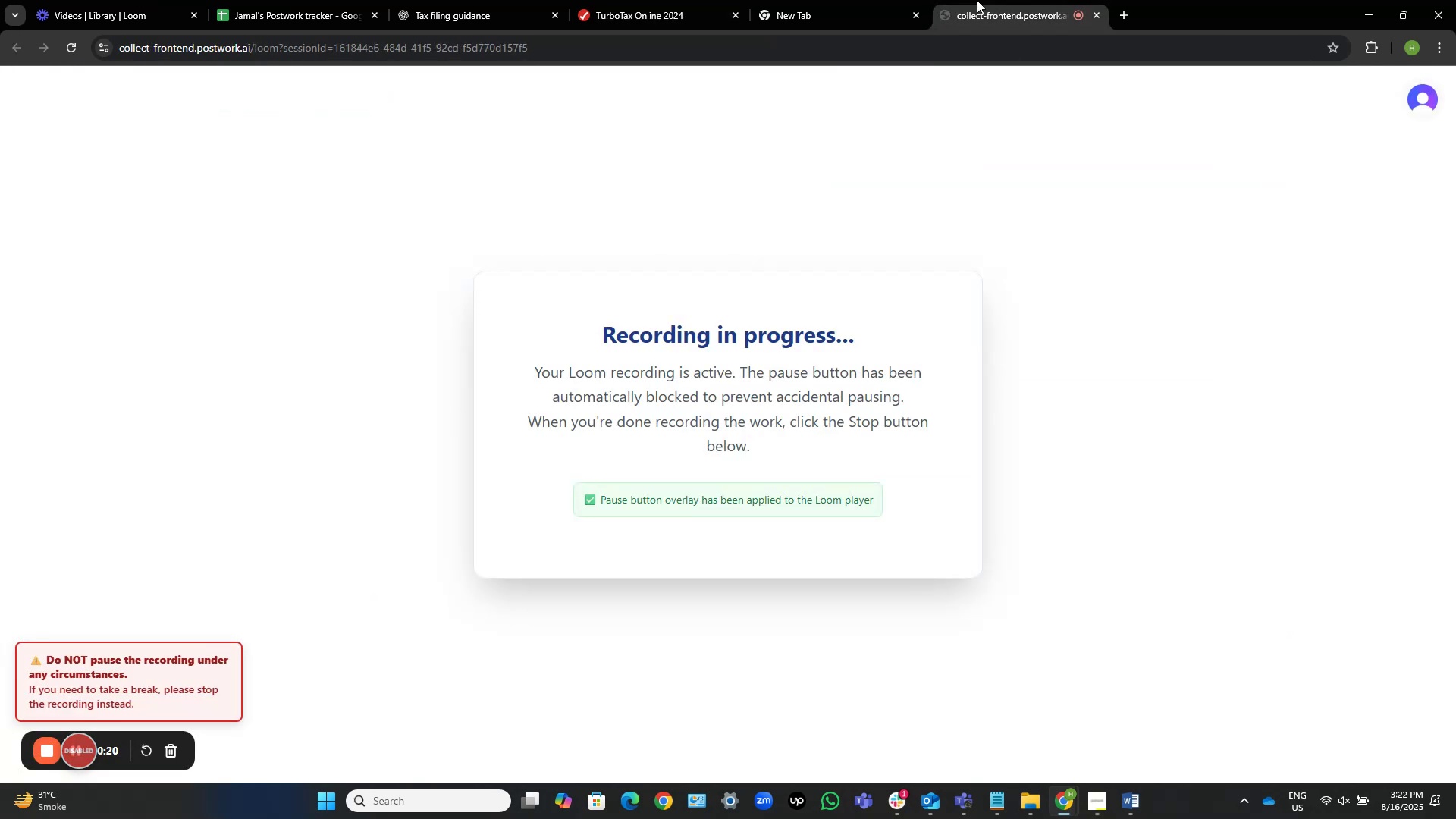 
left_click([641, 0])
 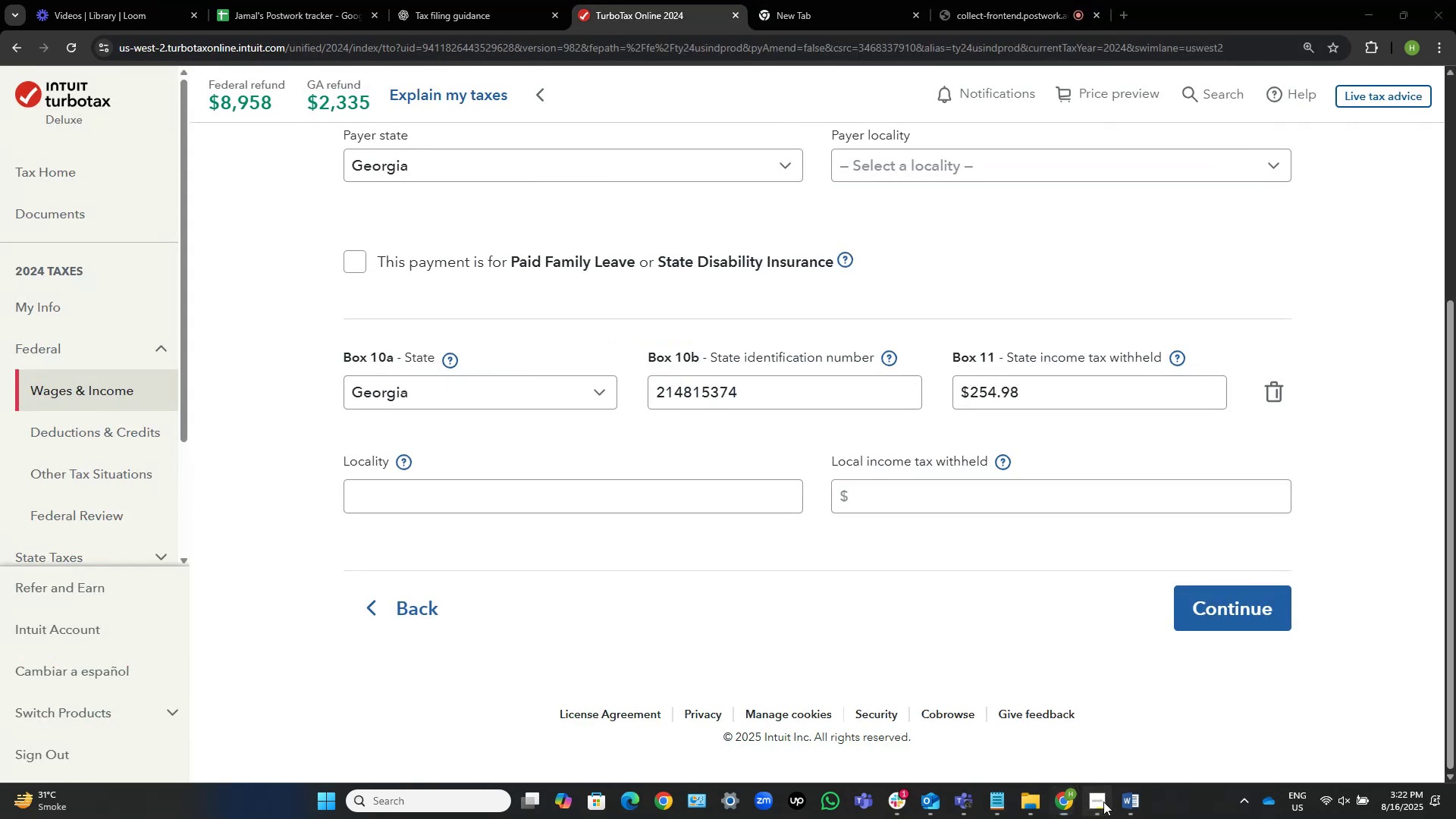 
double_click([1103, 802])
 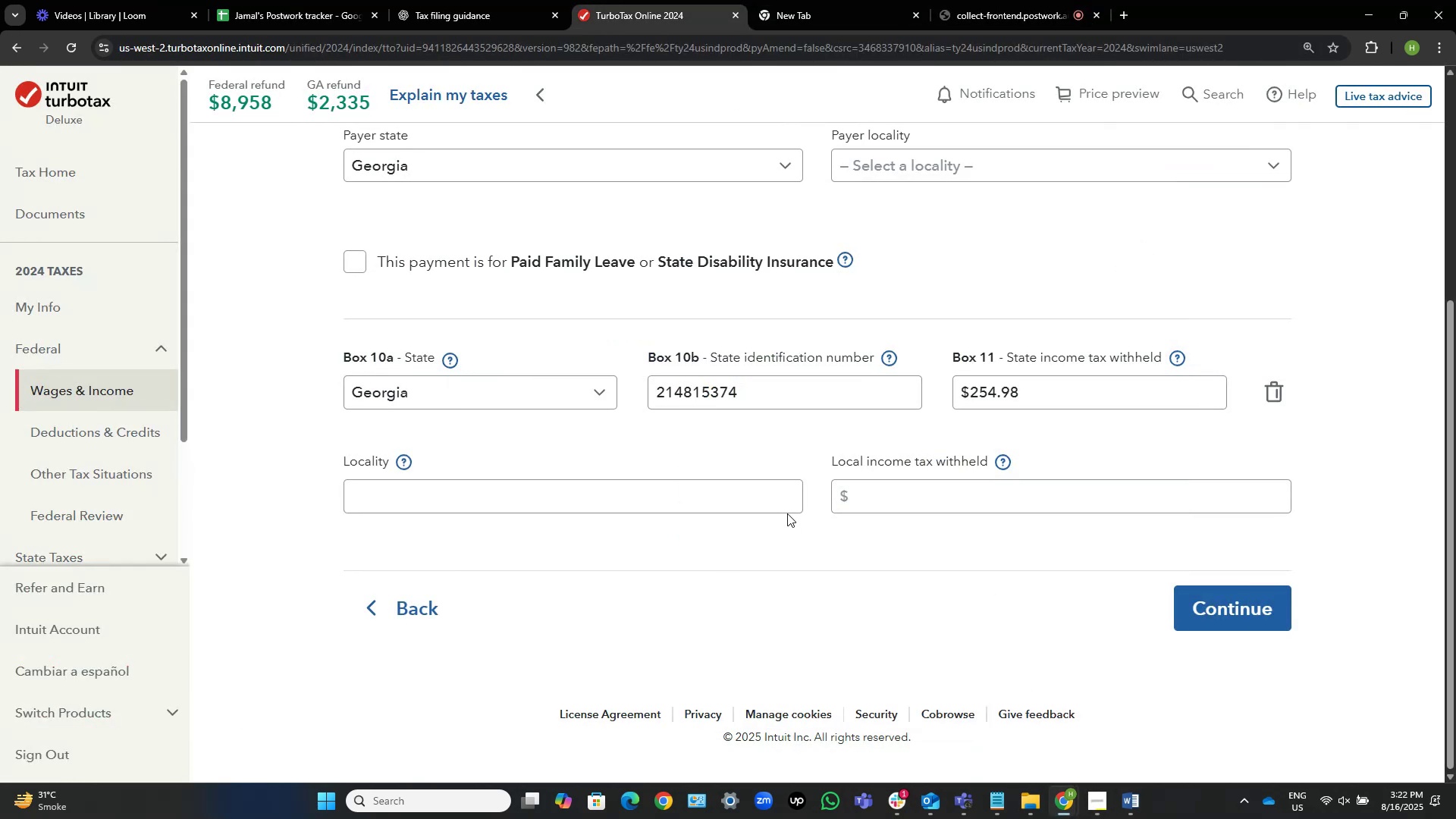 
left_click([899, 547])
 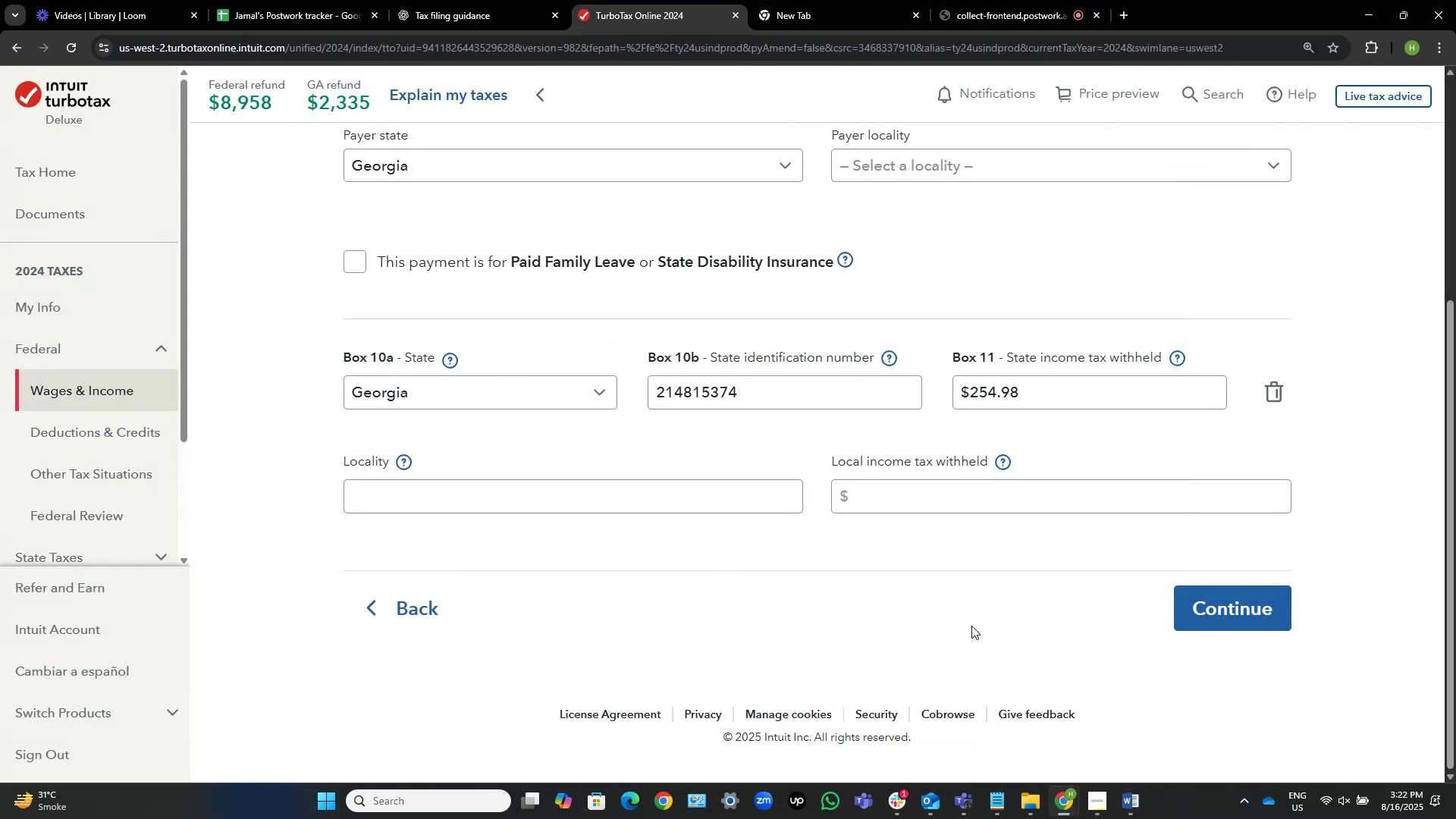 
left_click([1132, 808])
 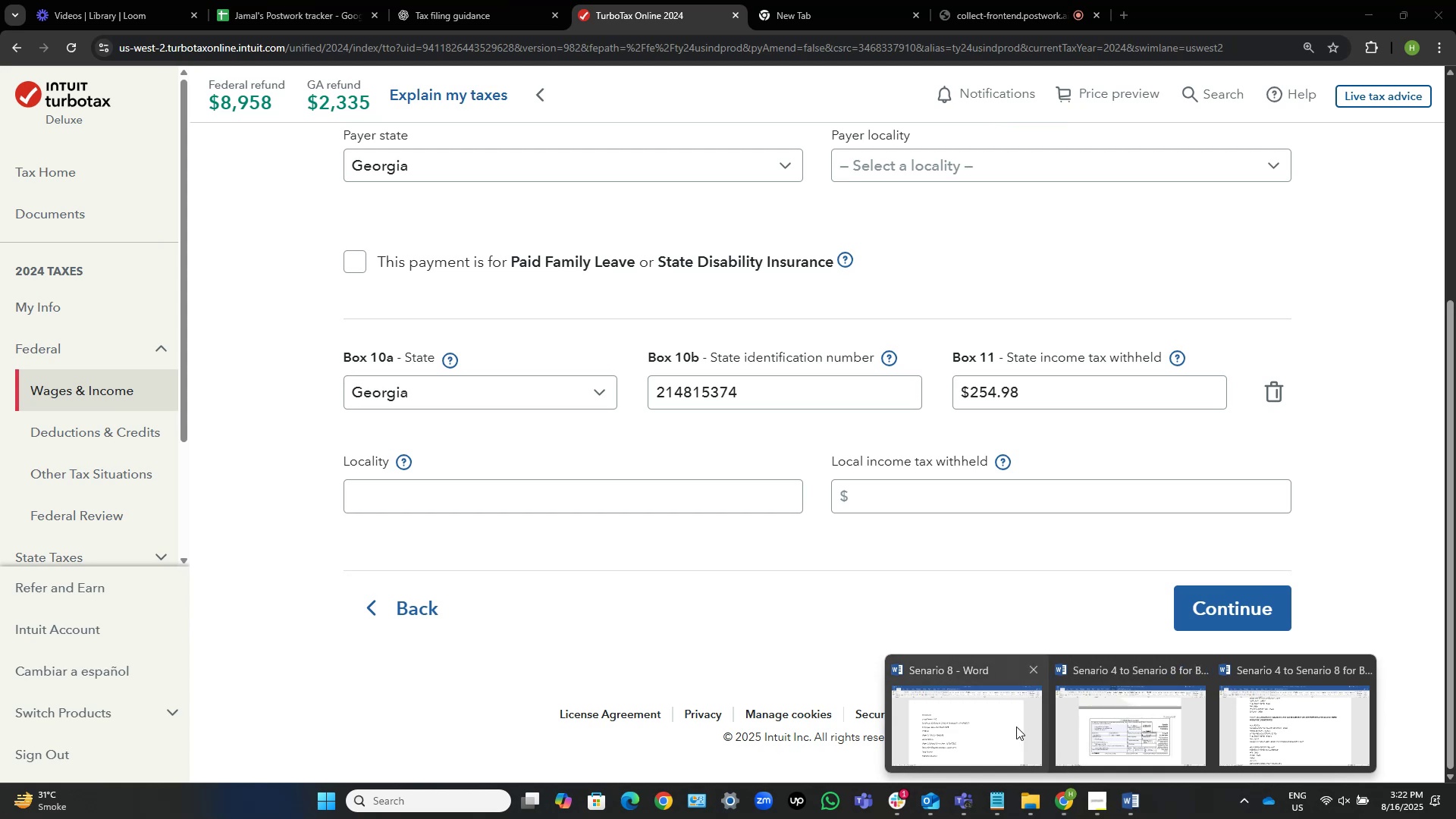 
left_click([1003, 727])
 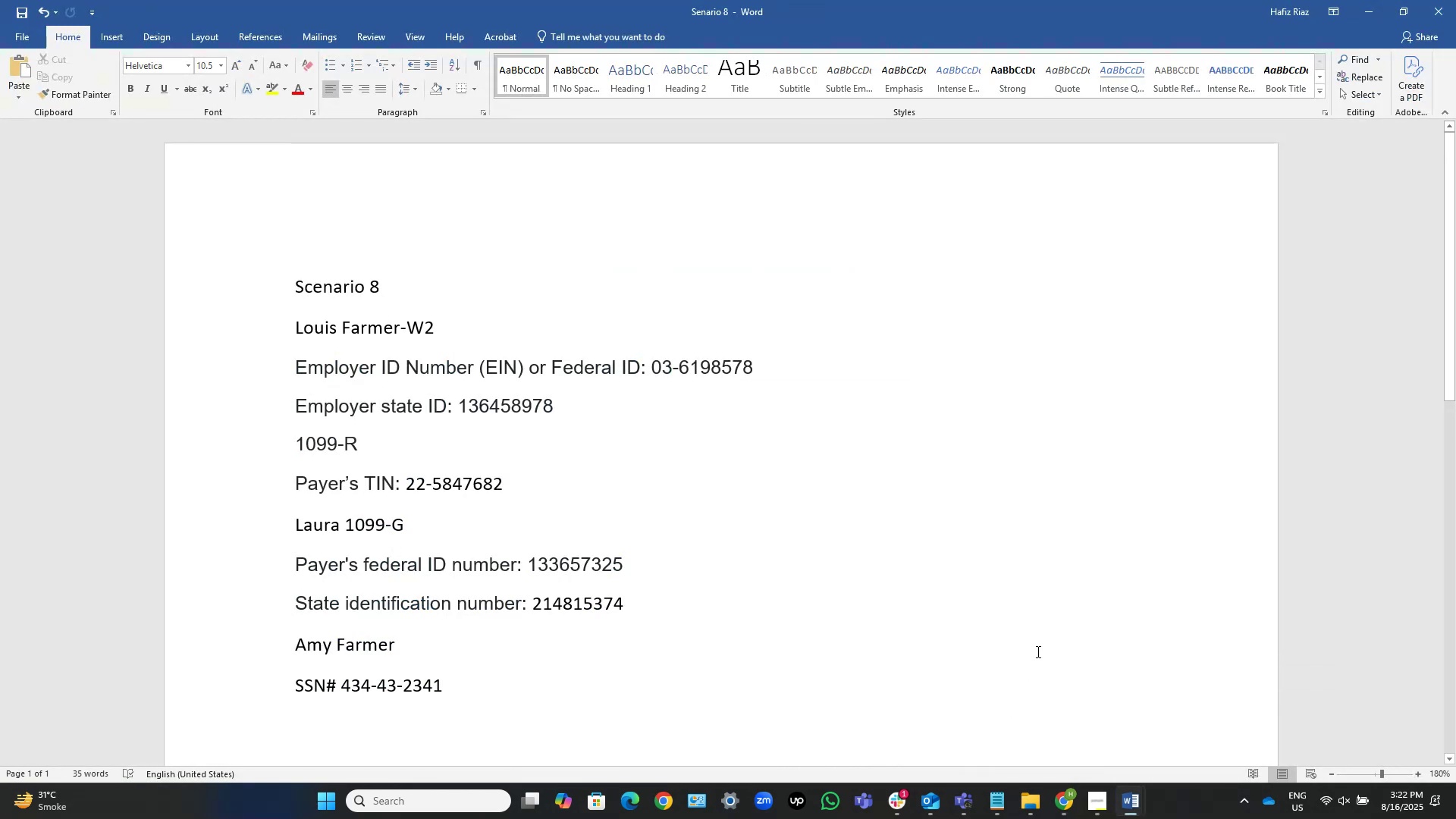 
key(Alt+Tab)
 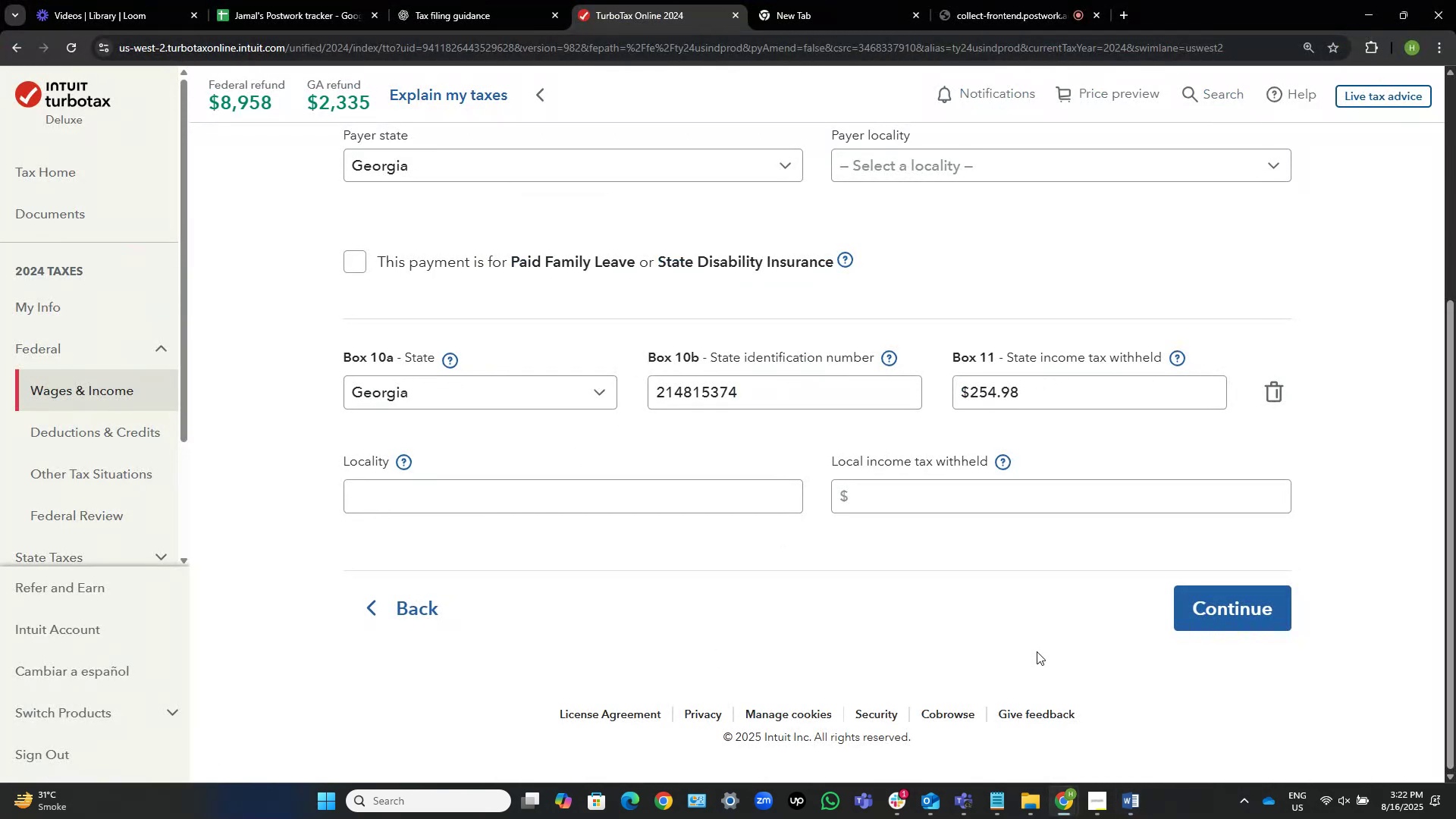 
key(Alt+Tab)
 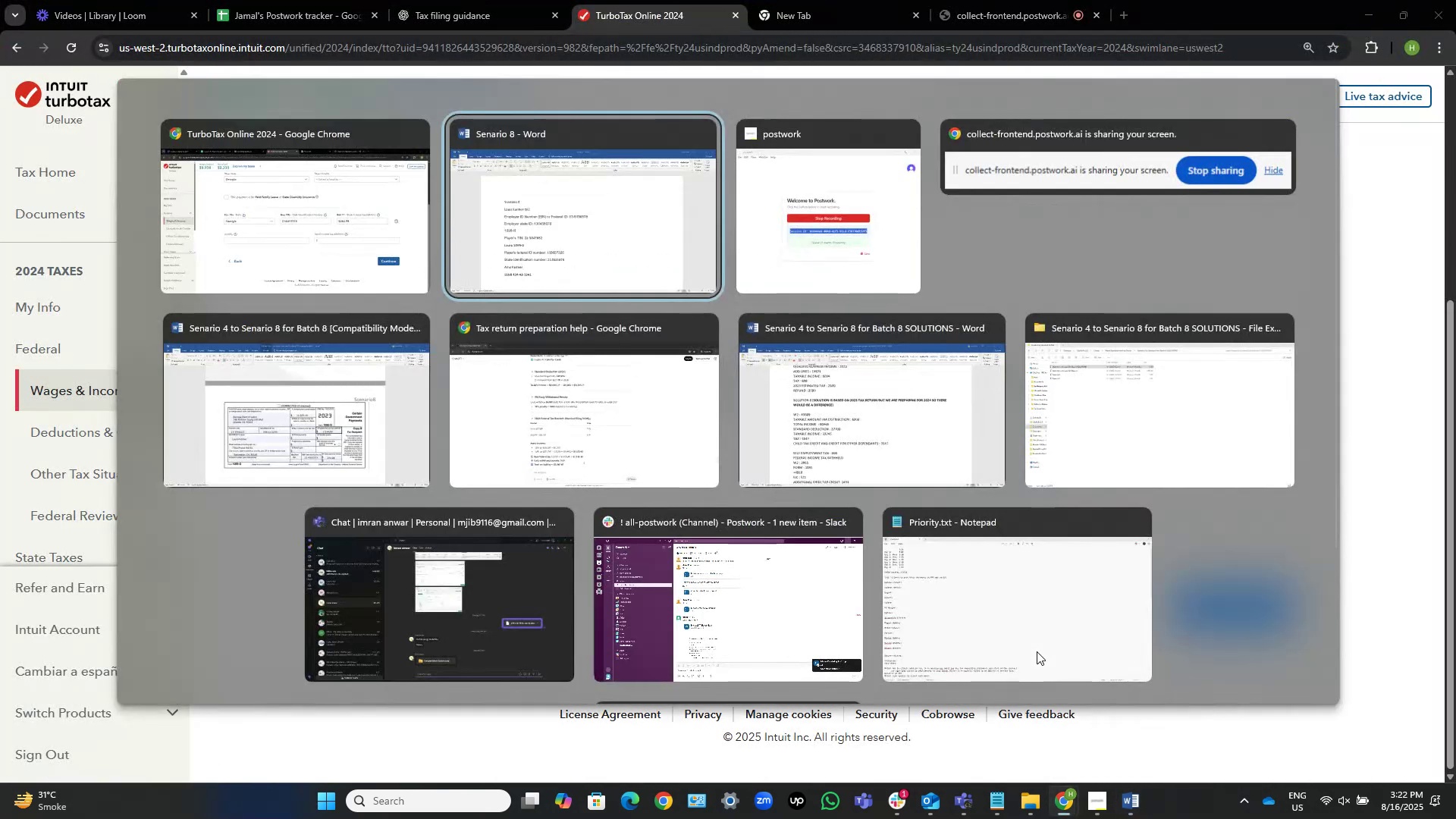 
key(Alt+Tab)
 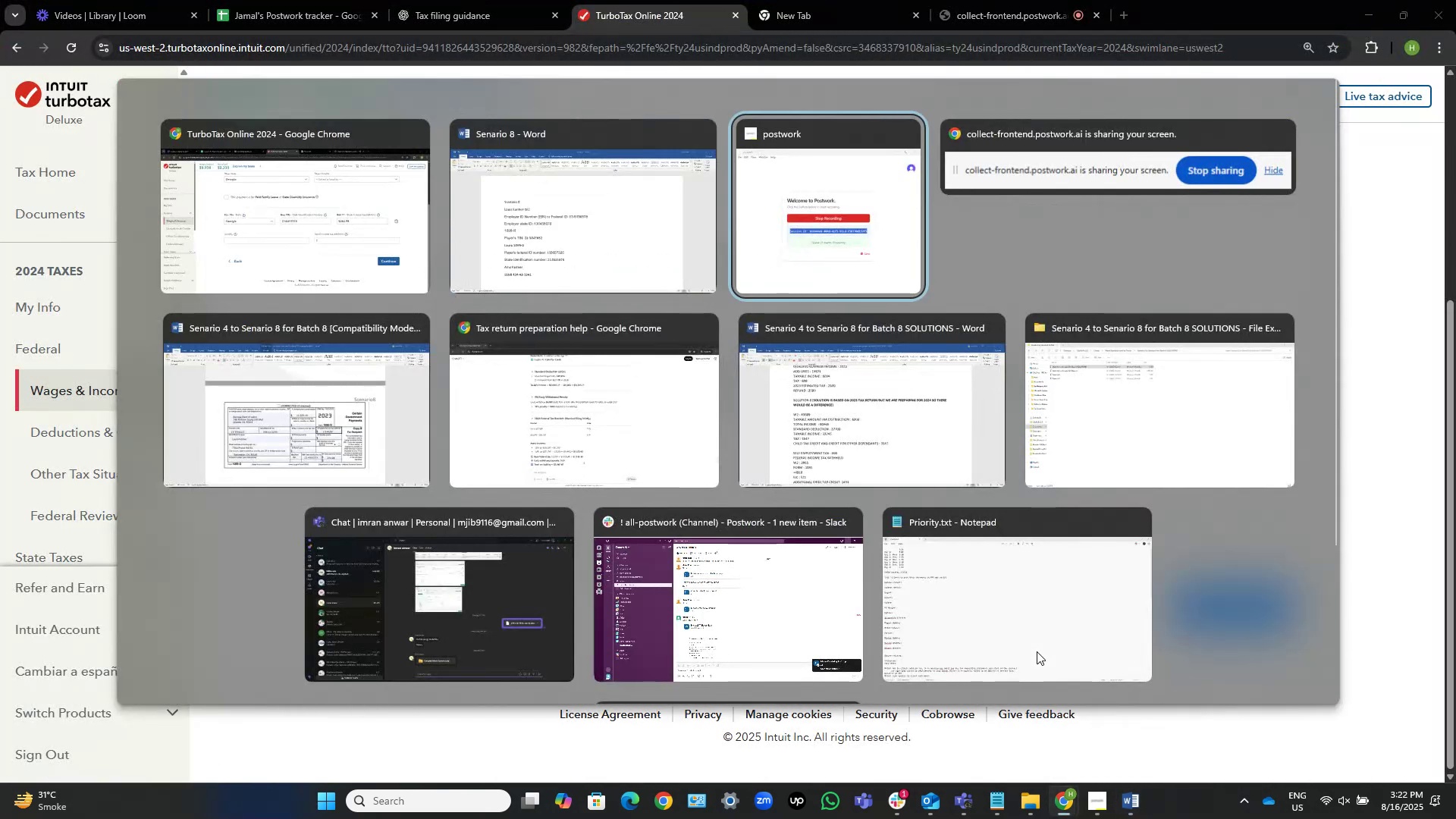 
key(Alt+Tab)
 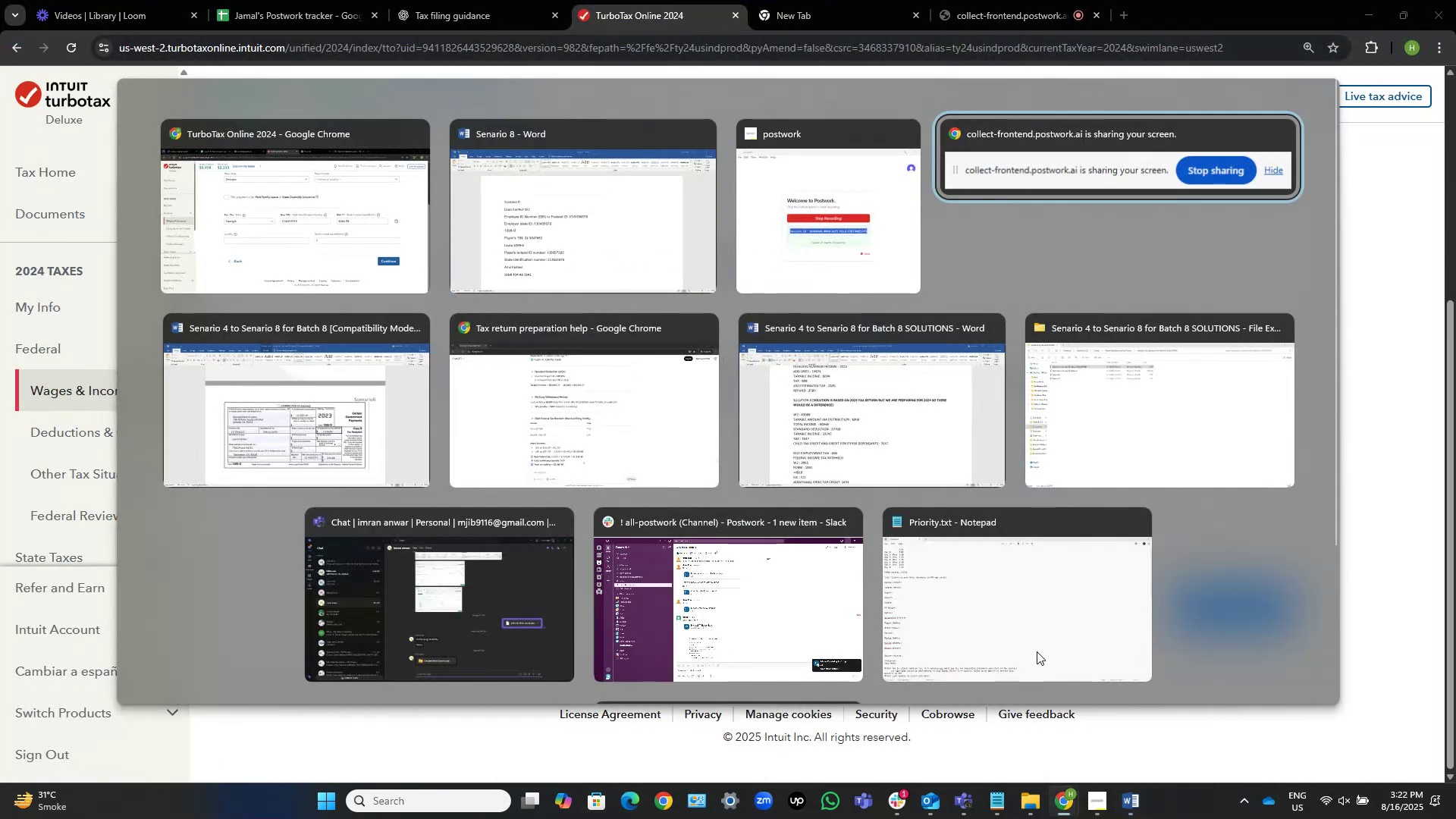 
key(Alt+Tab)
 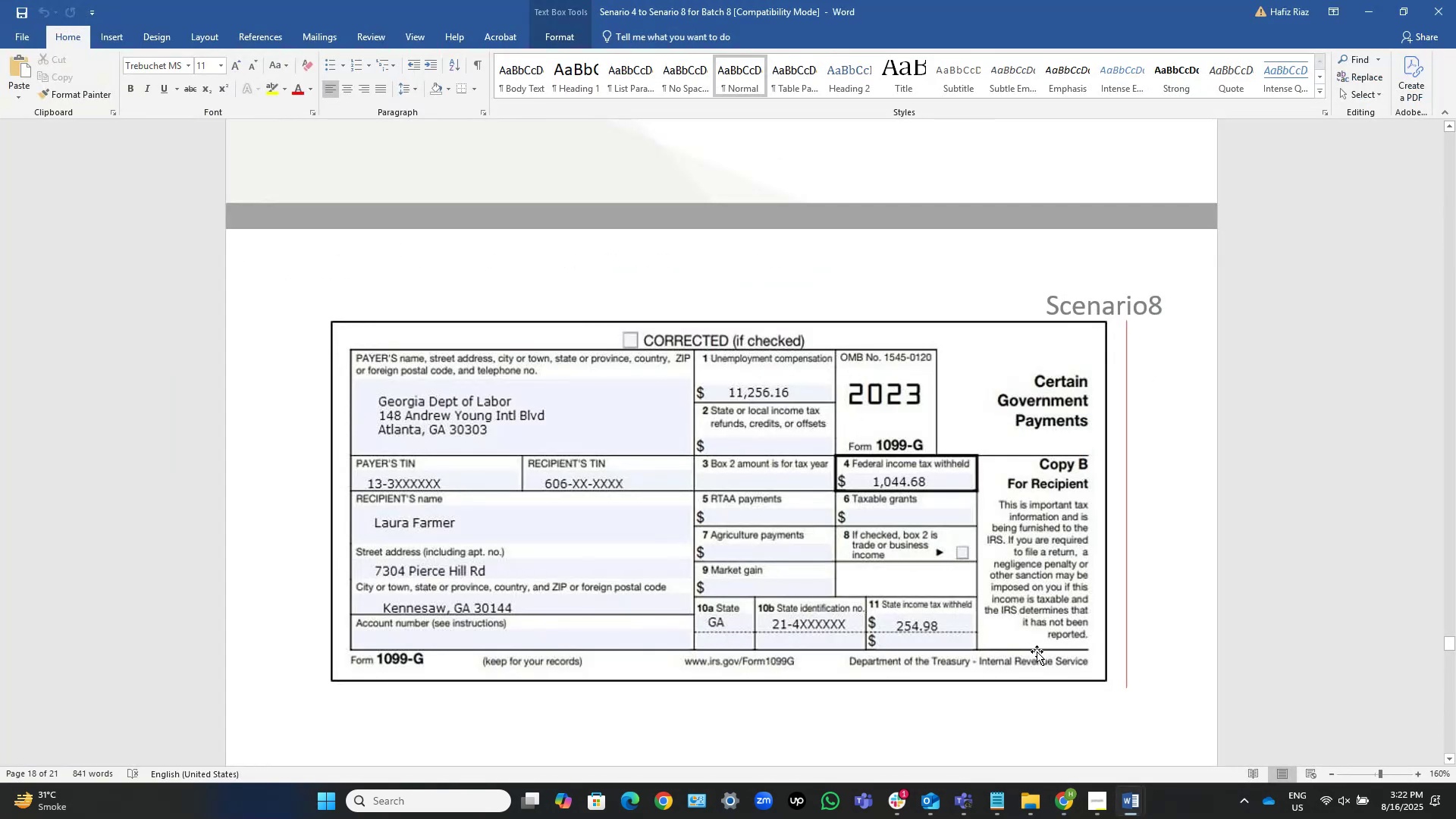 
key(Alt+AltLeft)
 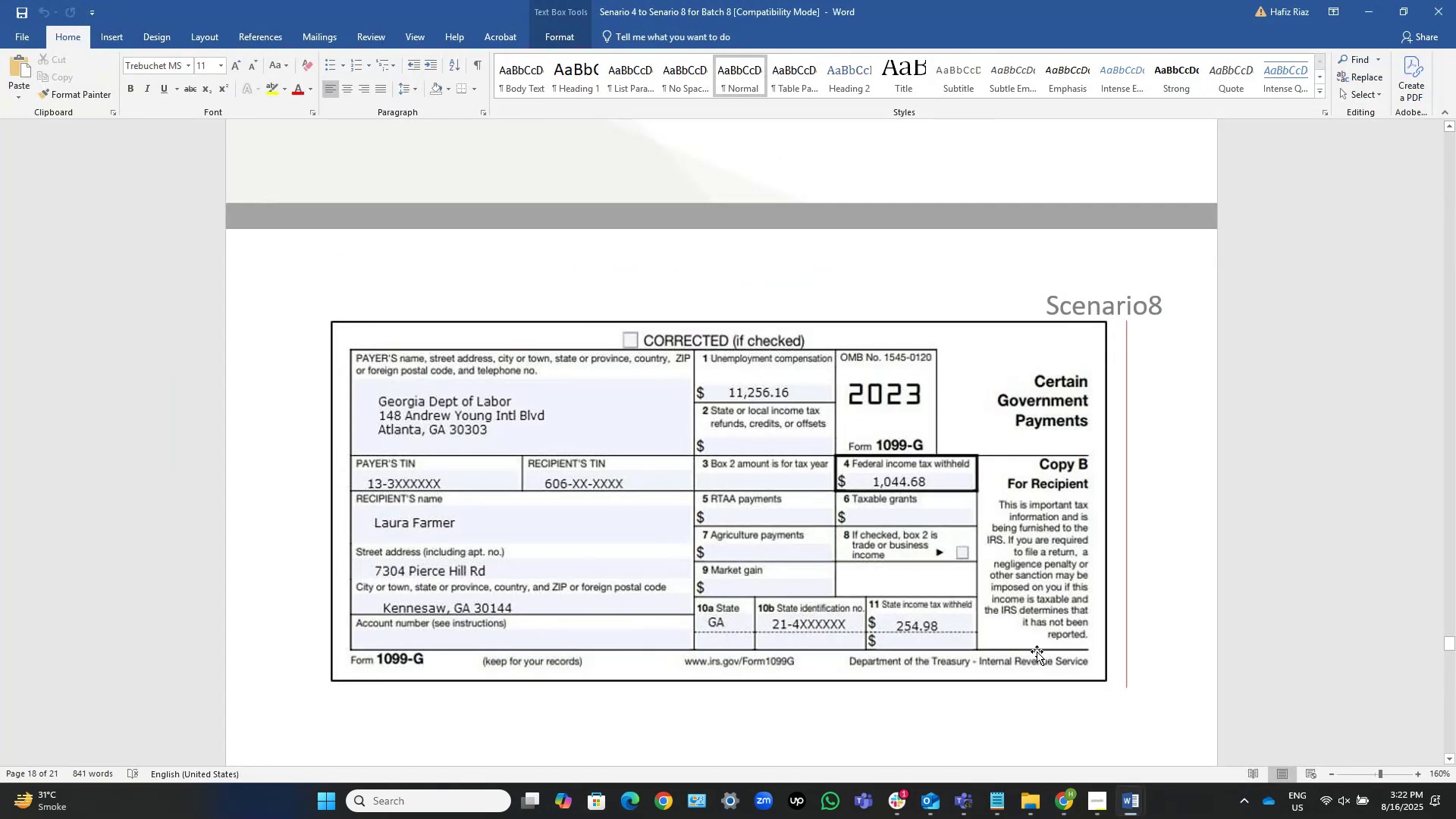 
key(Alt+Tab)
 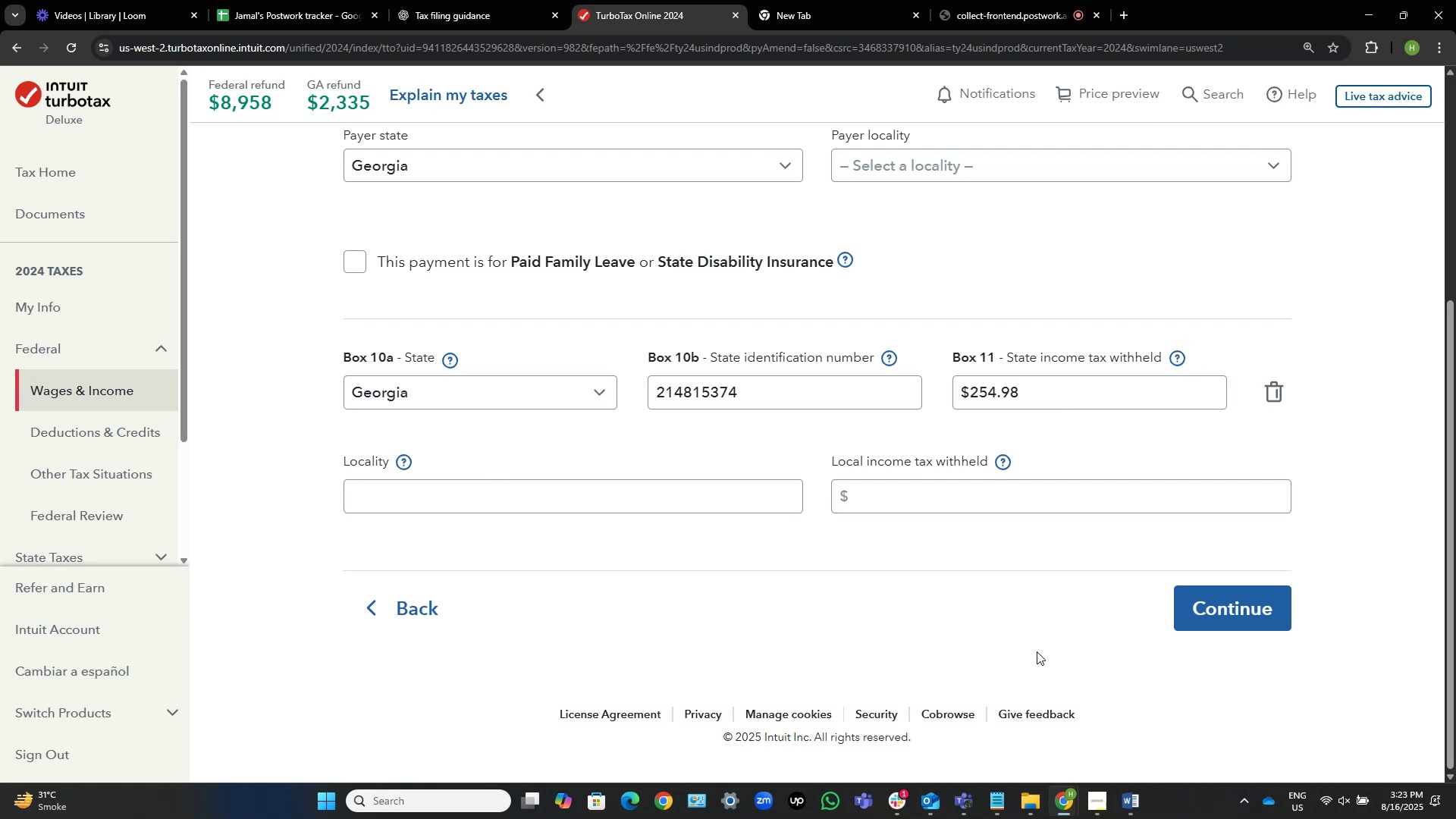 
key(Alt+Tab)
 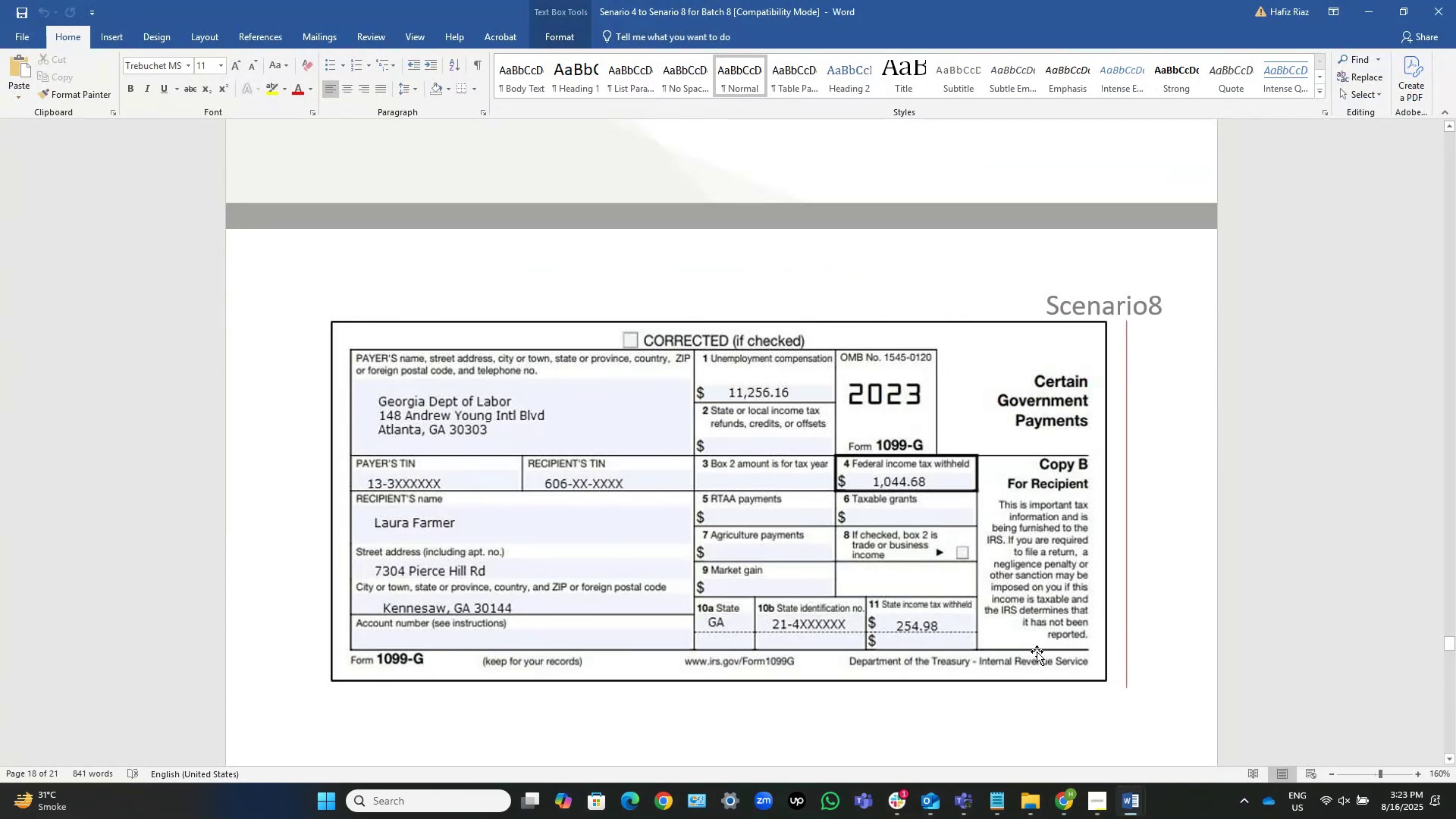 
key(Alt+AltLeft)
 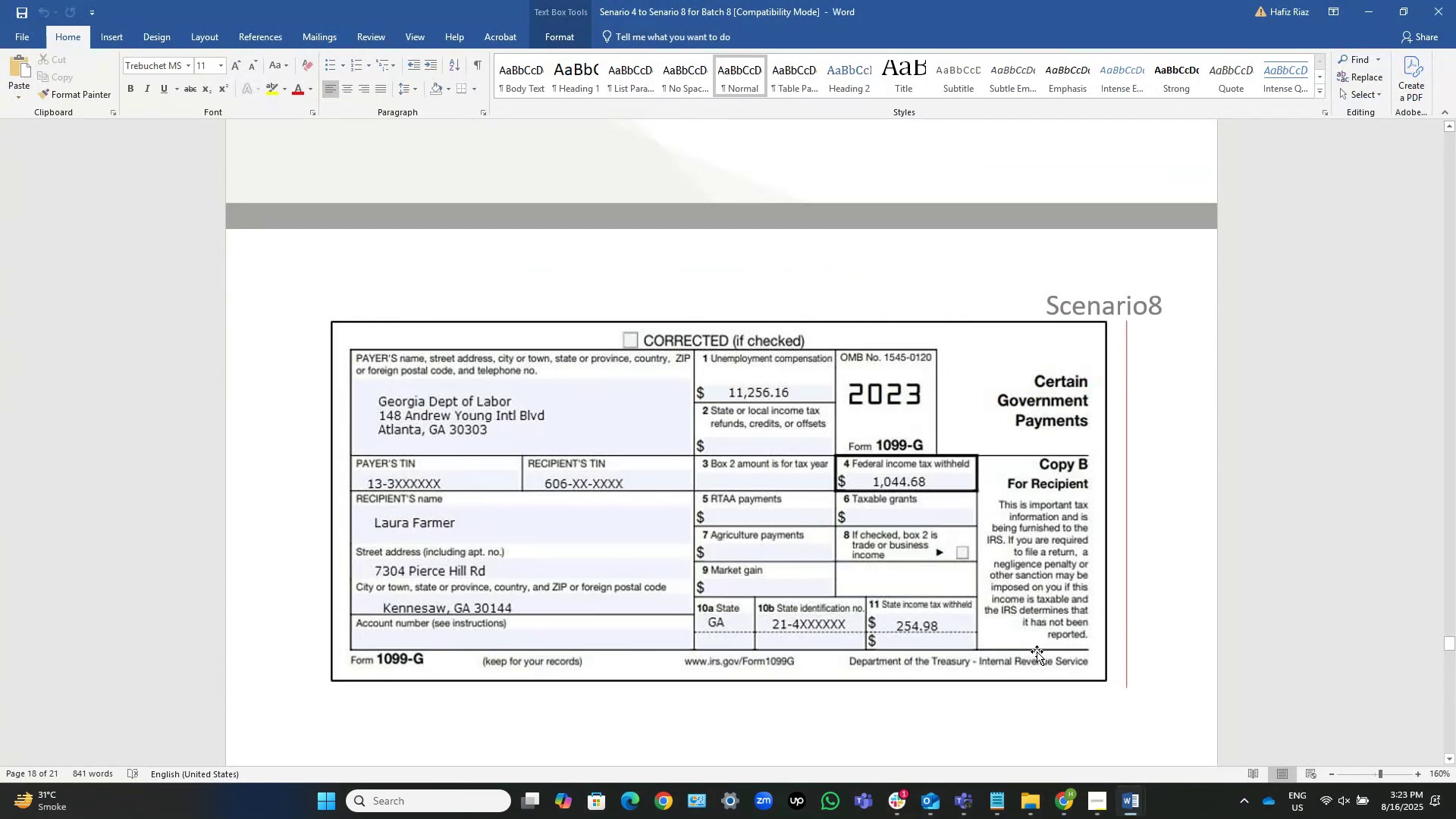 
key(Alt+Tab)
 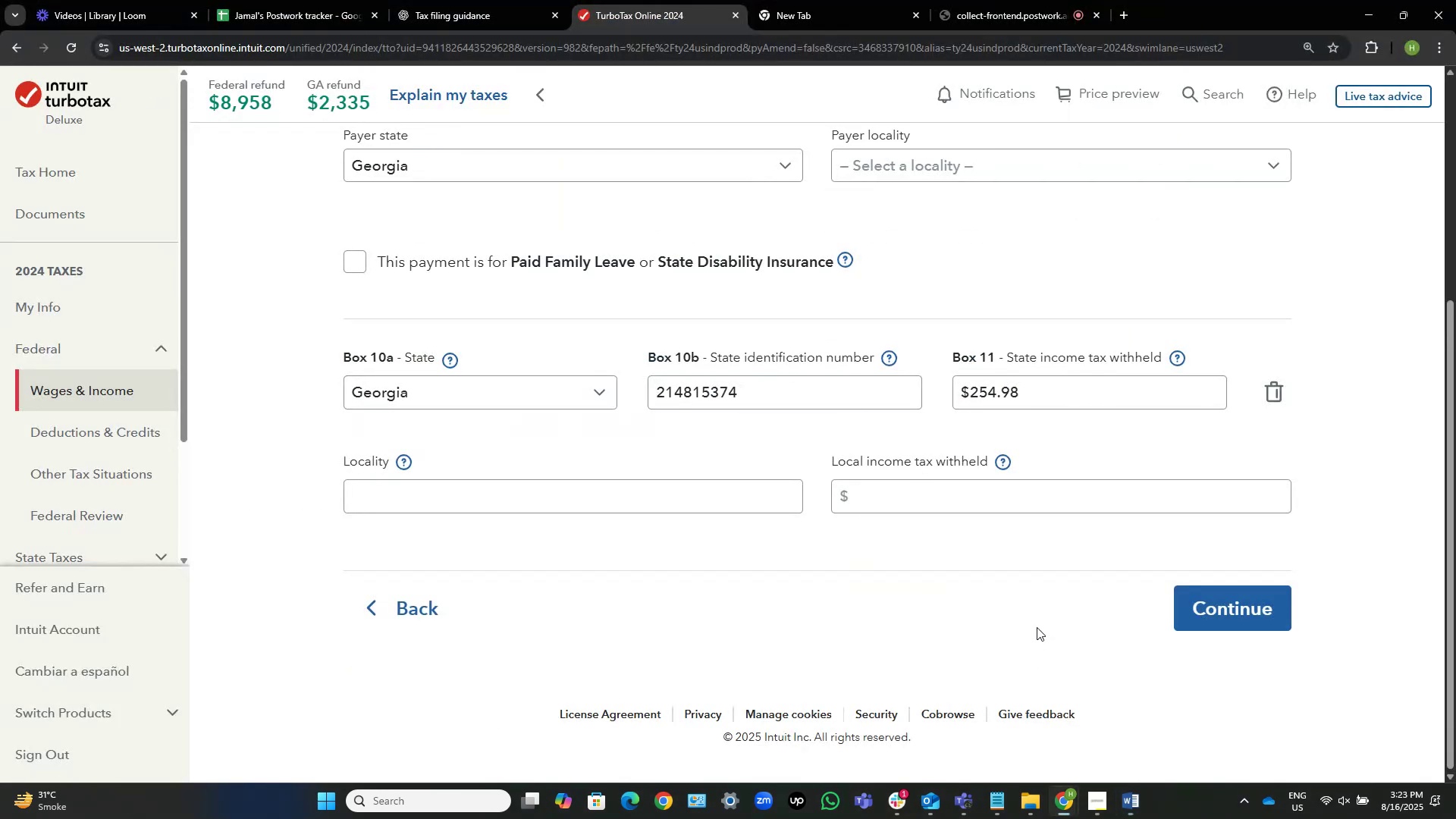 
scroll: coordinate [999, 556], scroll_direction: up, amount: 6.0
 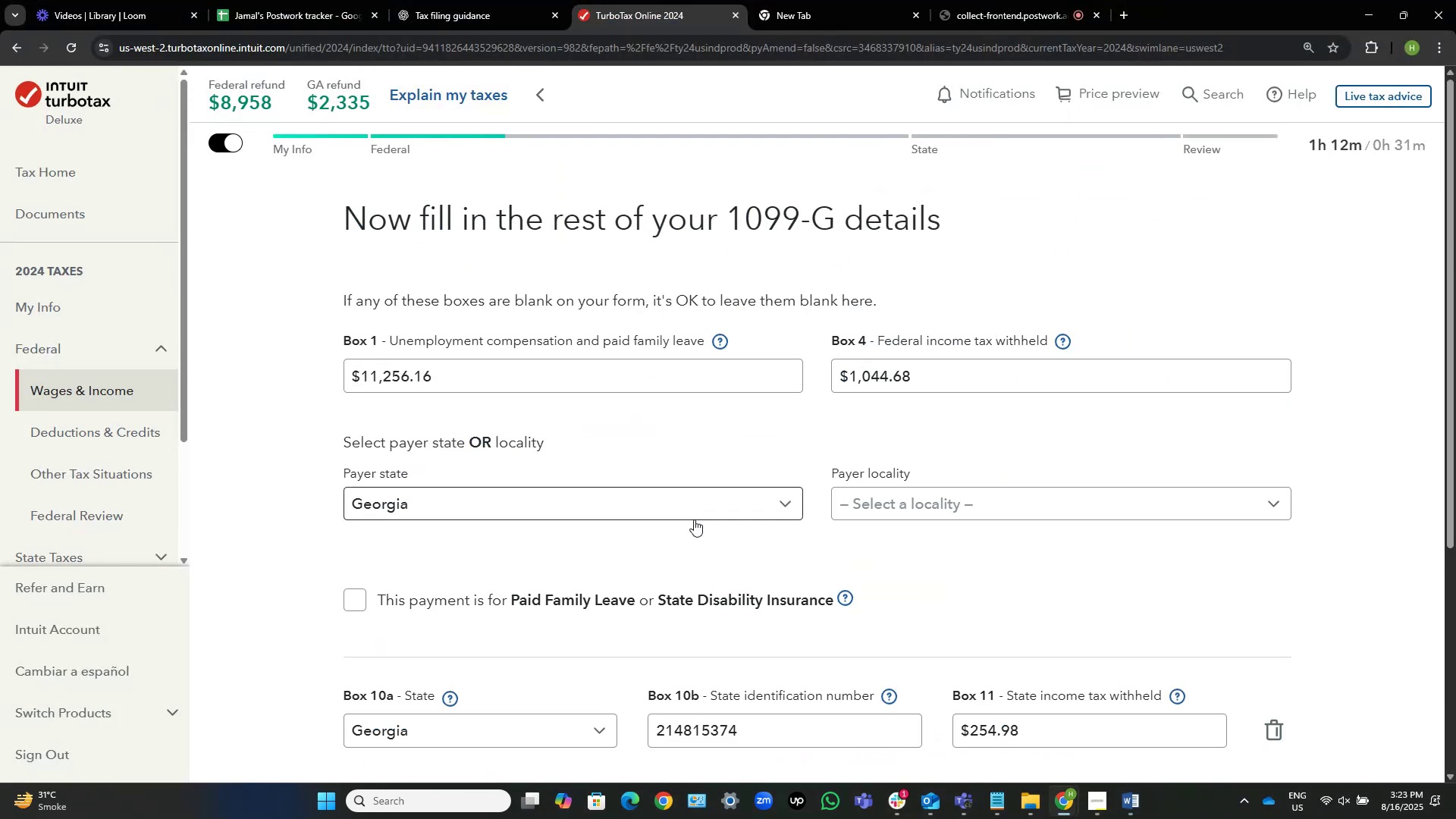 
left_click([704, 500])
 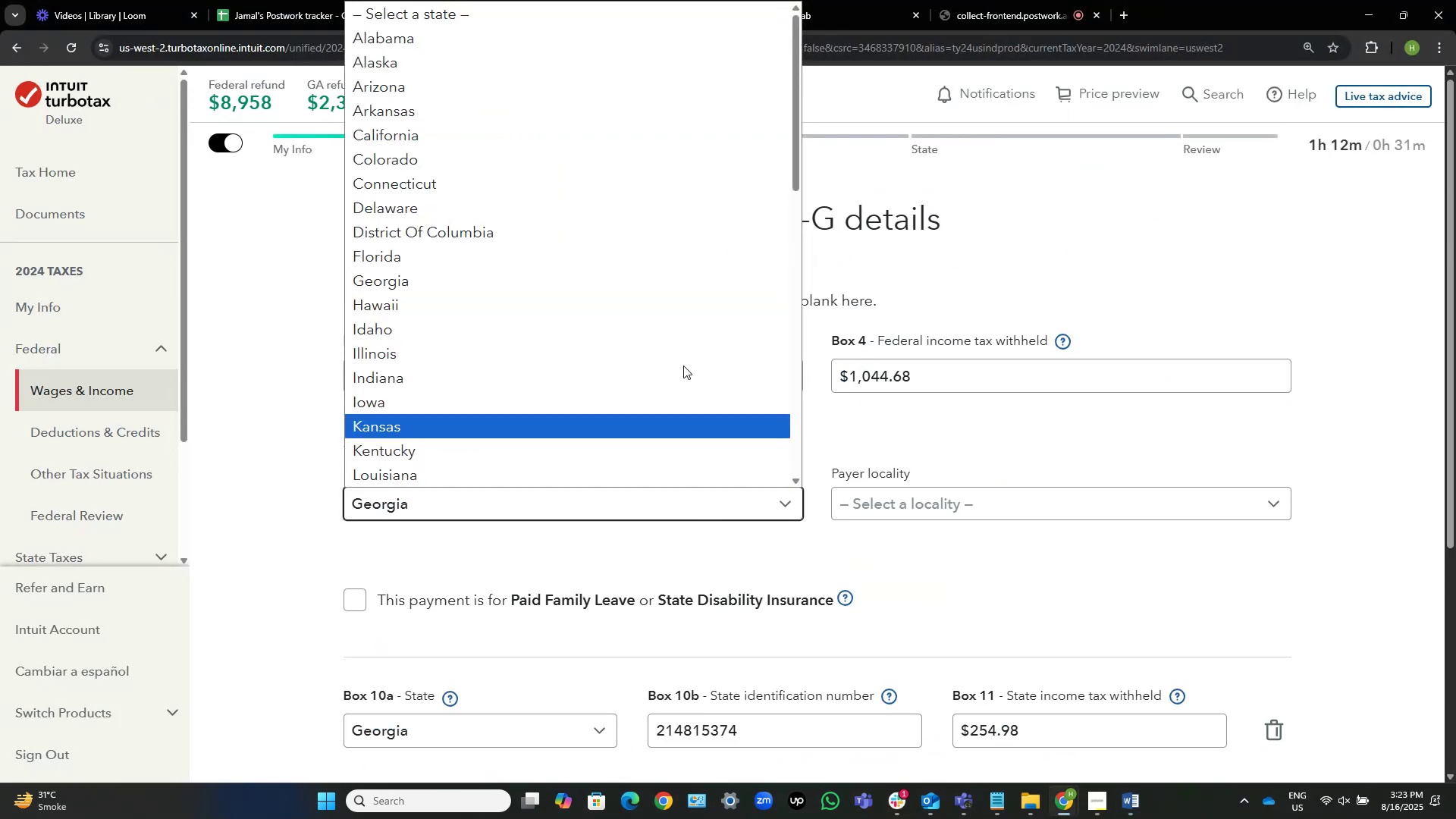 
scroll: coordinate [607, 184], scroll_direction: up, amount: 7.0
 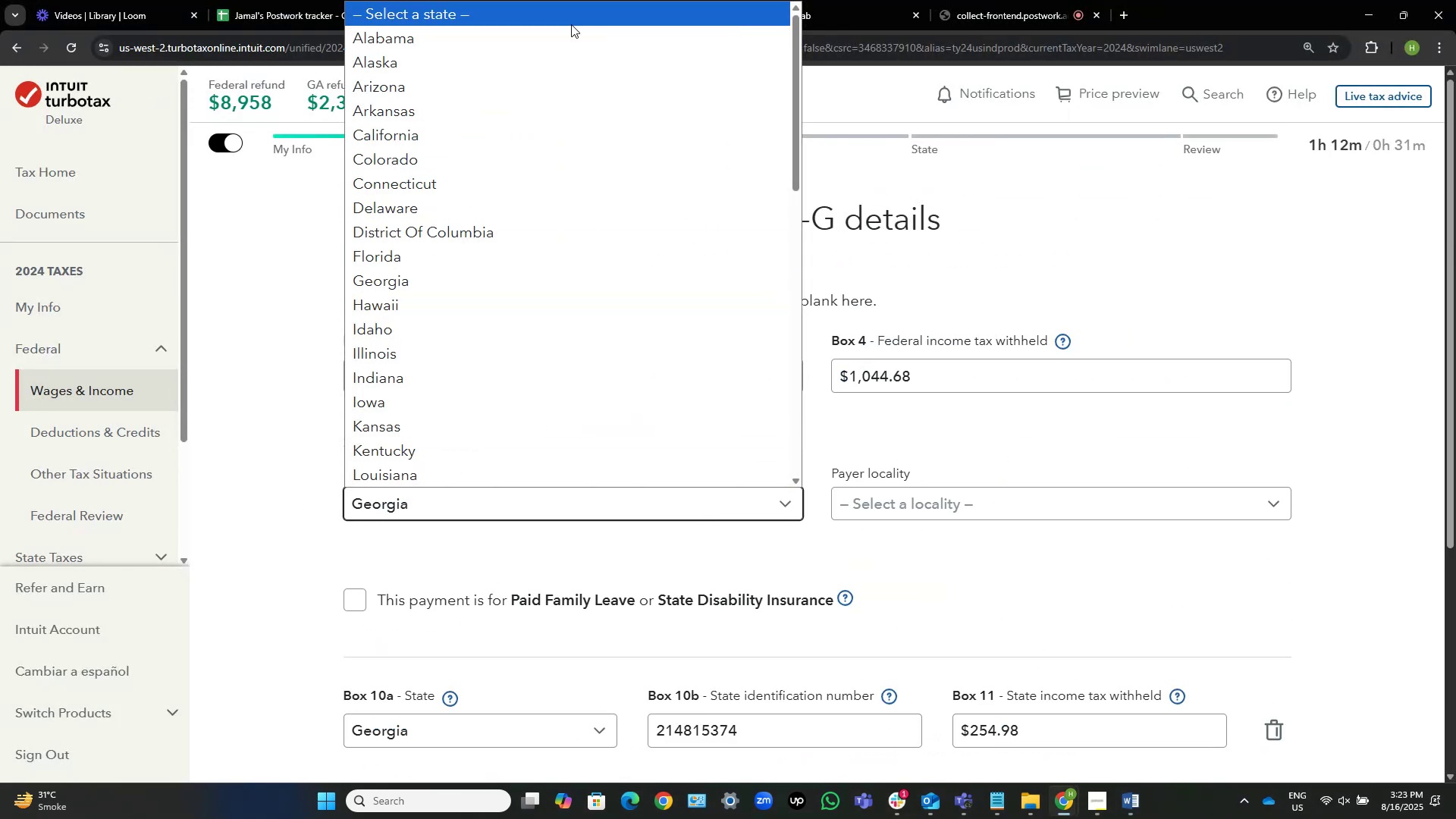 
left_click([571, 24])
 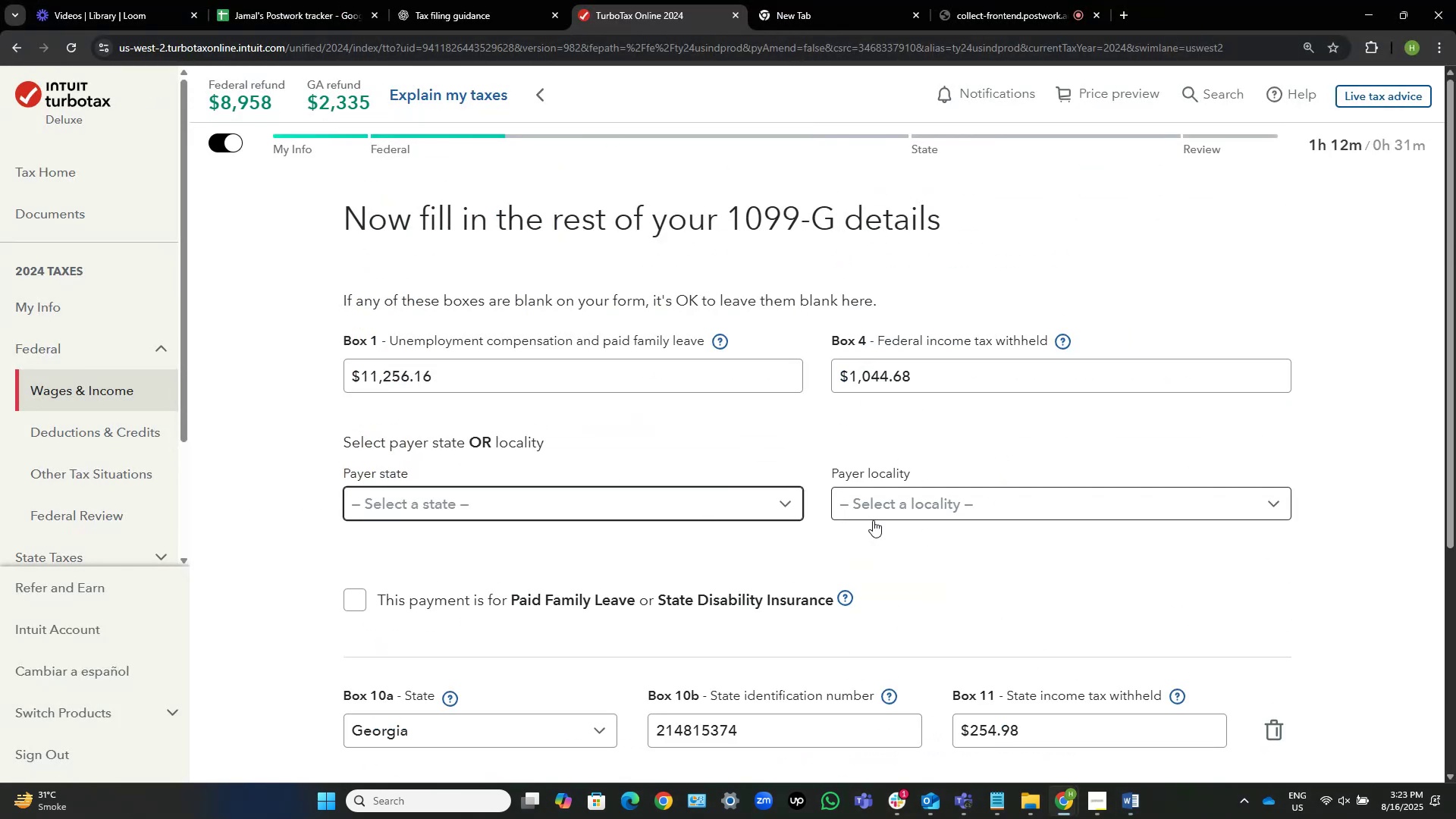 
left_click([895, 551])
 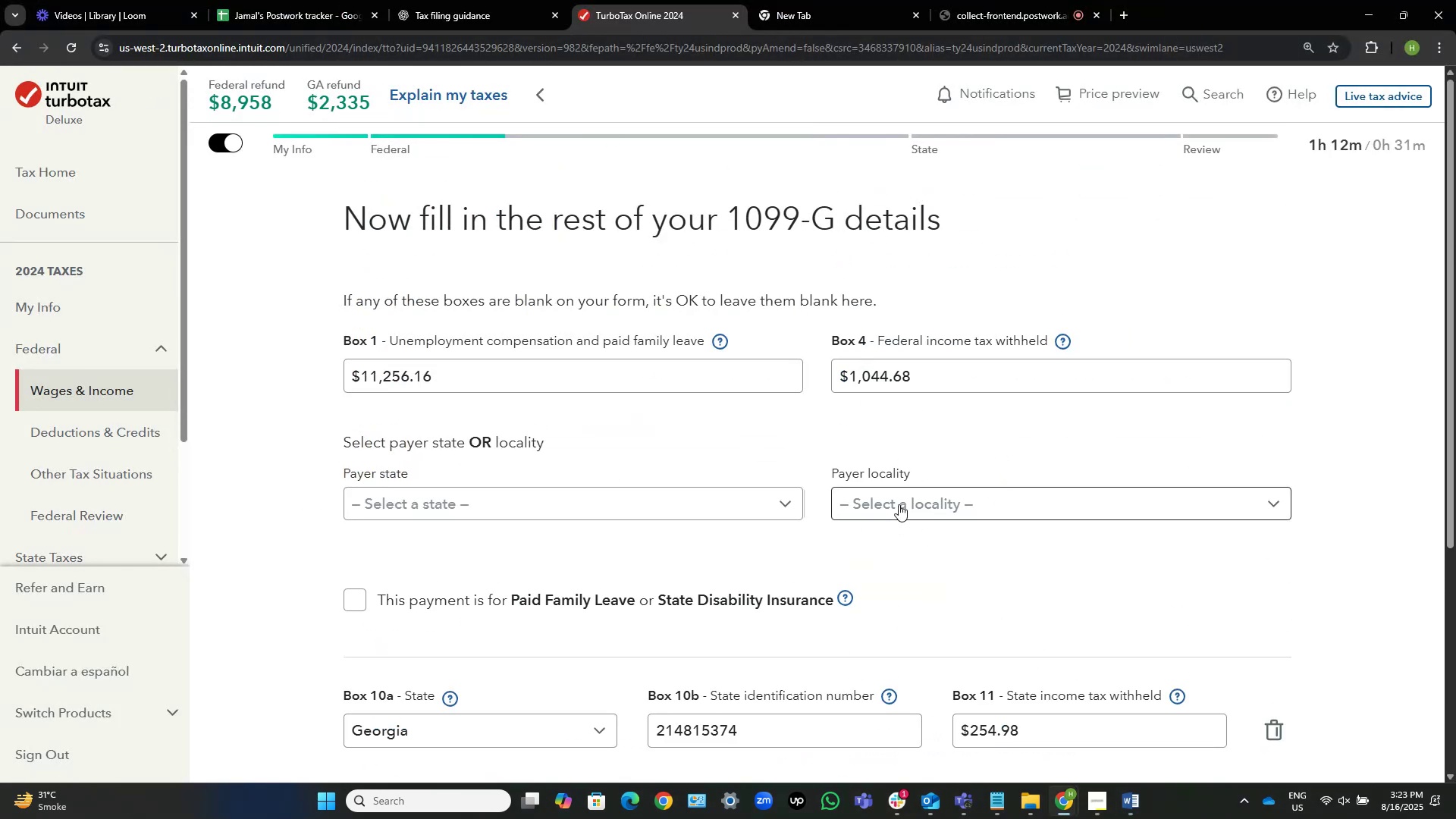 
key(Alt+Tab)
 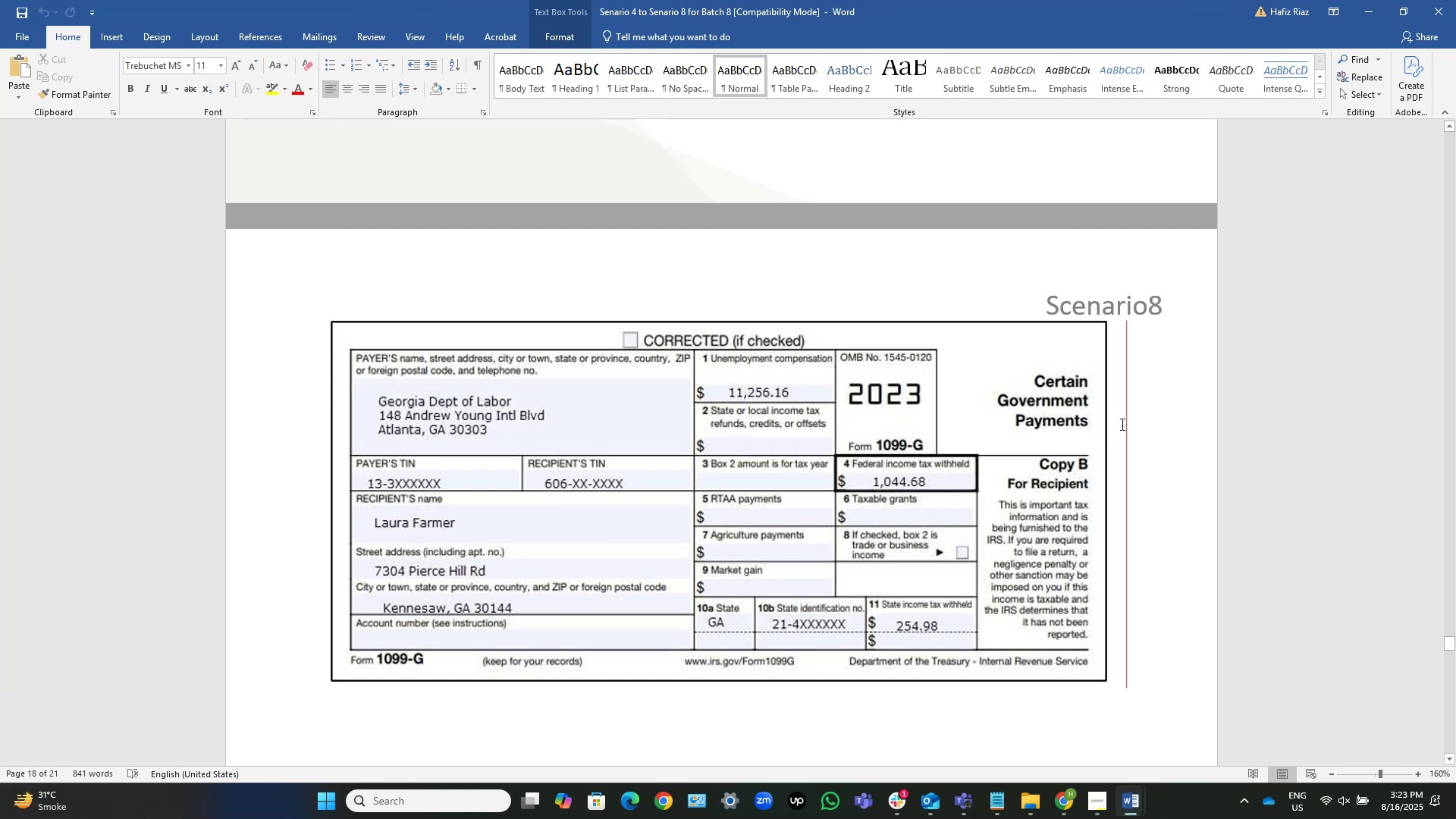 
key(Alt+AltLeft)
 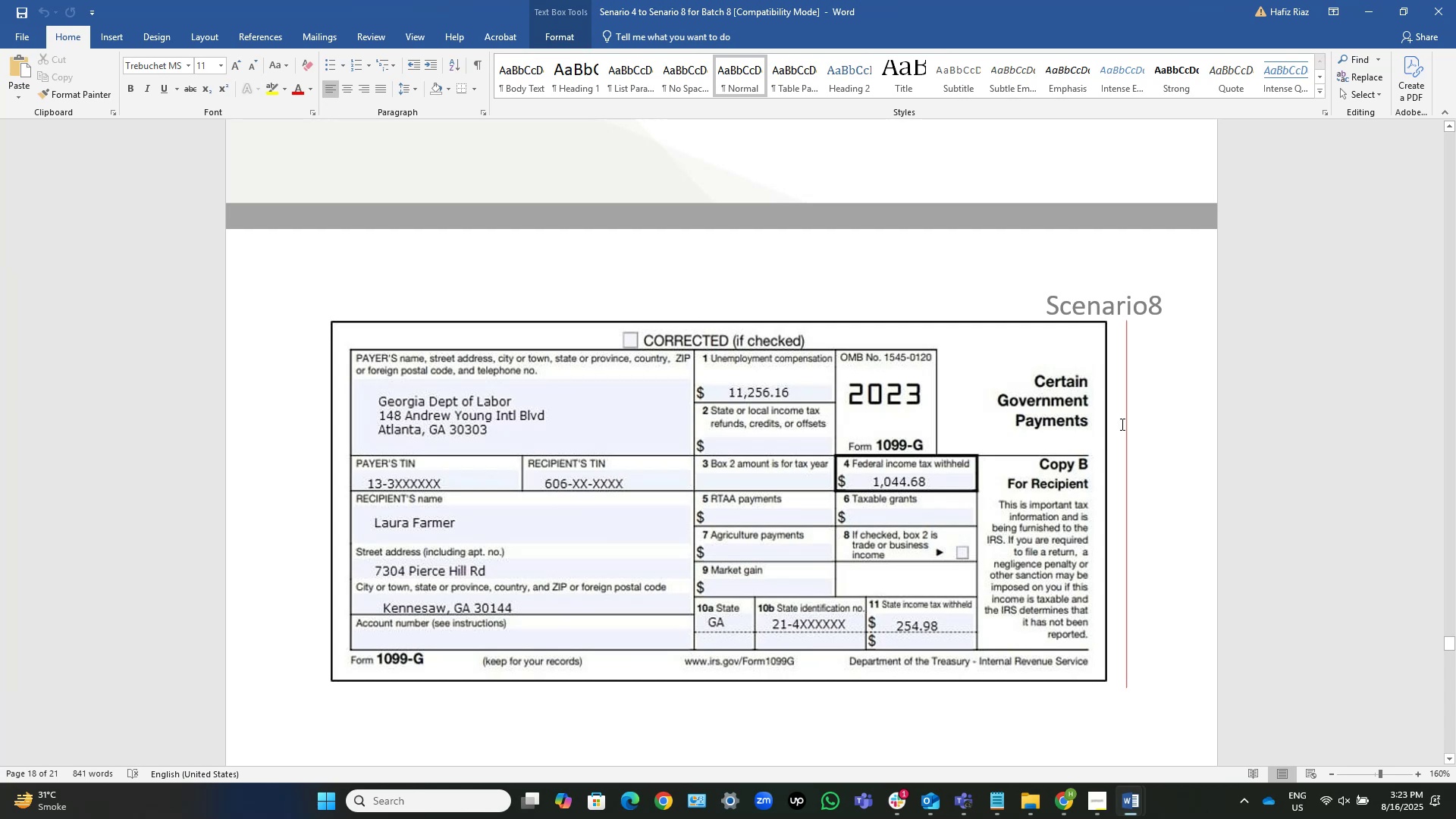 
key(Alt+Tab)
 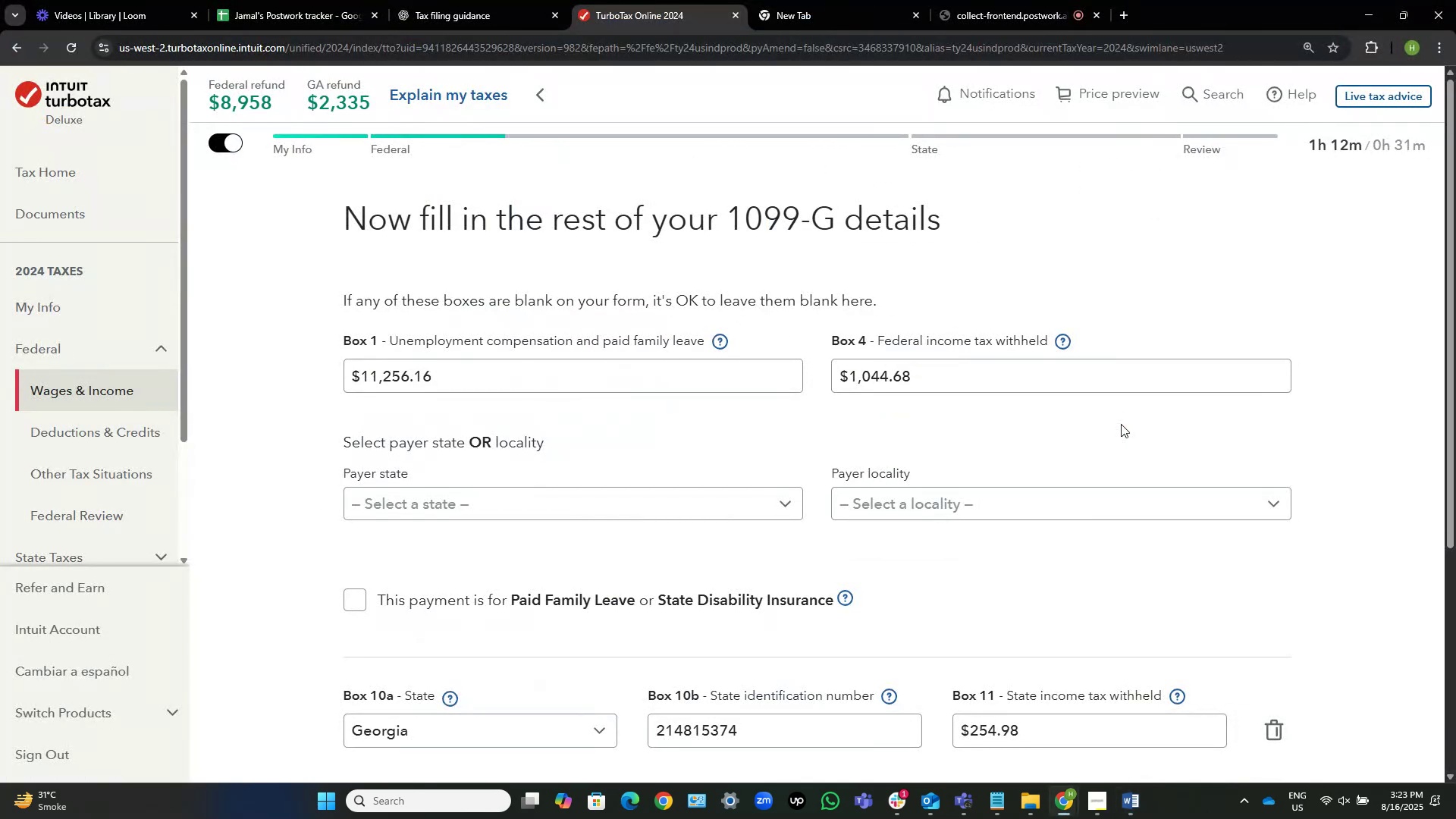 
key(Alt+Tab)
 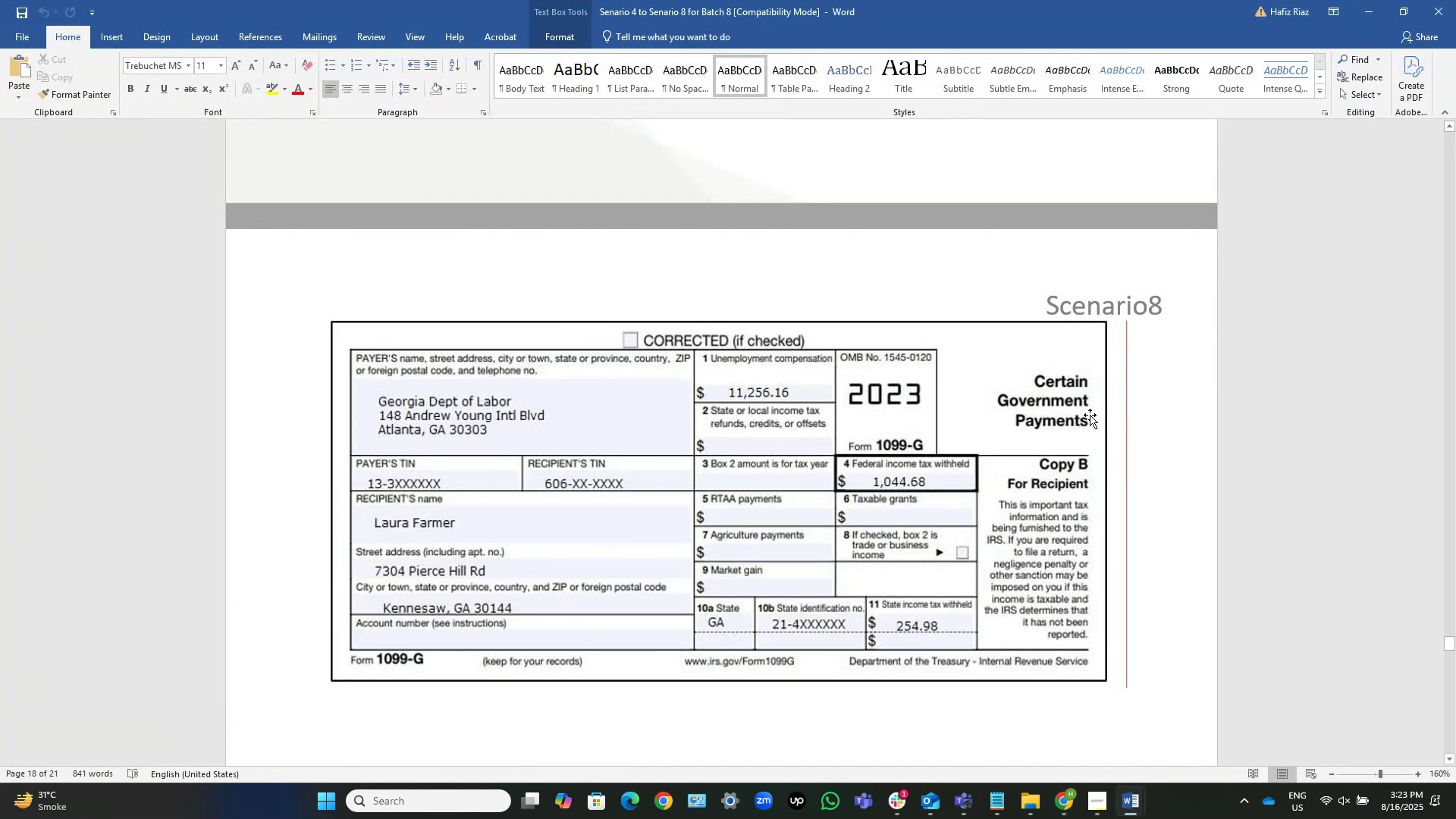 
key(Alt+AltLeft)
 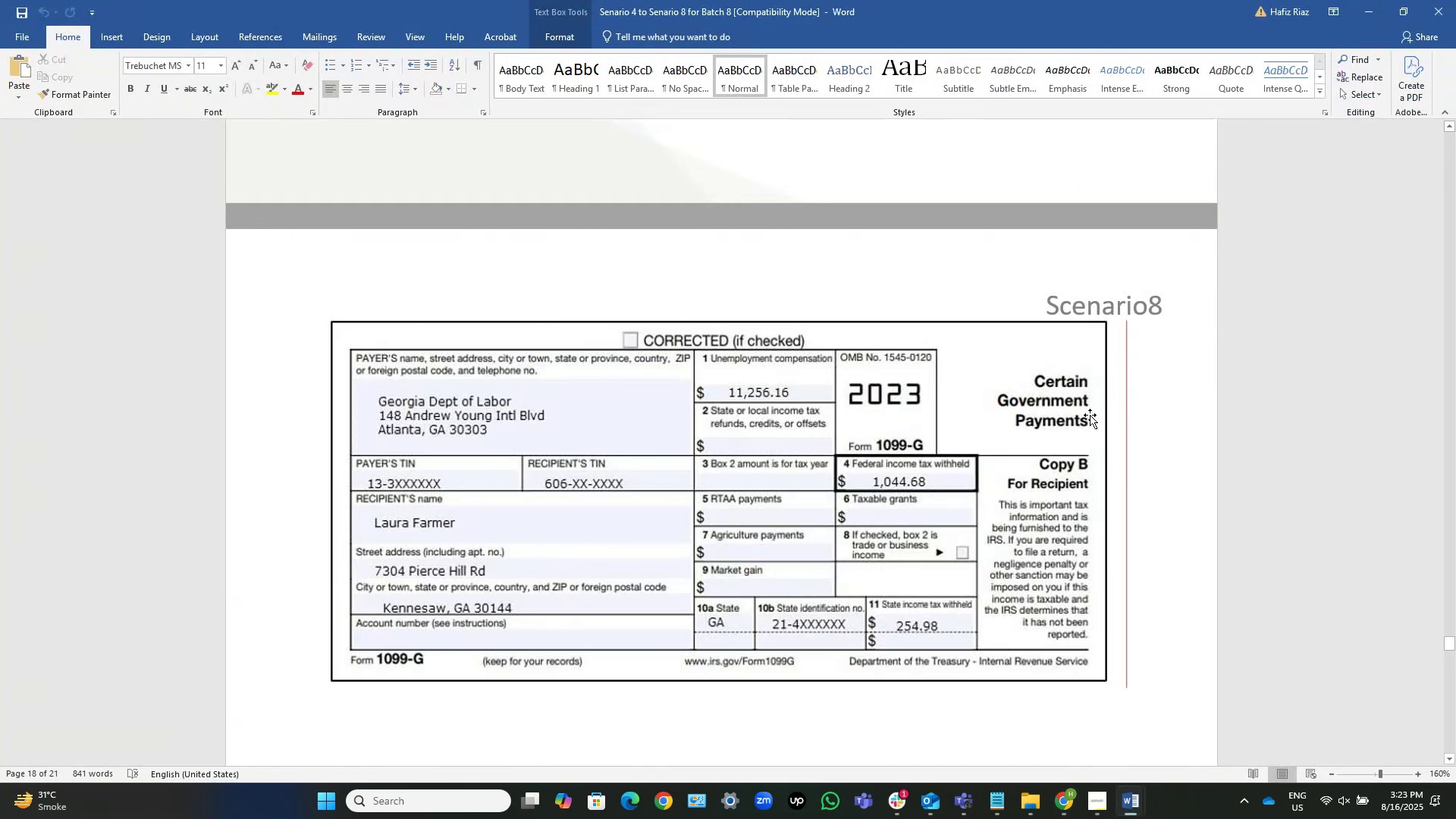 
key(Alt+Tab)
 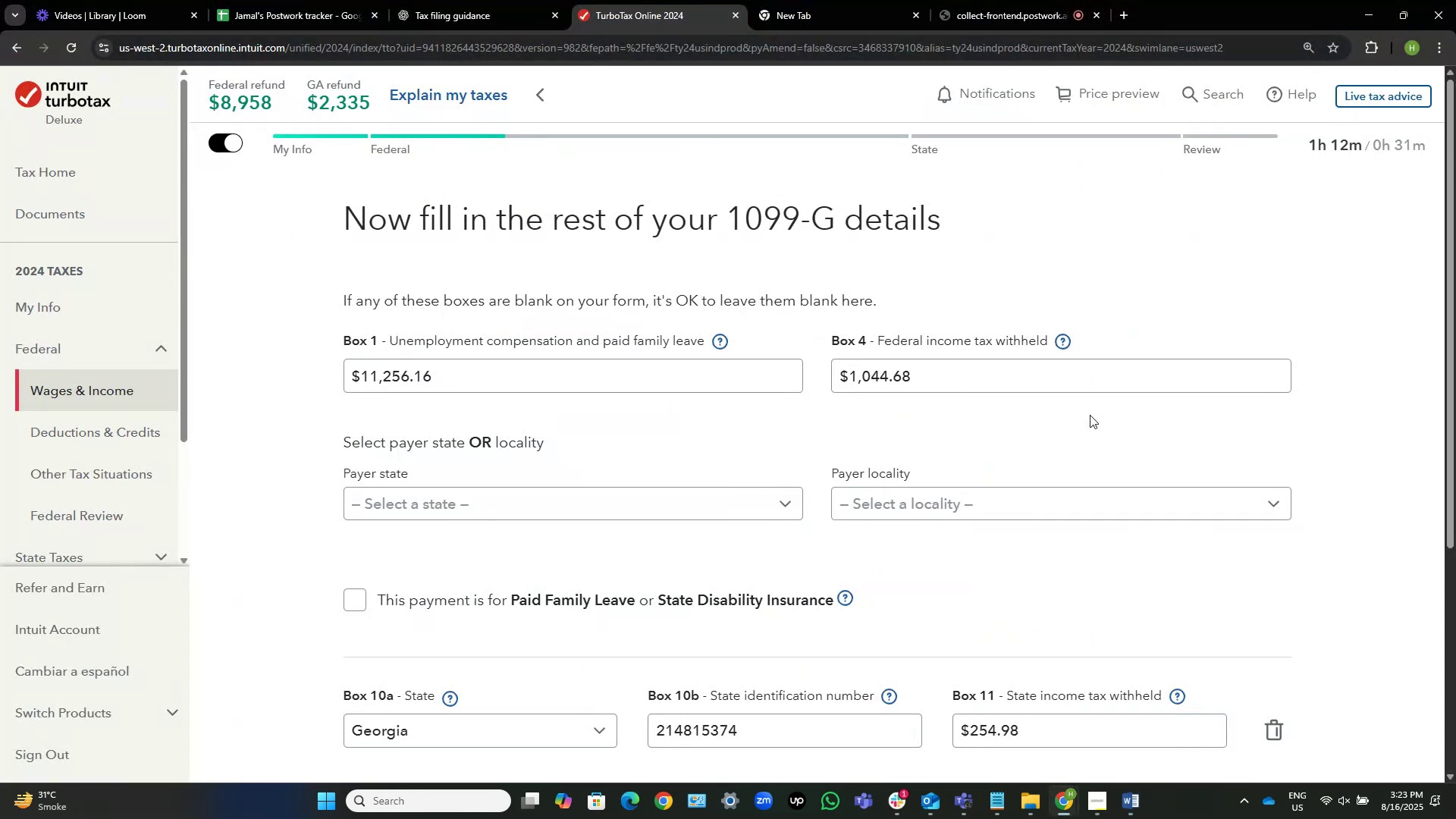 
scroll: coordinate [877, 403], scroll_direction: down, amount: 5.0
 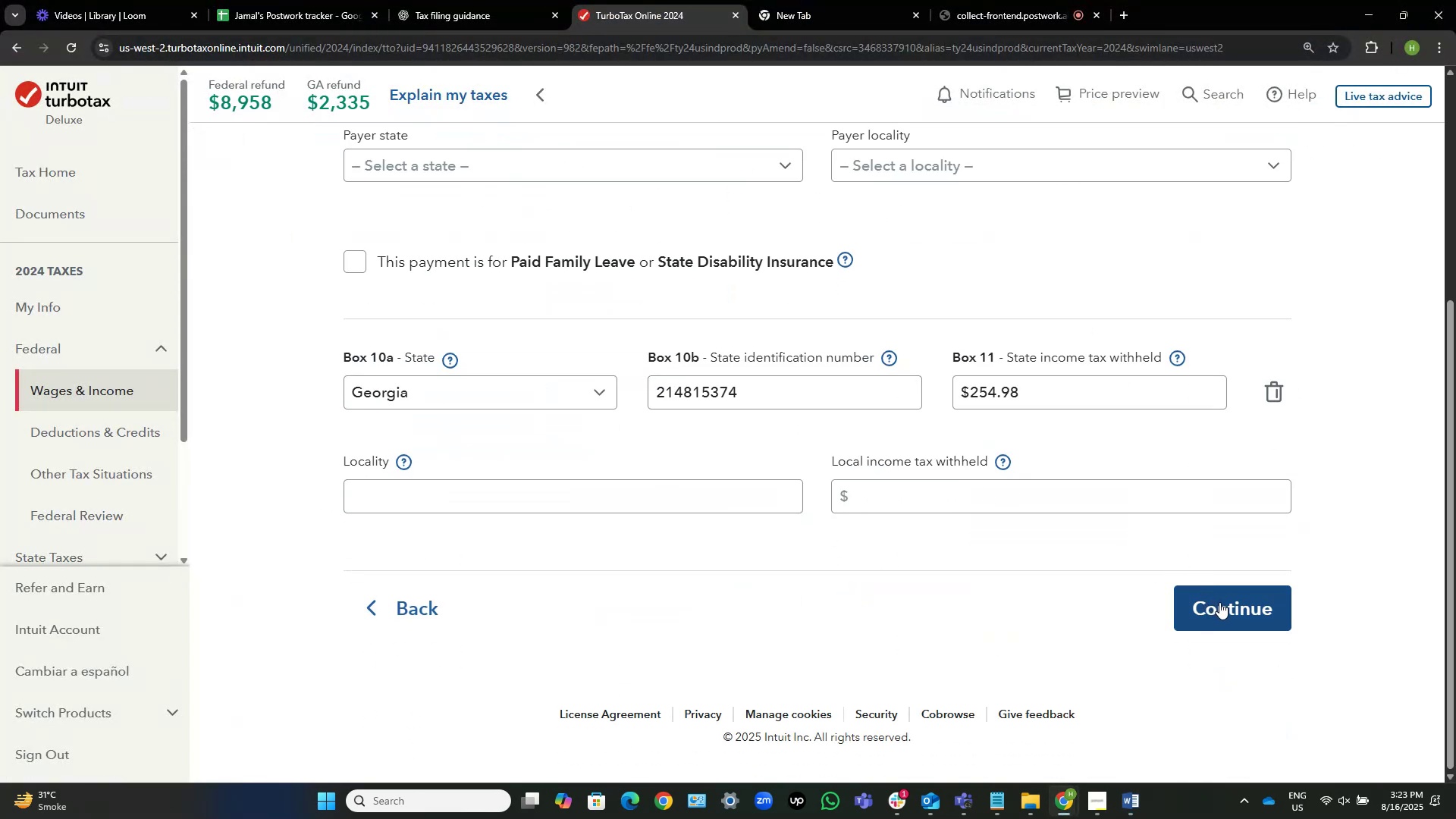 
left_click([1219, 602])
 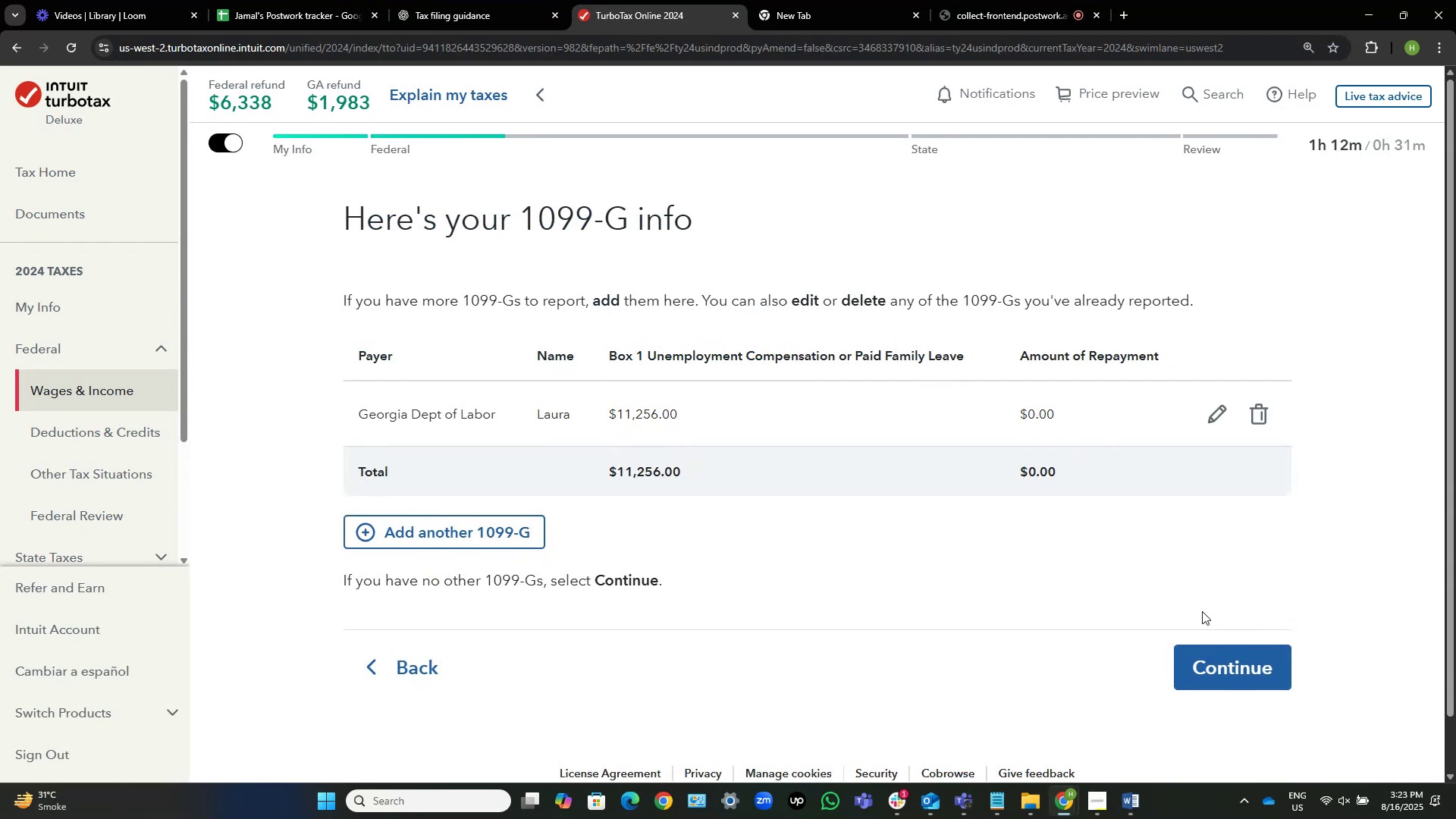 
wait(11.59)
 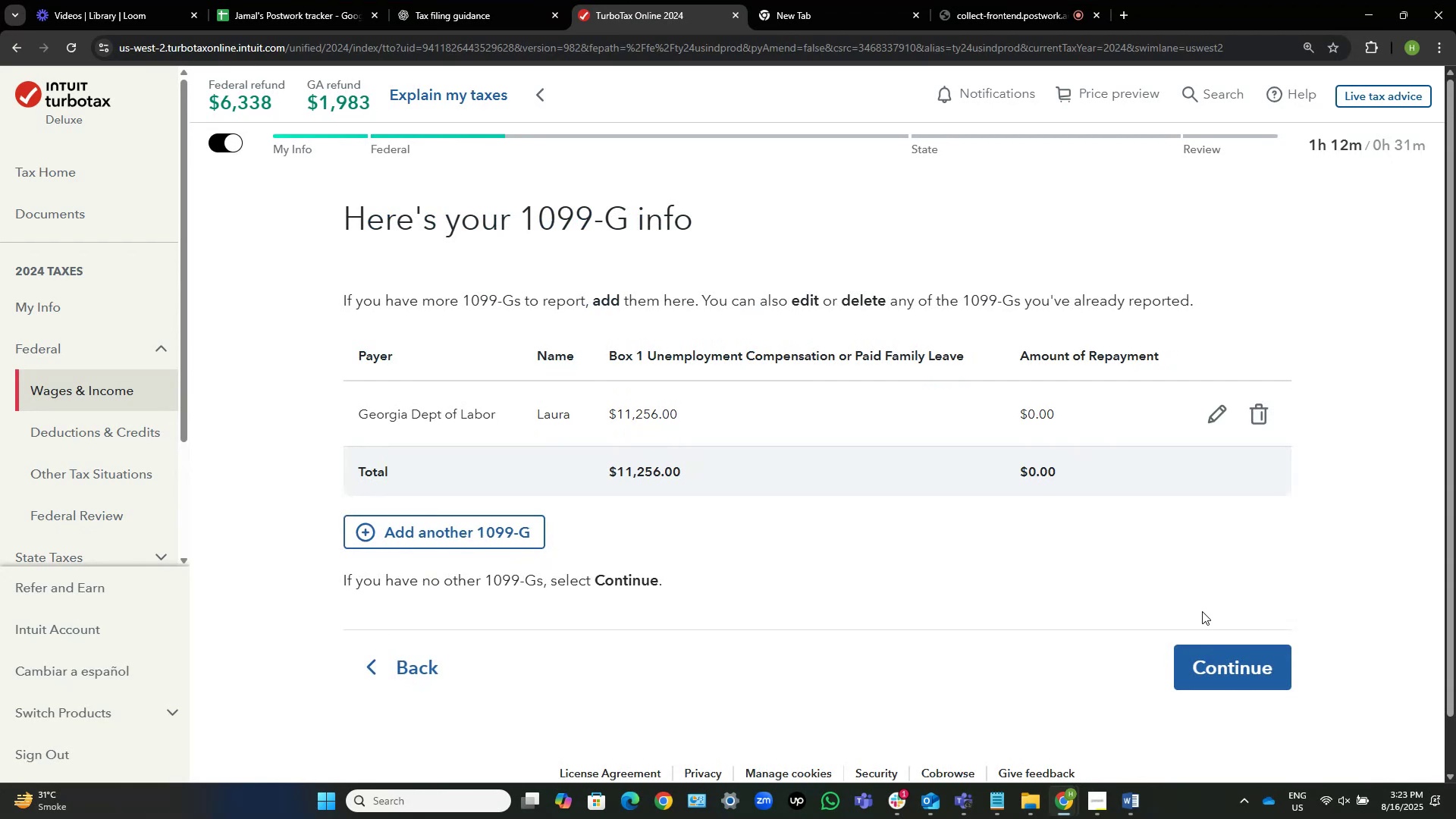 
left_click([1244, 657])
 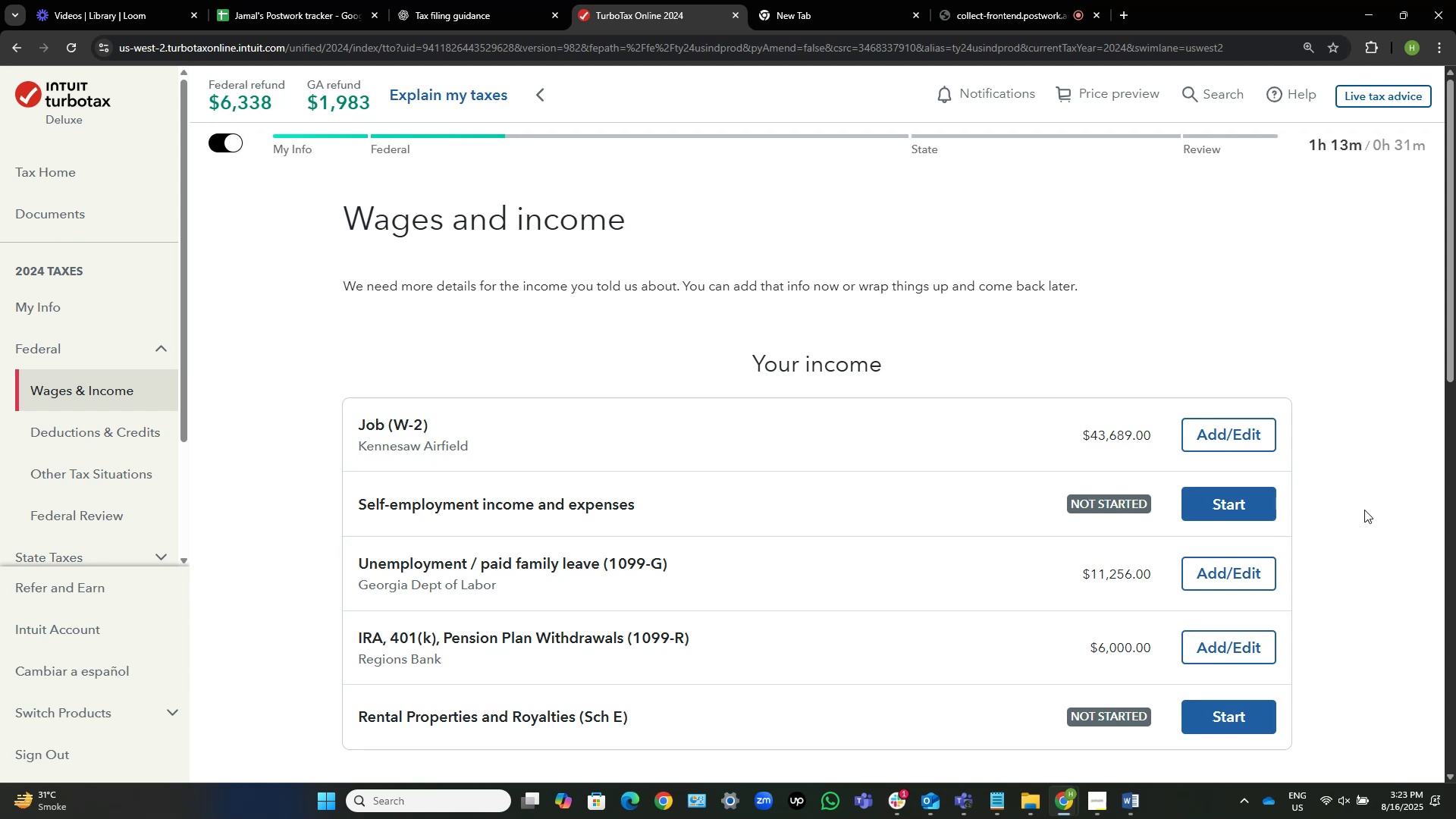 
wait(20.29)
 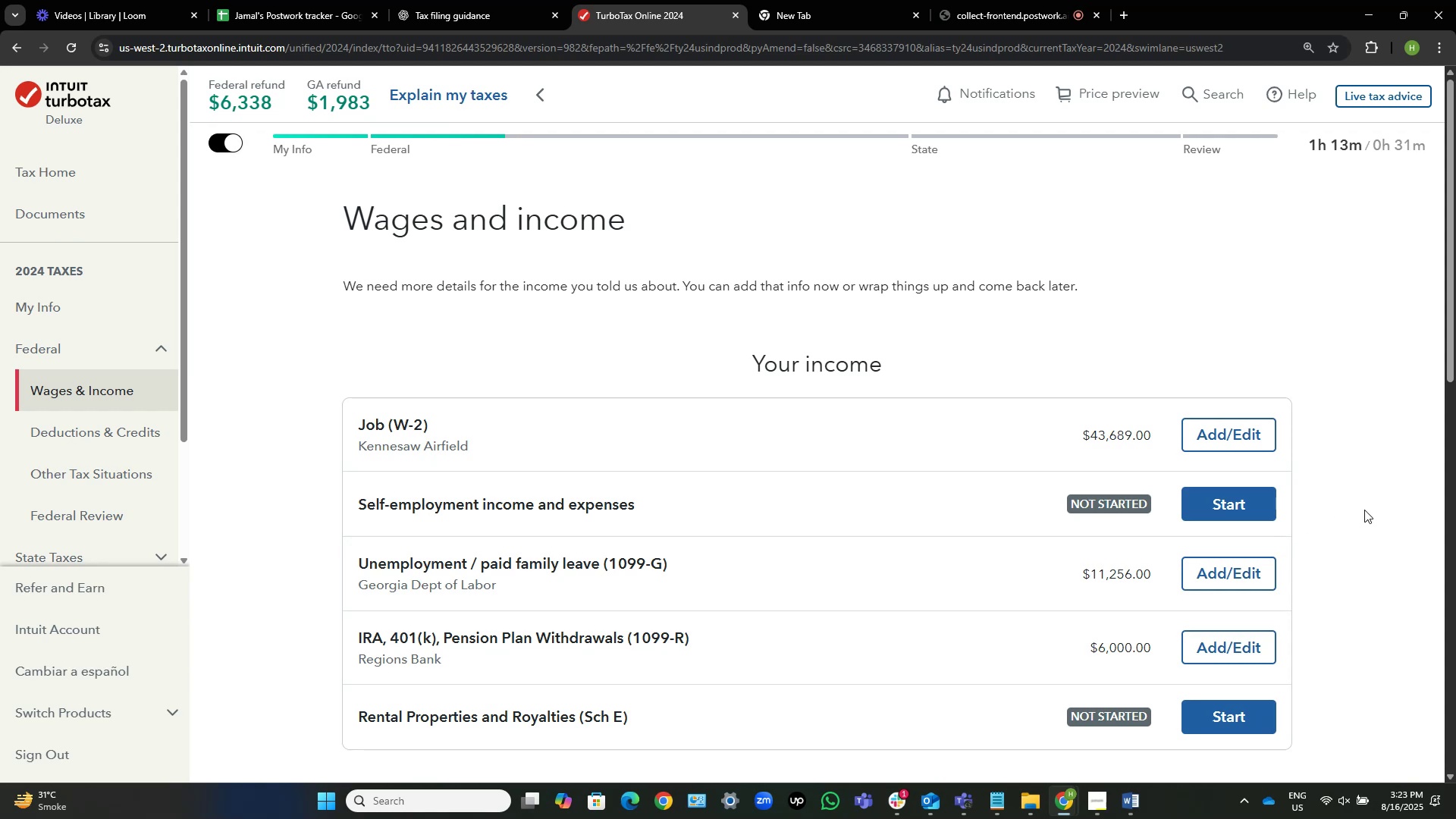 
scroll: coordinate [1348, 592], scroll_direction: down, amount: 2.0
 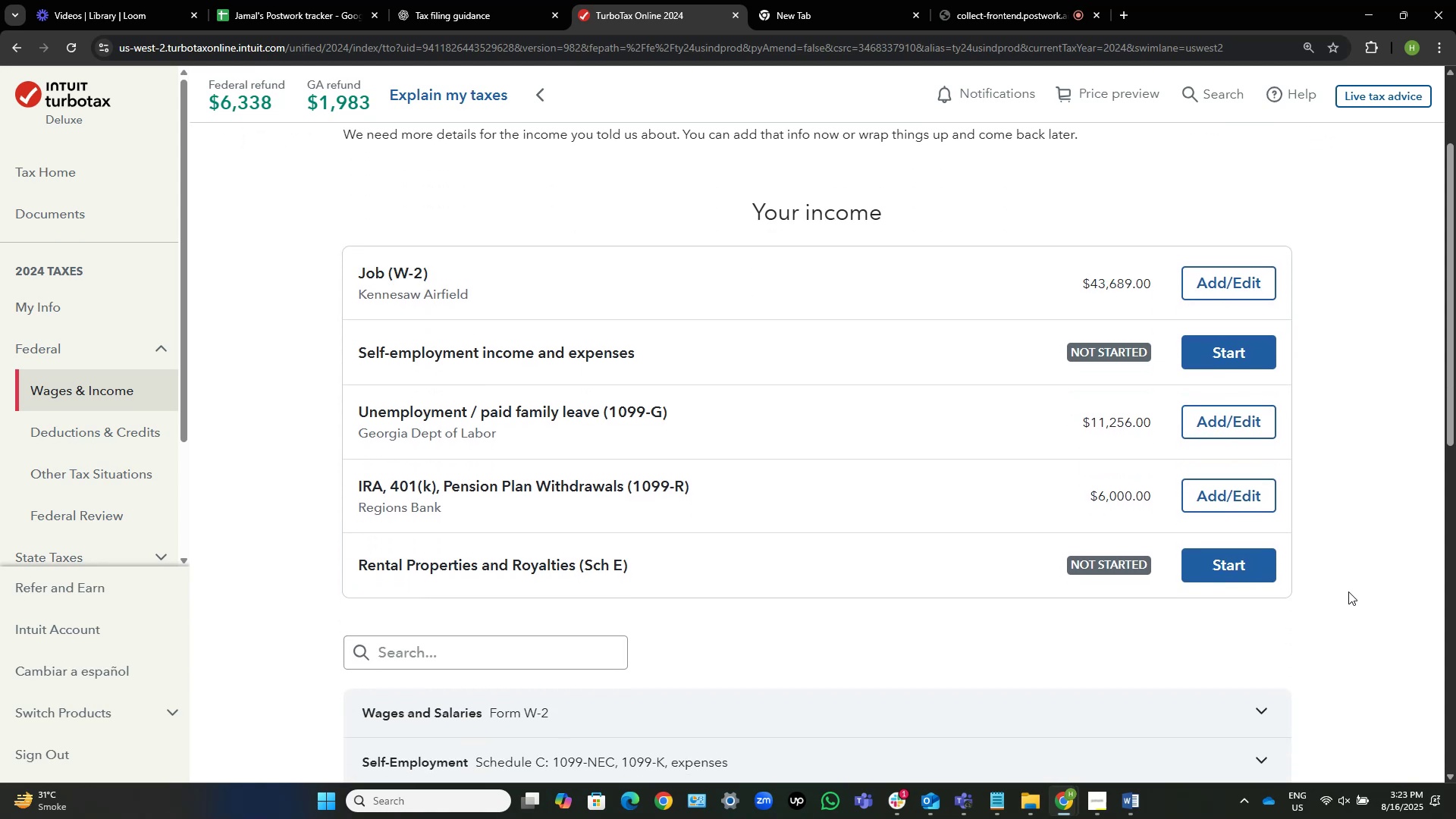 
wait(11.57)
 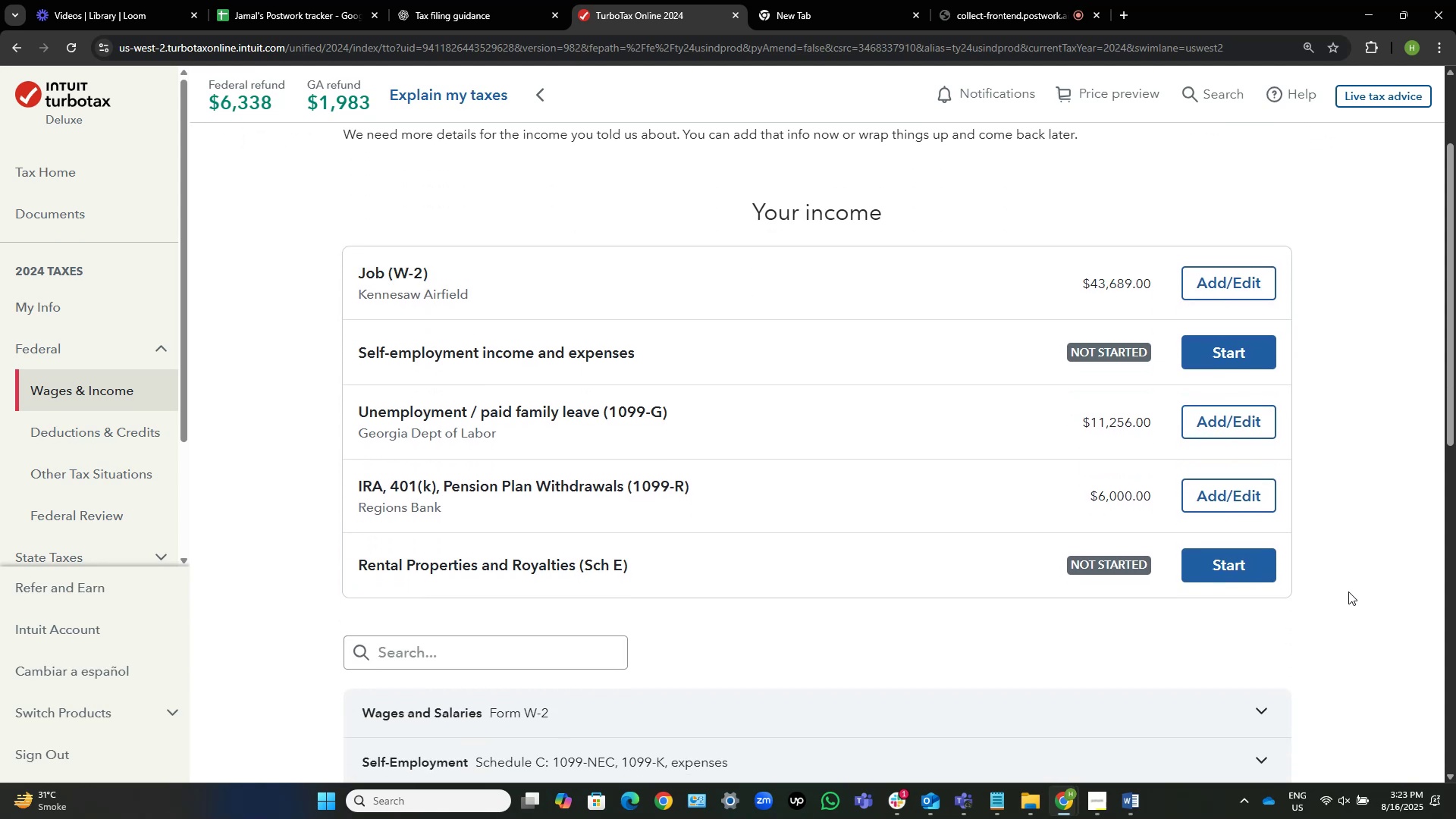 
scroll: coordinate [1348, 592], scroll_direction: down, amount: 13.0
 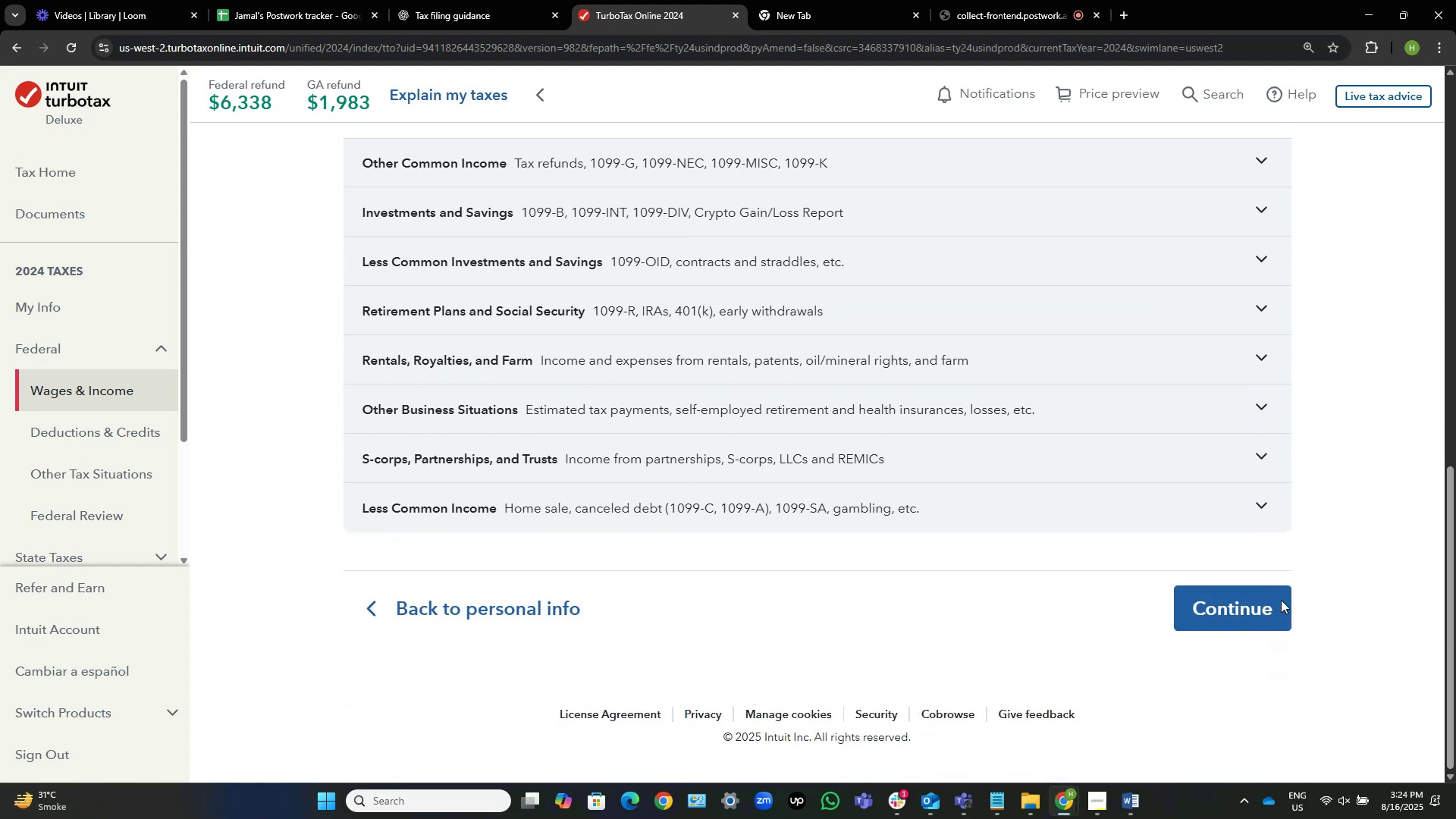 
left_click([1228, 614])
 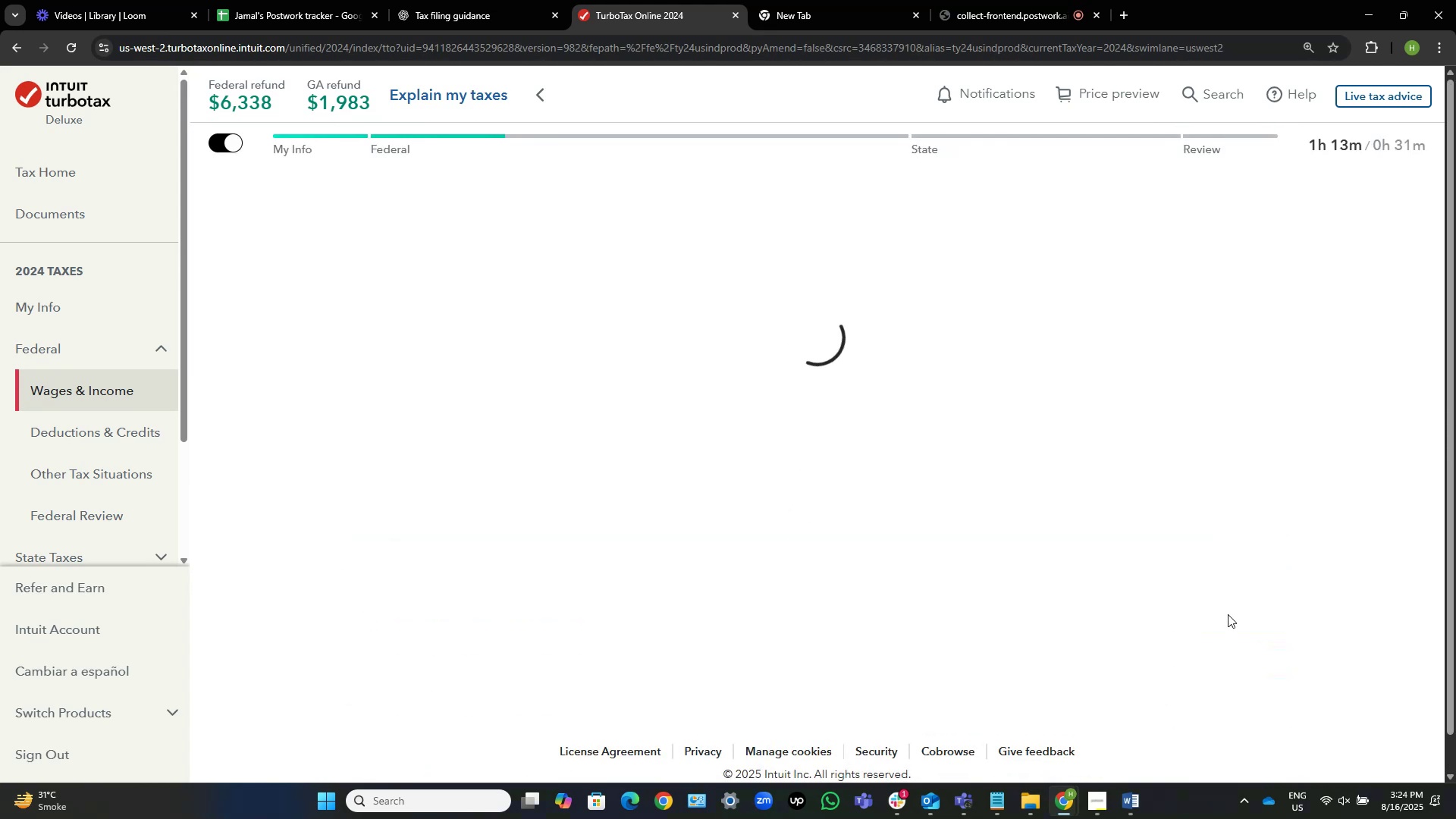 
wait(8.36)
 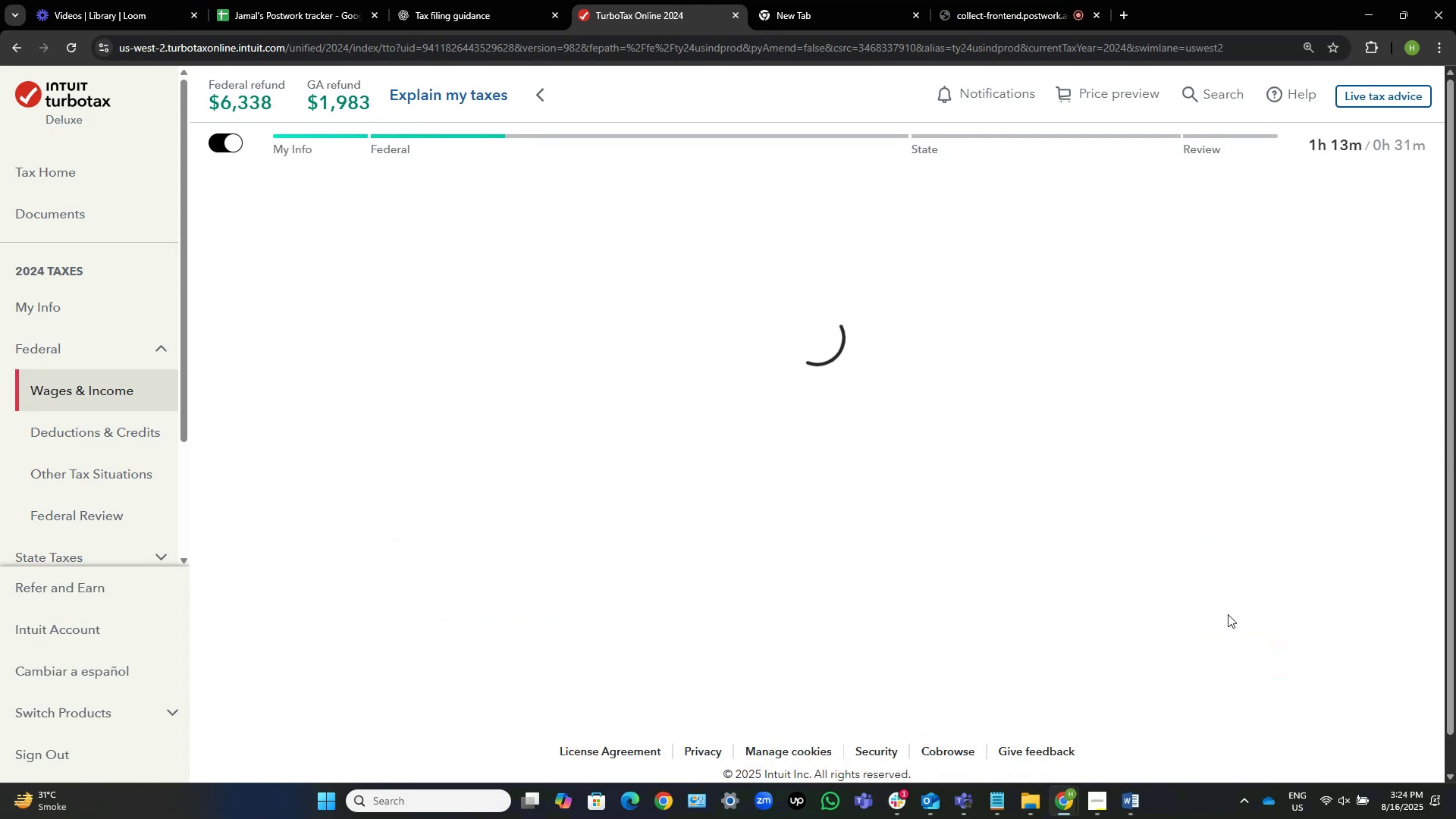 
scroll: coordinate [1219, 627], scroll_direction: down, amount: 13.0
 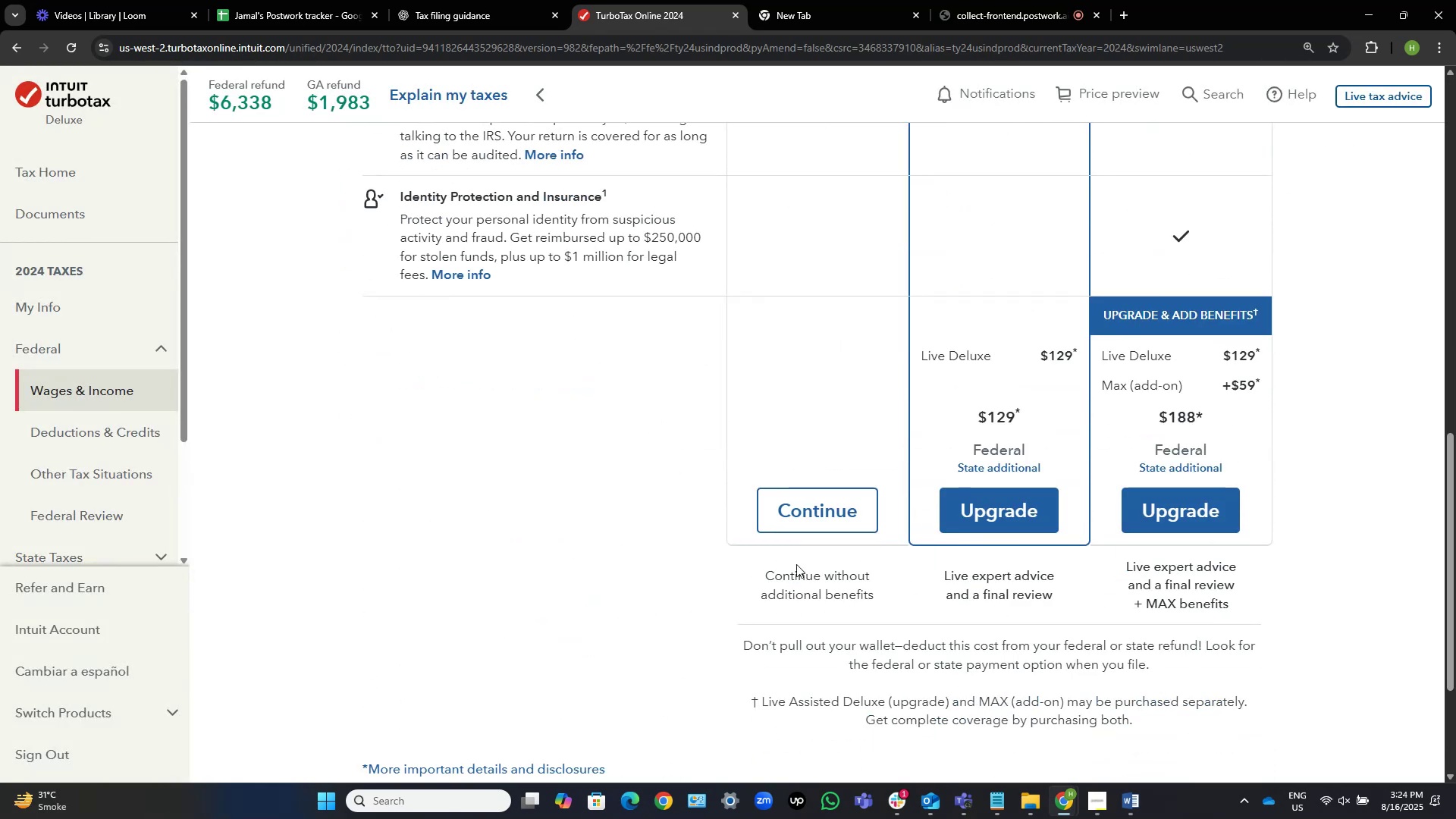 
left_click([808, 519])
 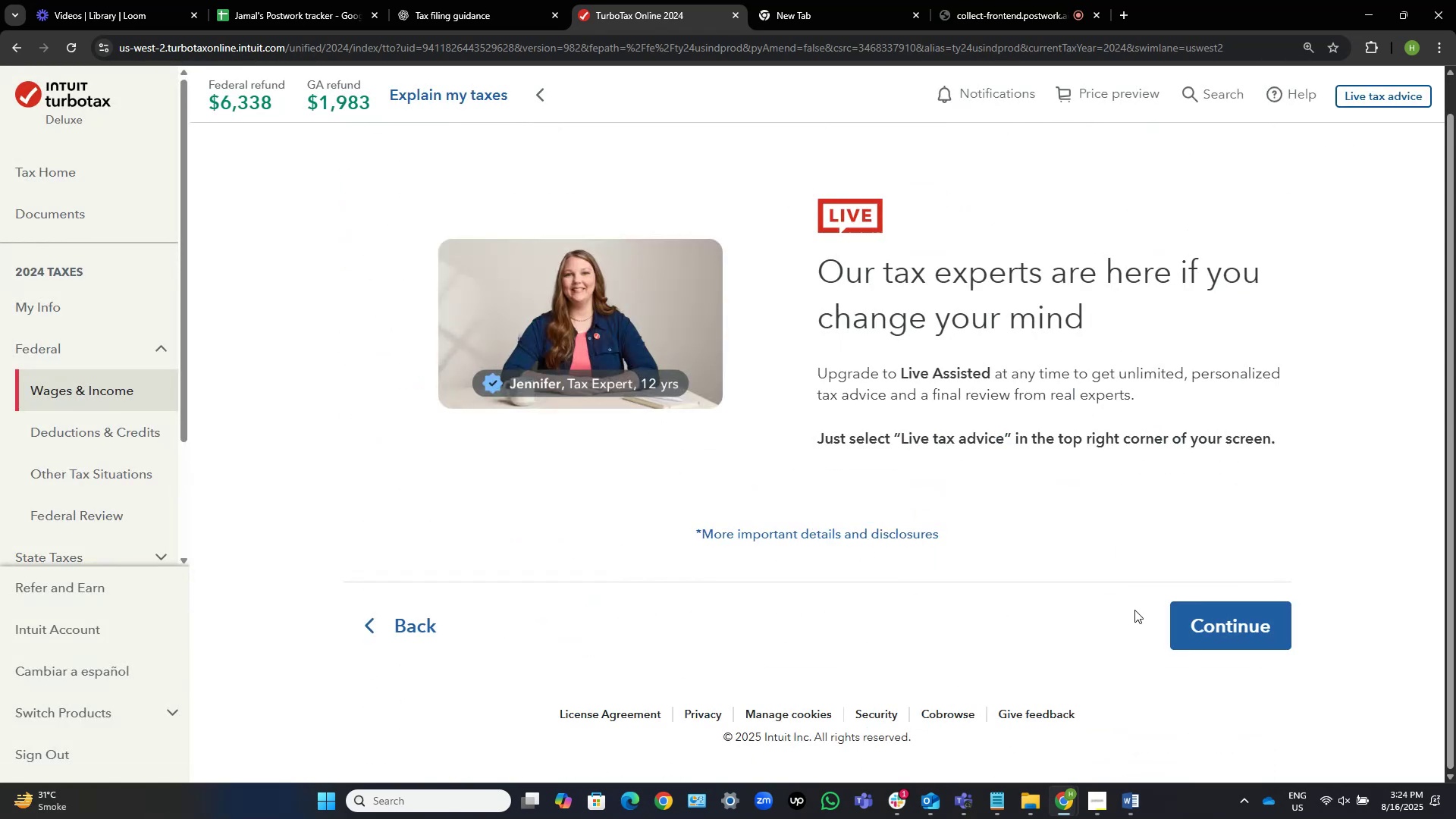 
left_click([1200, 609])
 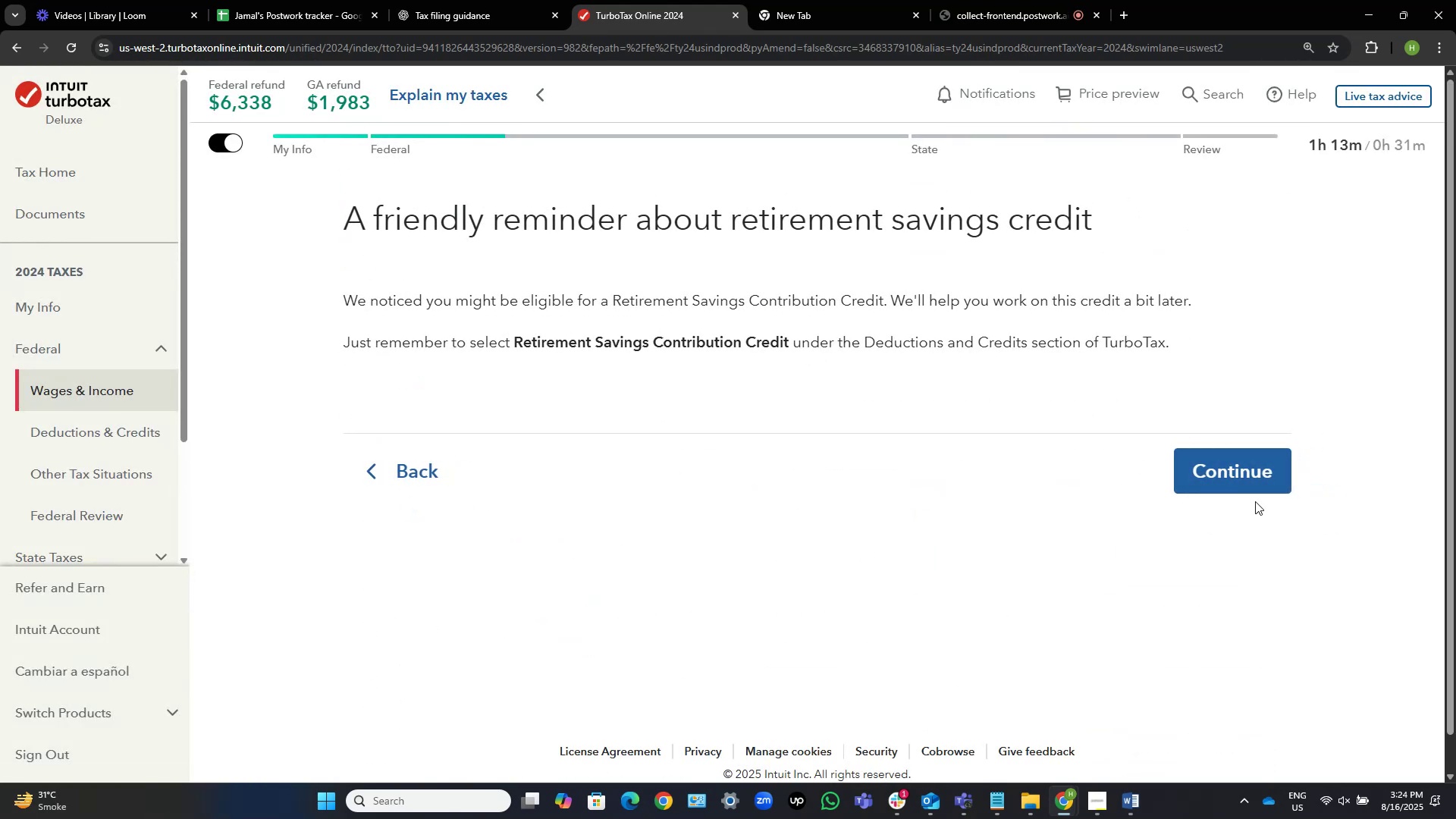 
left_click([1243, 473])
 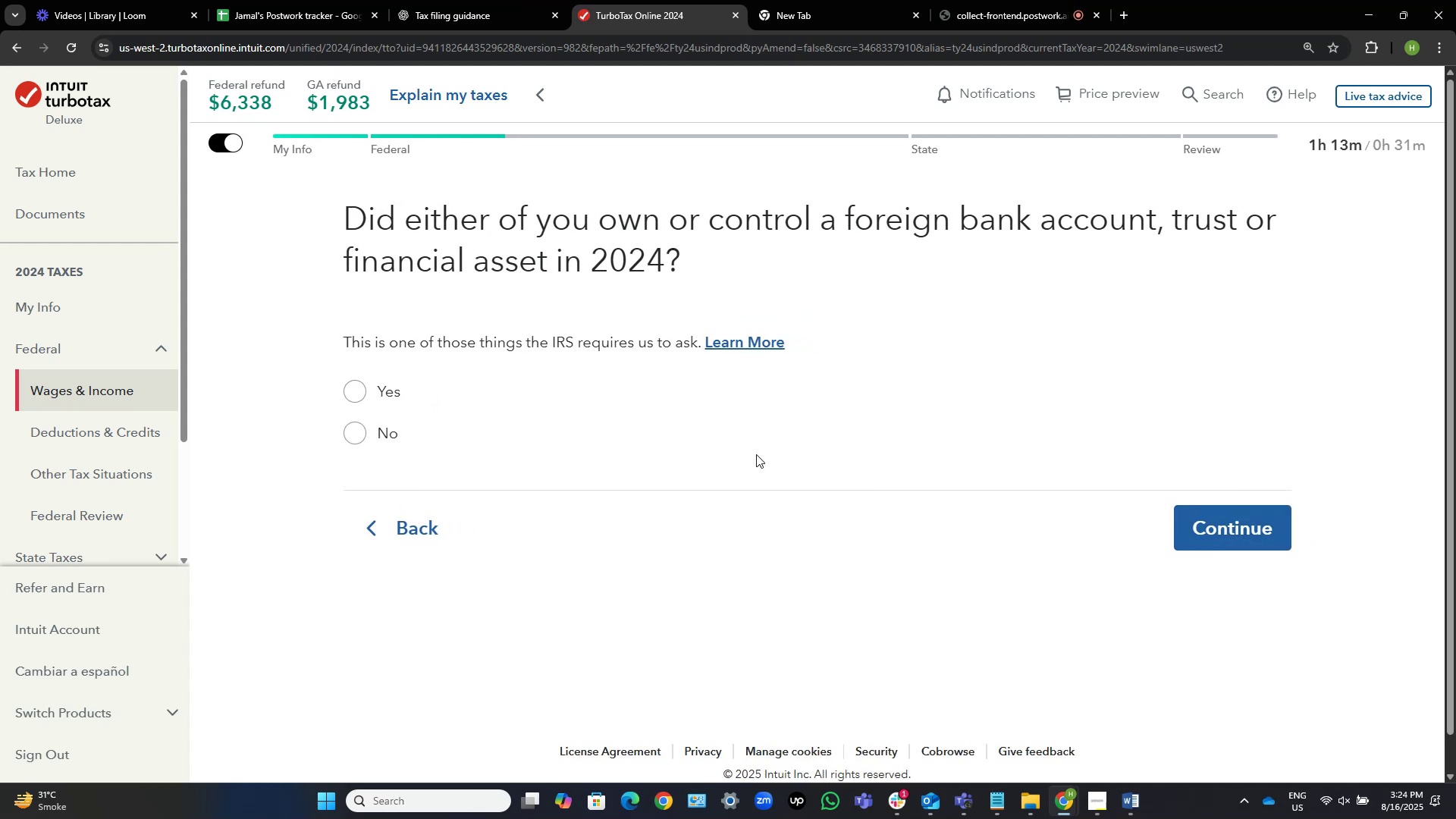 
left_click([362, 431])
 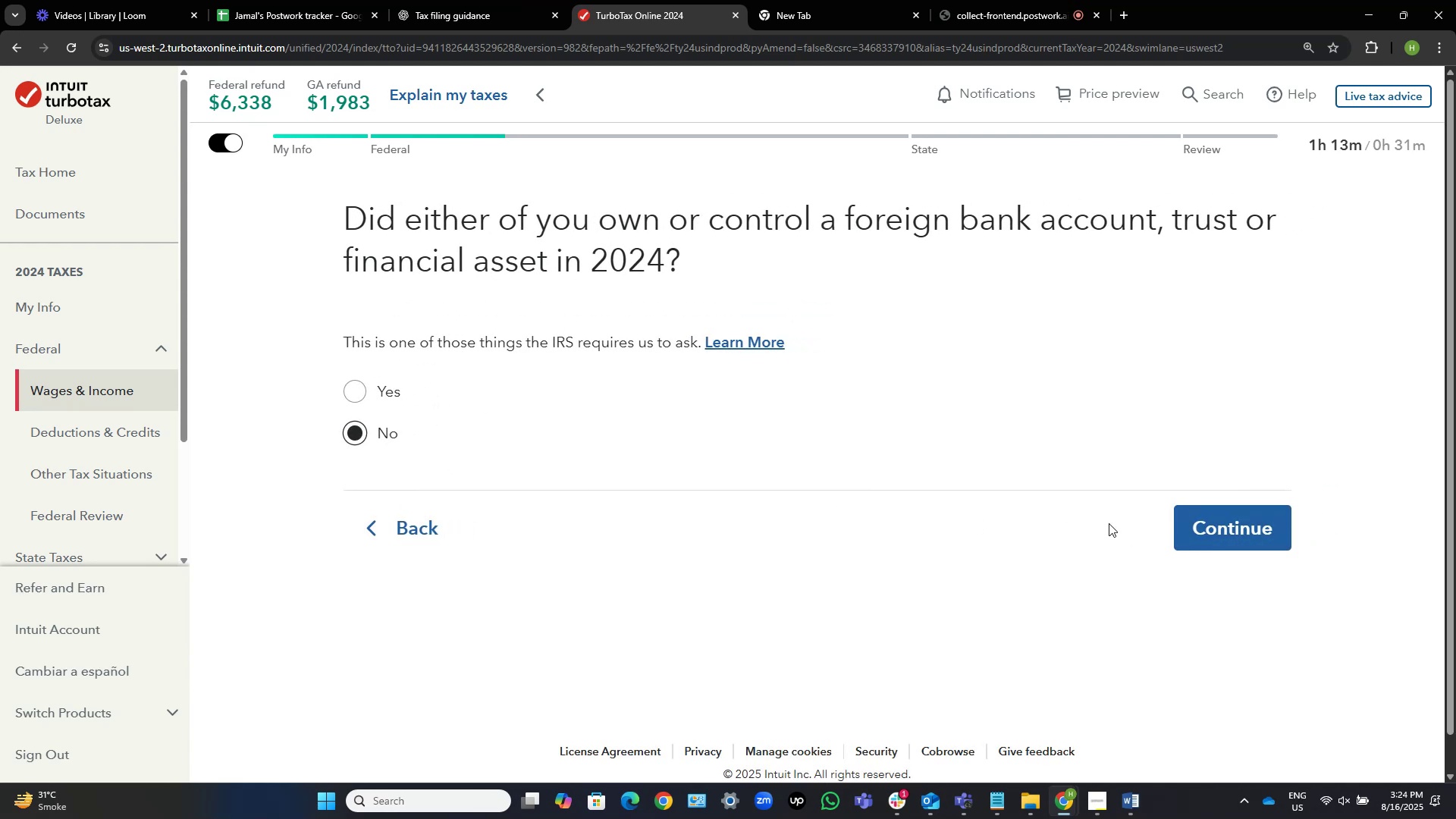 
left_click([1181, 534])
 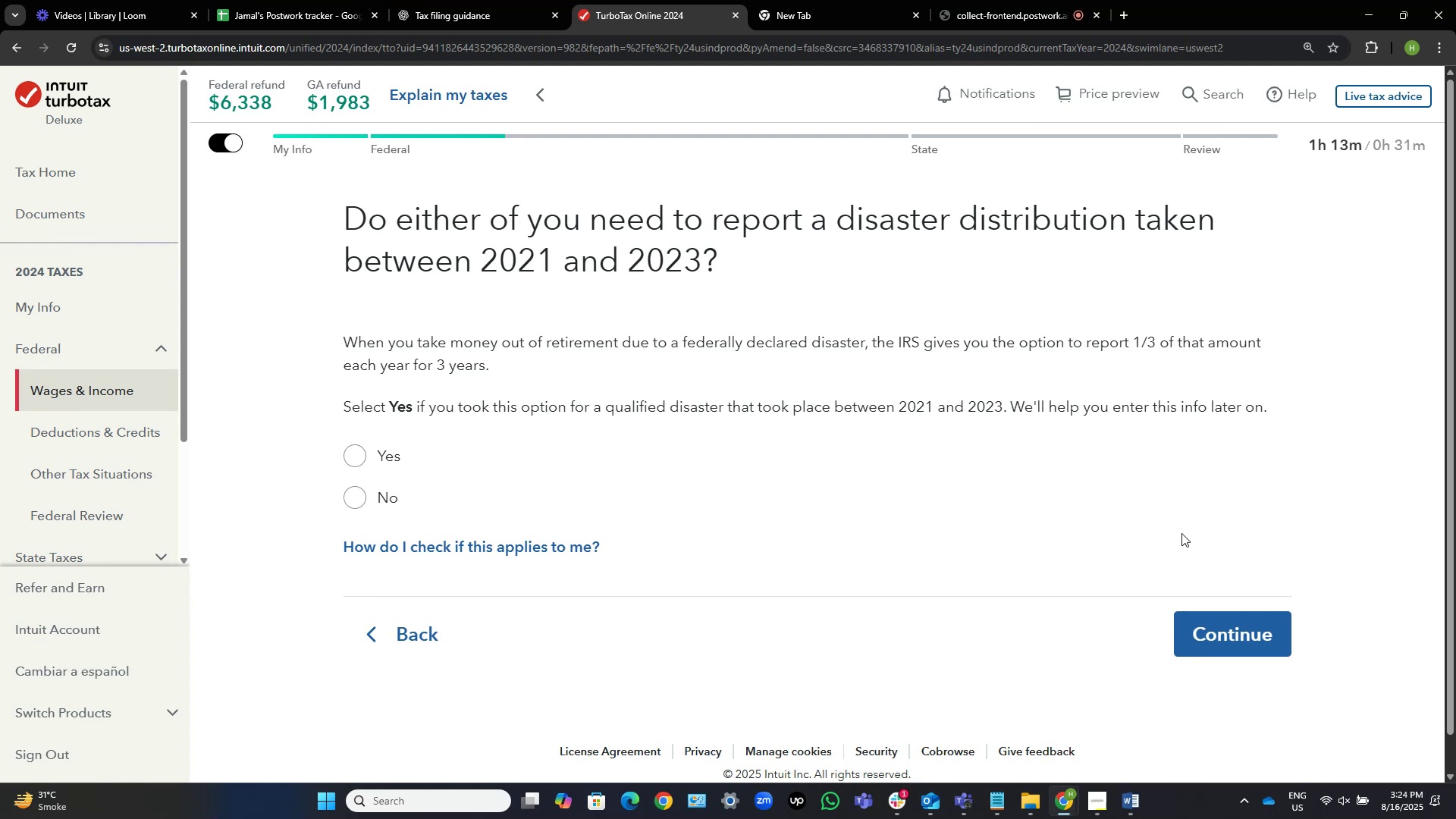 
wait(6.93)
 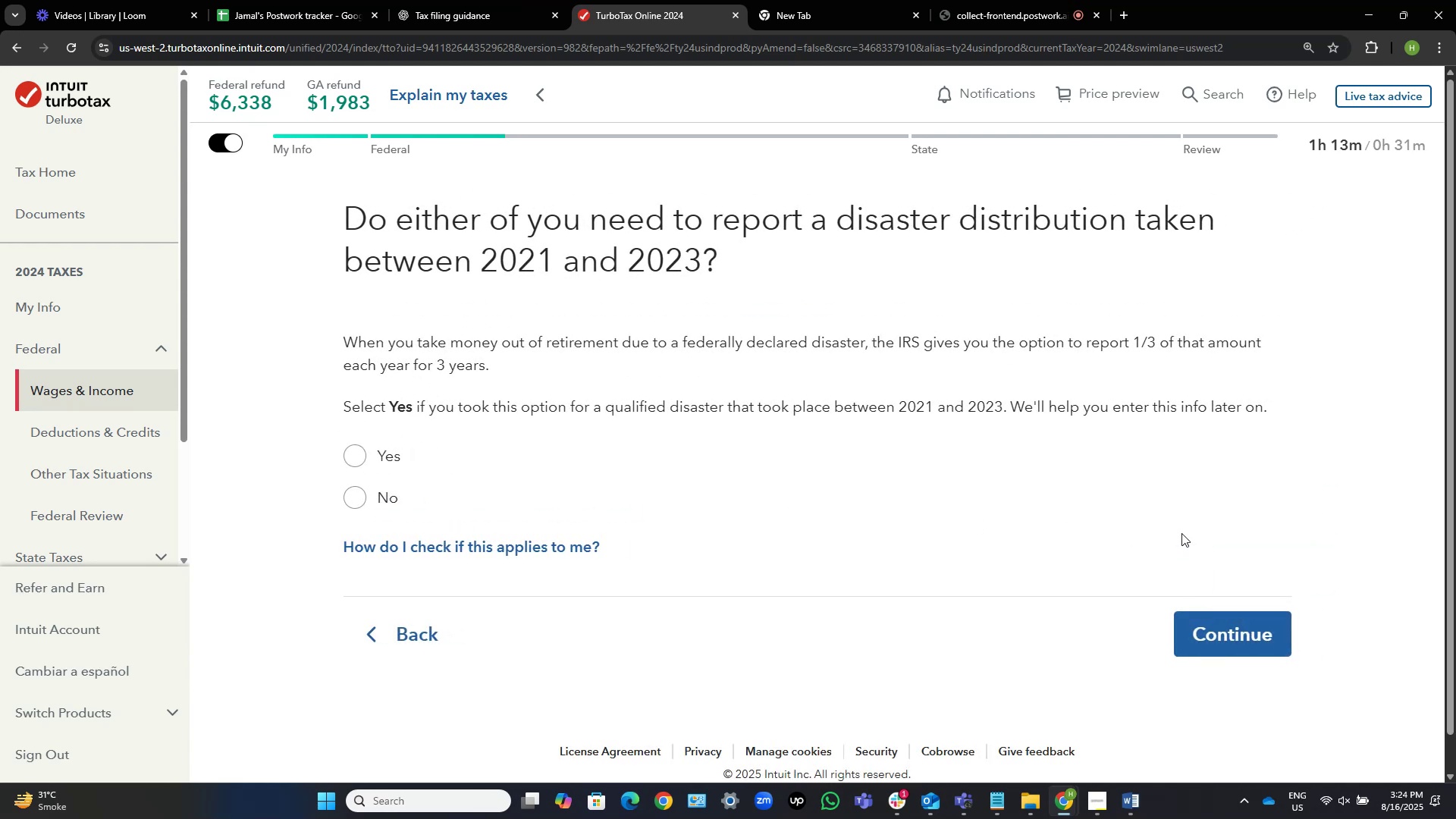 
left_click([381, 485])
 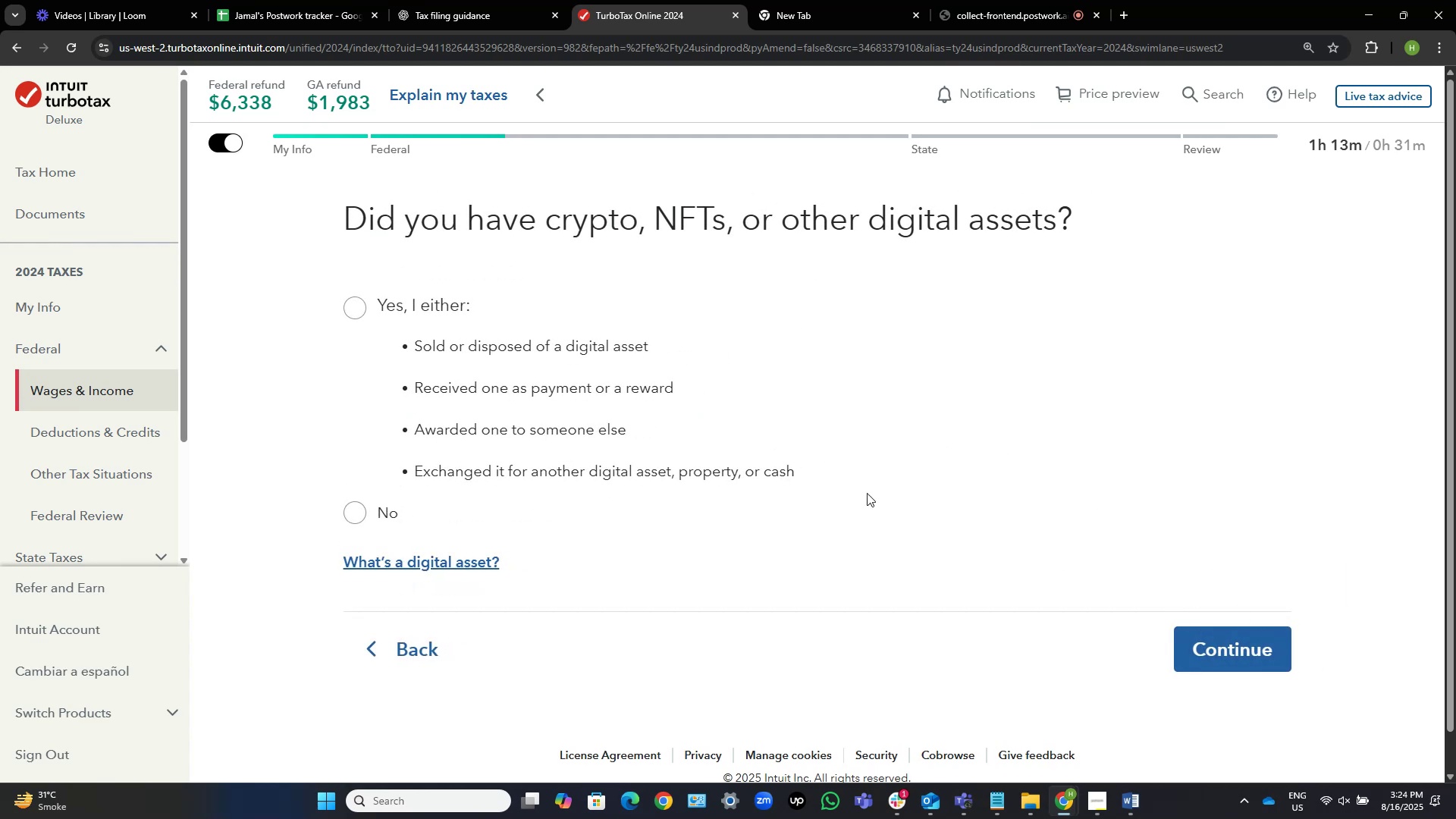 
left_click([356, 512])
 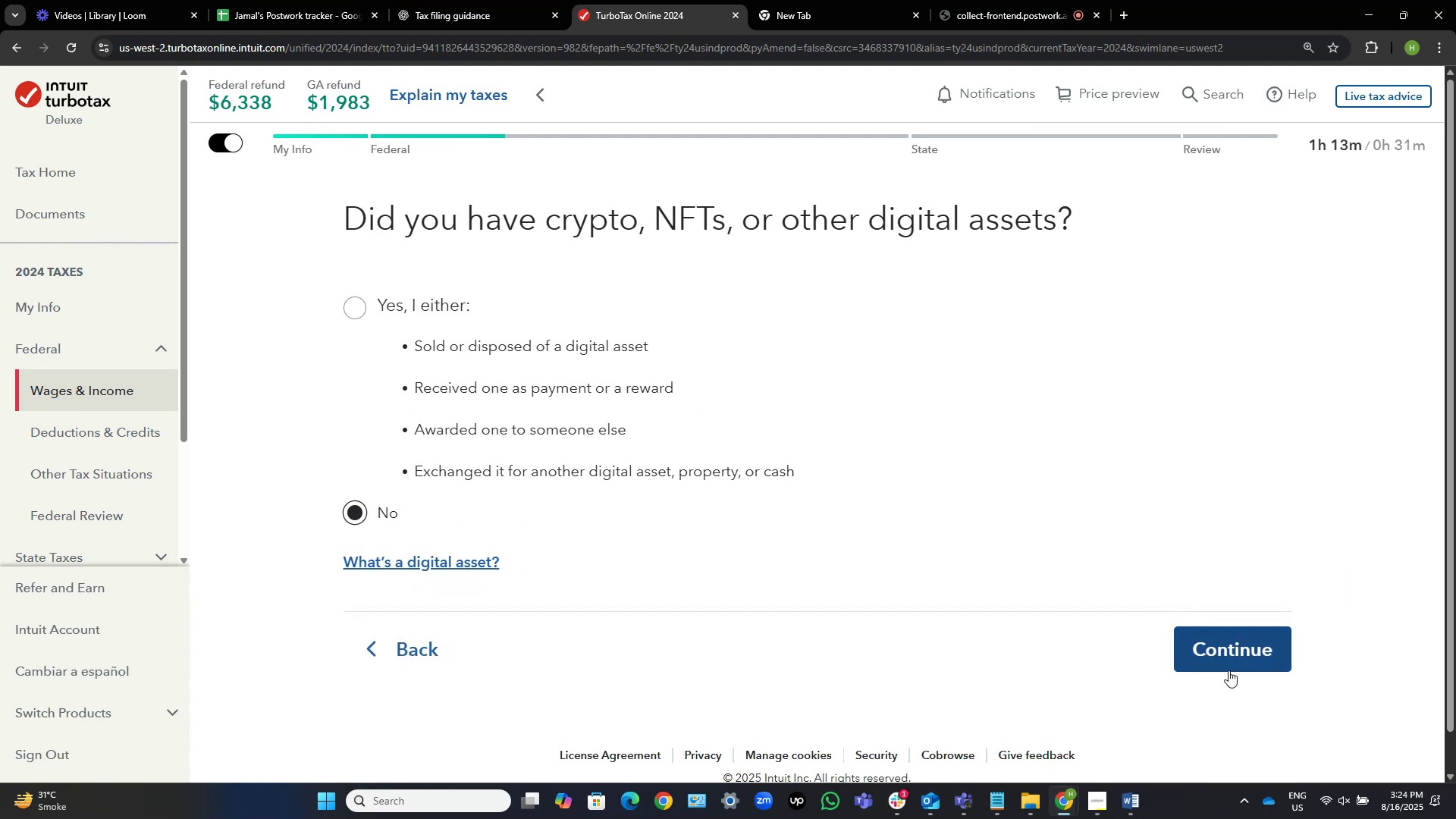 
left_click([1232, 658])
 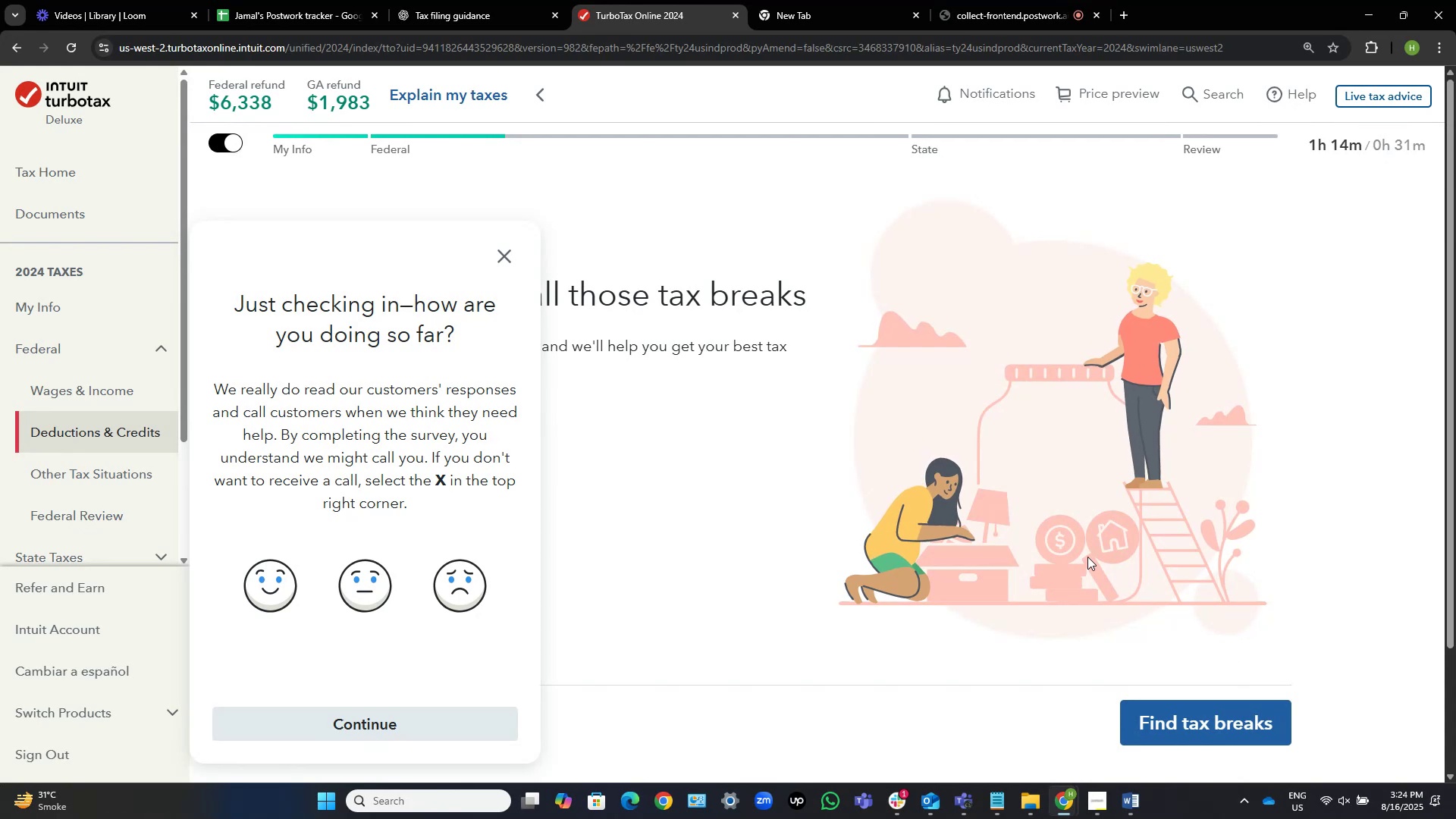 
wait(5.28)
 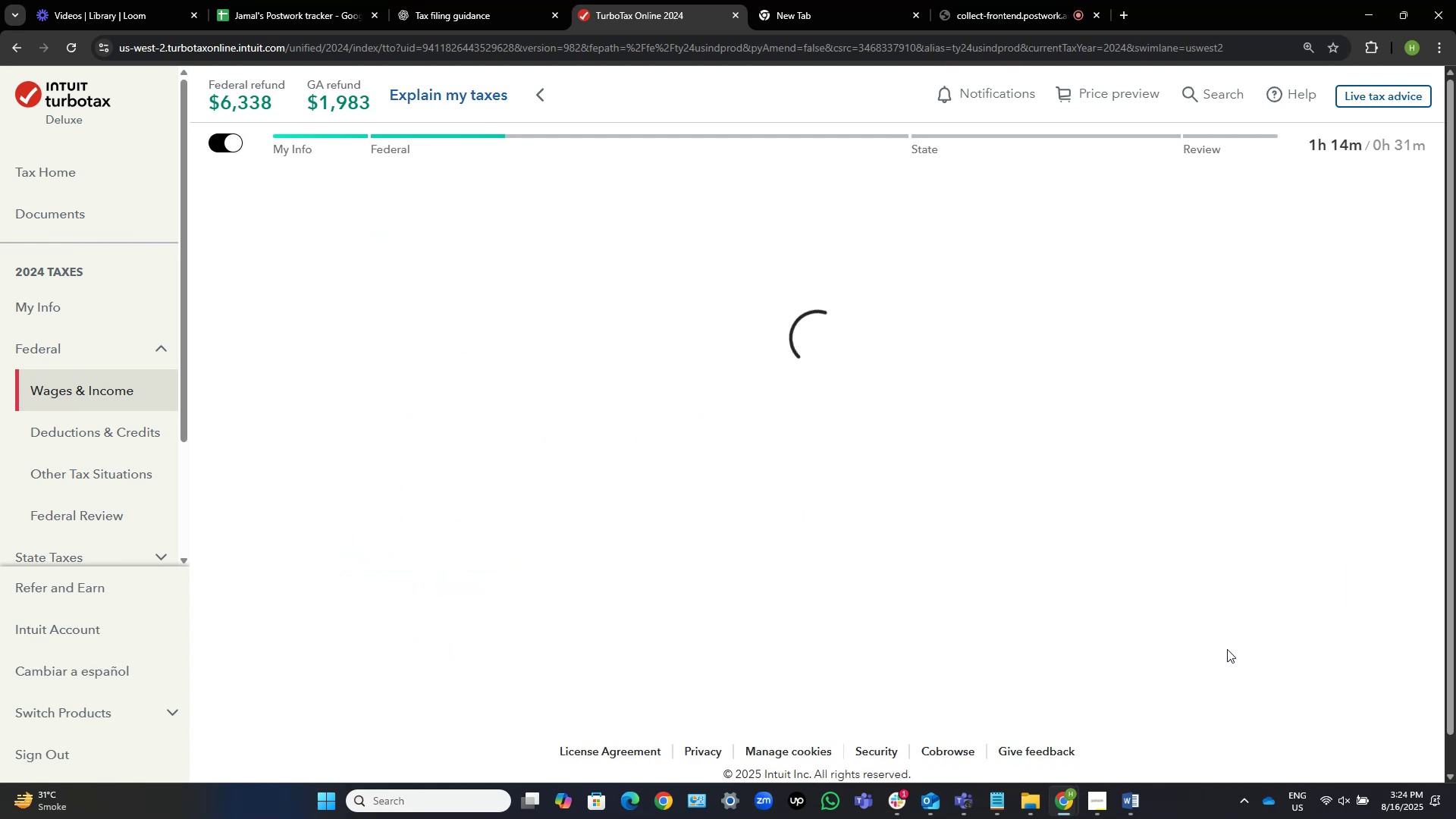 
left_click([501, 252])
 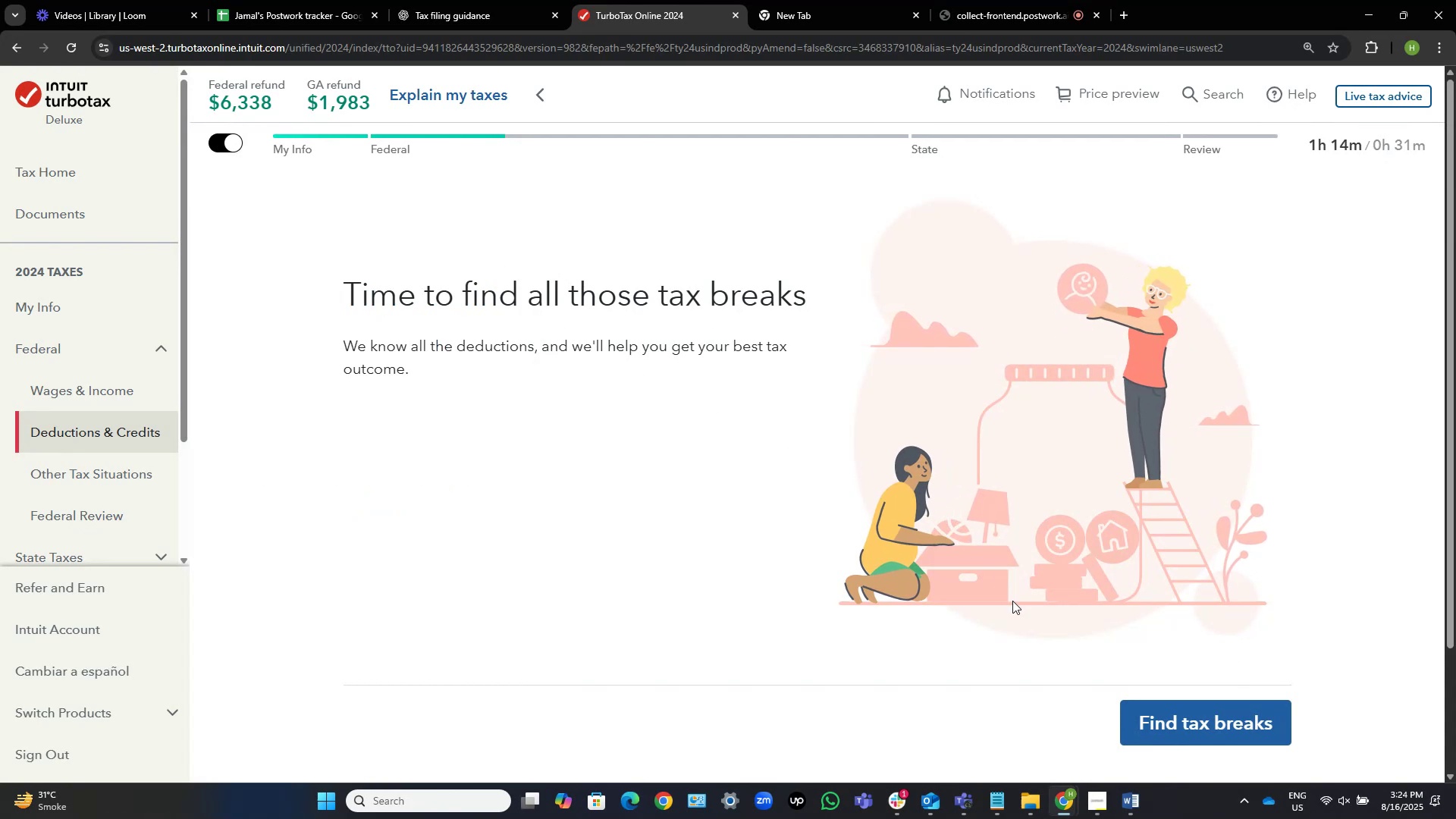 
left_click([1210, 722])
 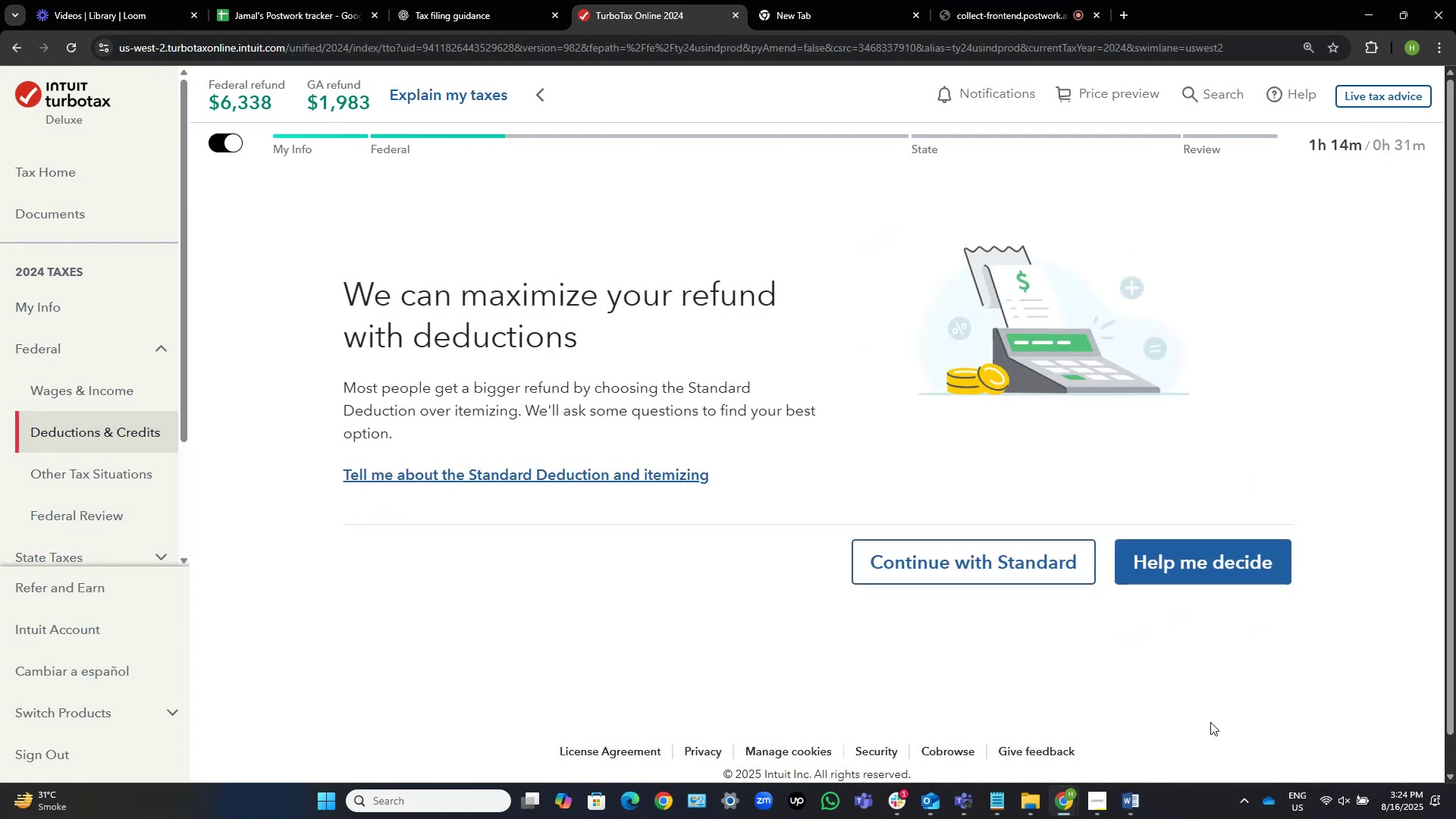 
wait(8.83)
 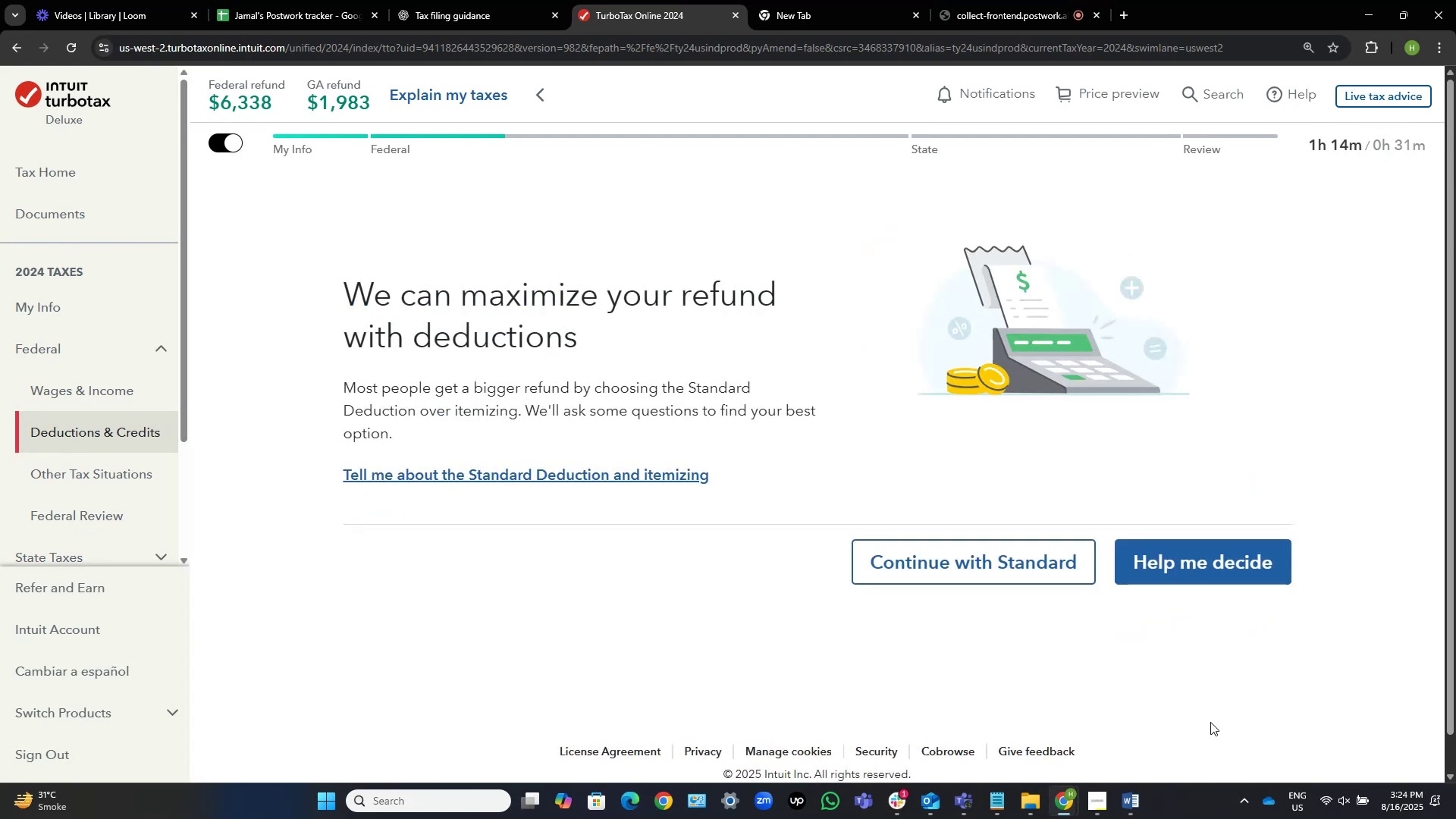 
left_click([1025, 563])
 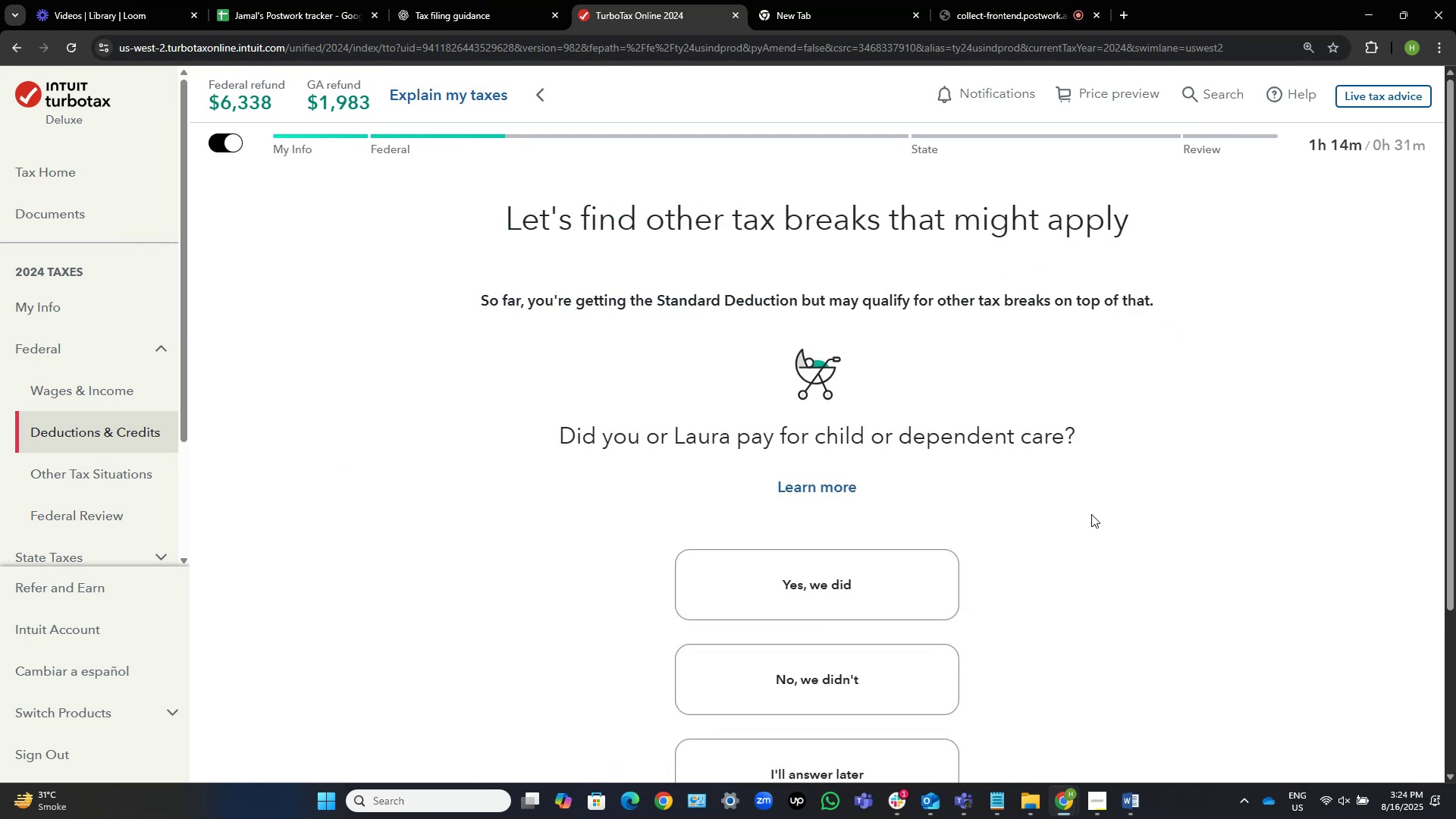 
scroll: coordinate [1026, 542], scroll_direction: down, amount: 2.0
 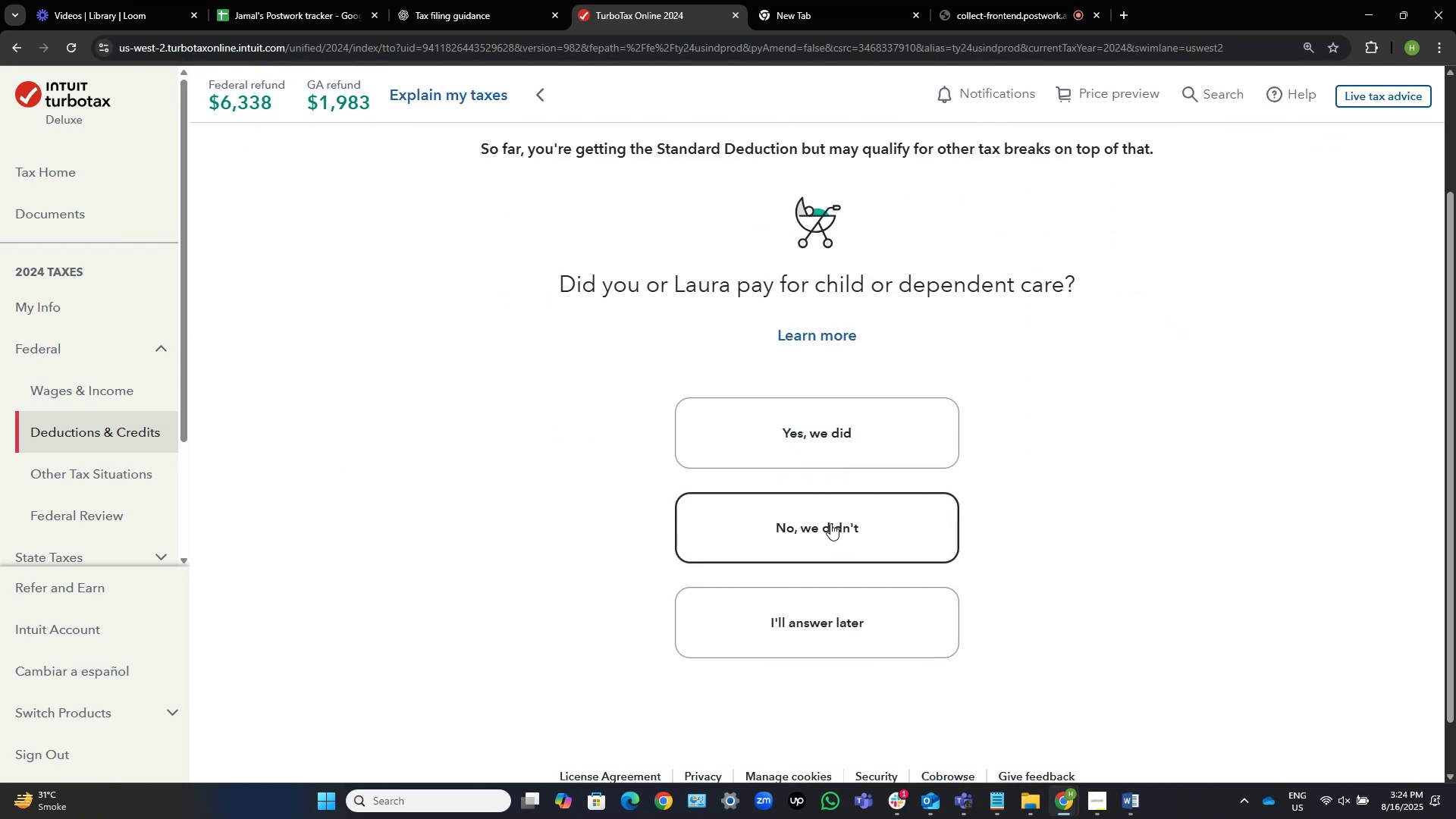 
left_click([830, 523])
 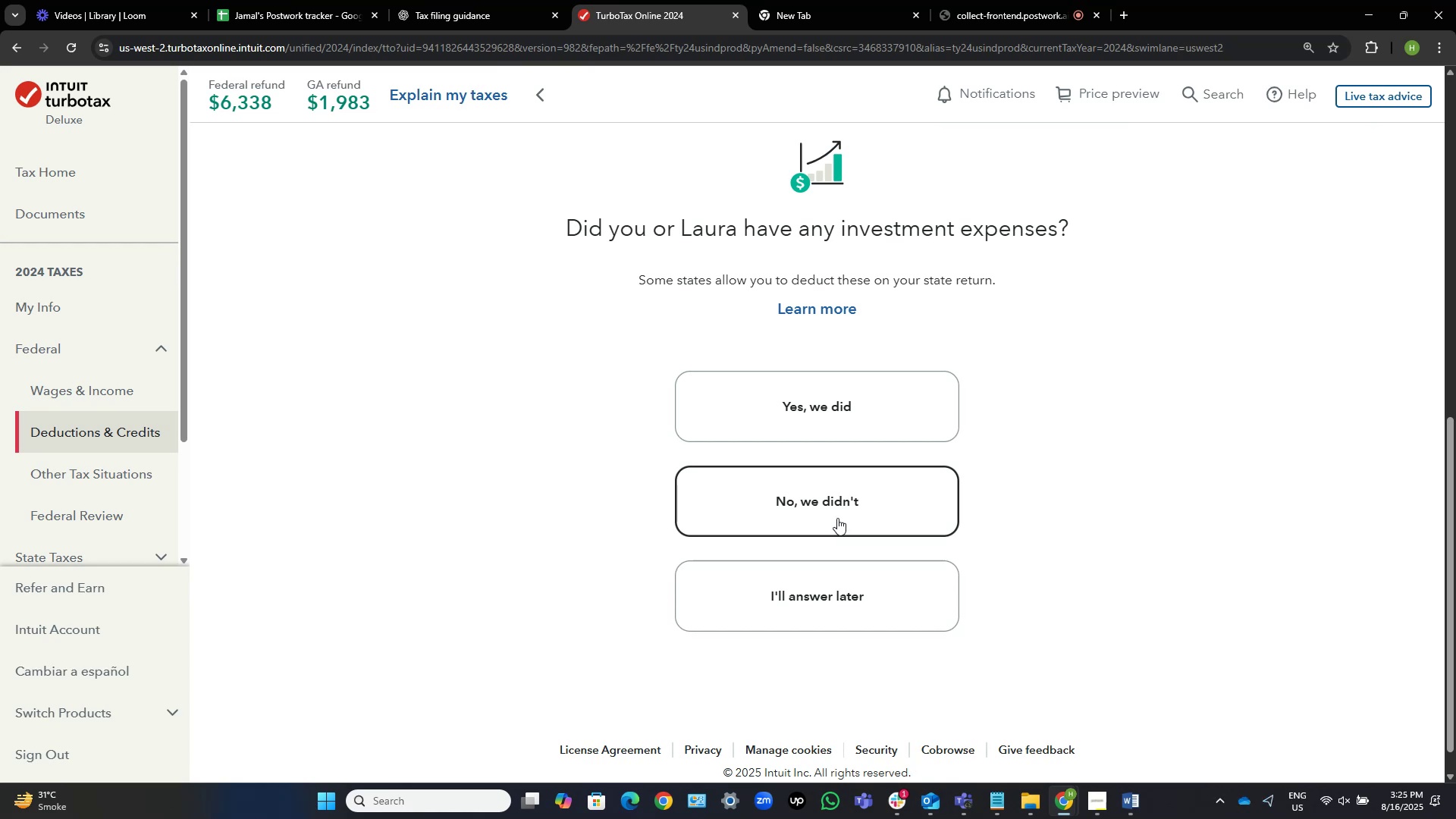 
left_click([841, 513])
 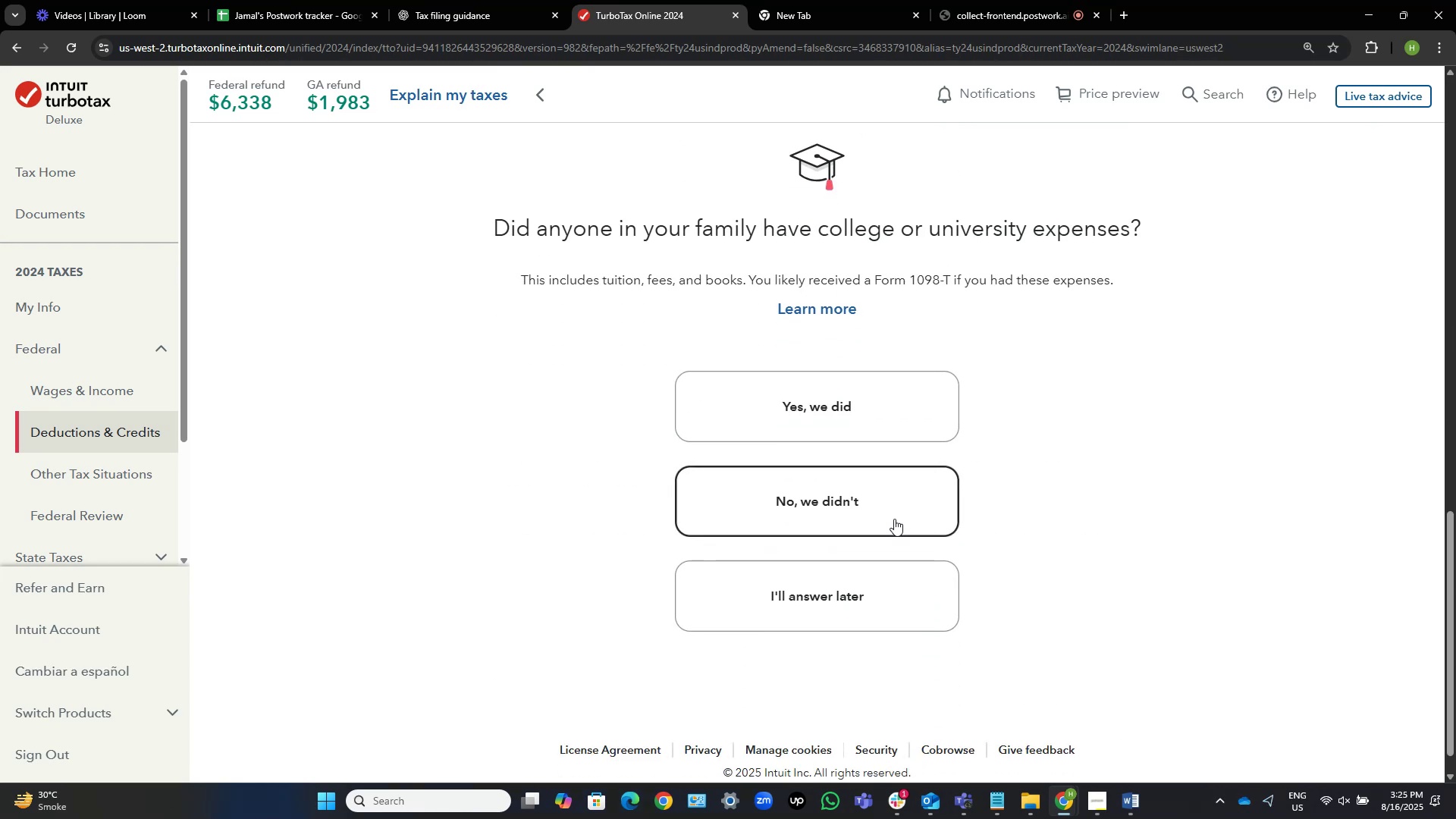 
wait(5.2)
 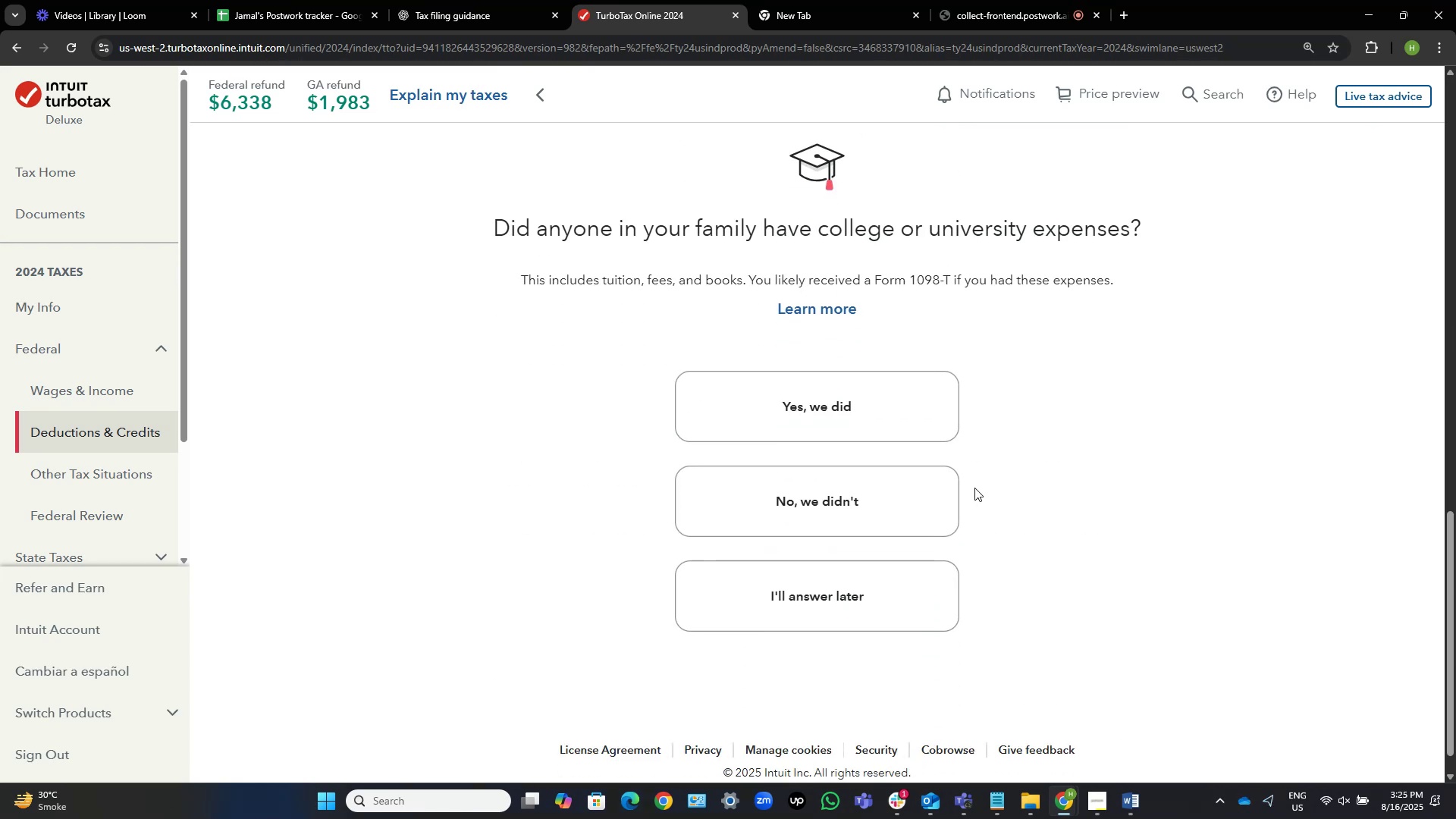 
left_click([891, 509])
 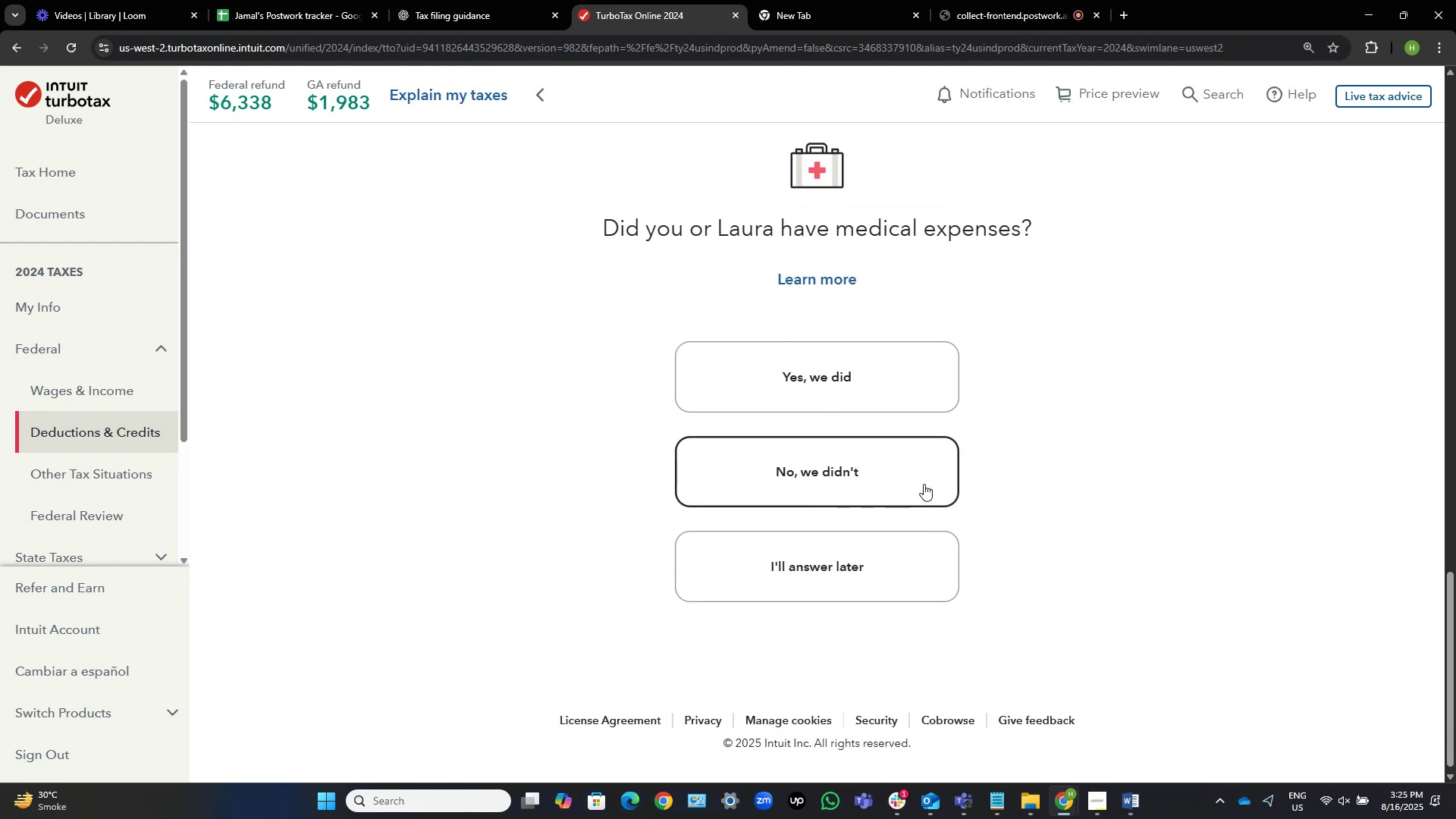 
left_click([896, 475])
 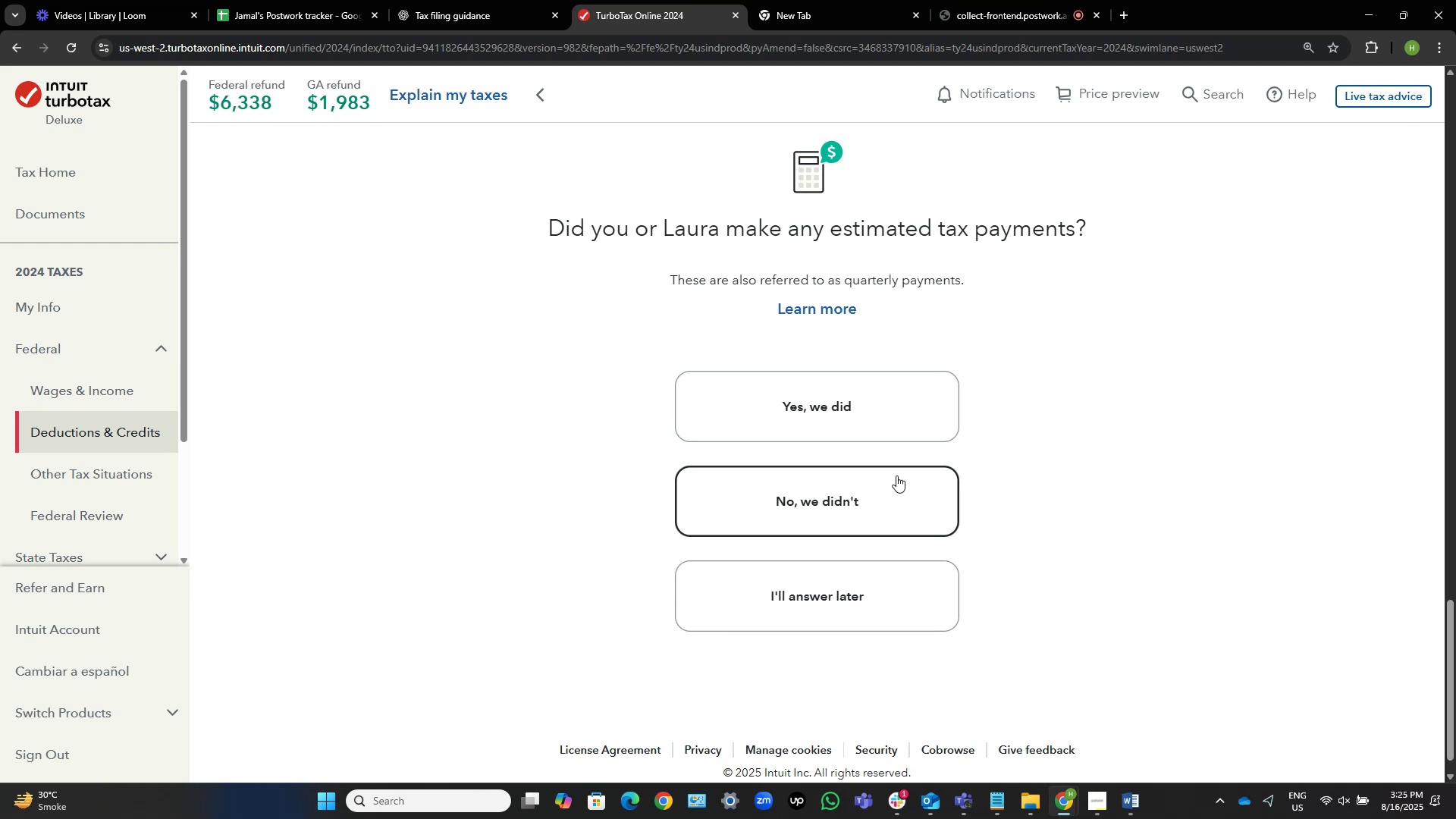 
left_click([896, 475])
 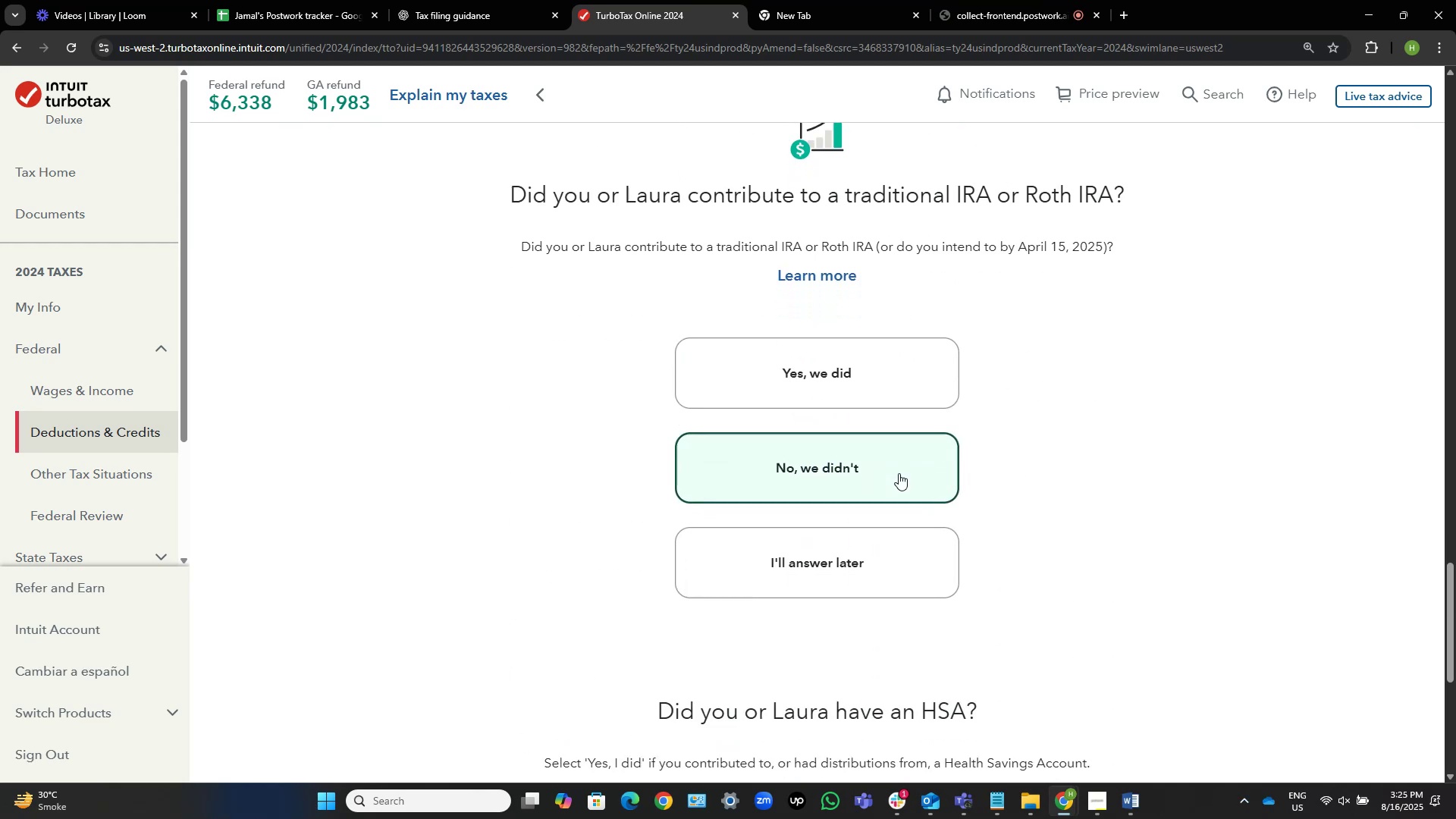 
wait(5.3)
 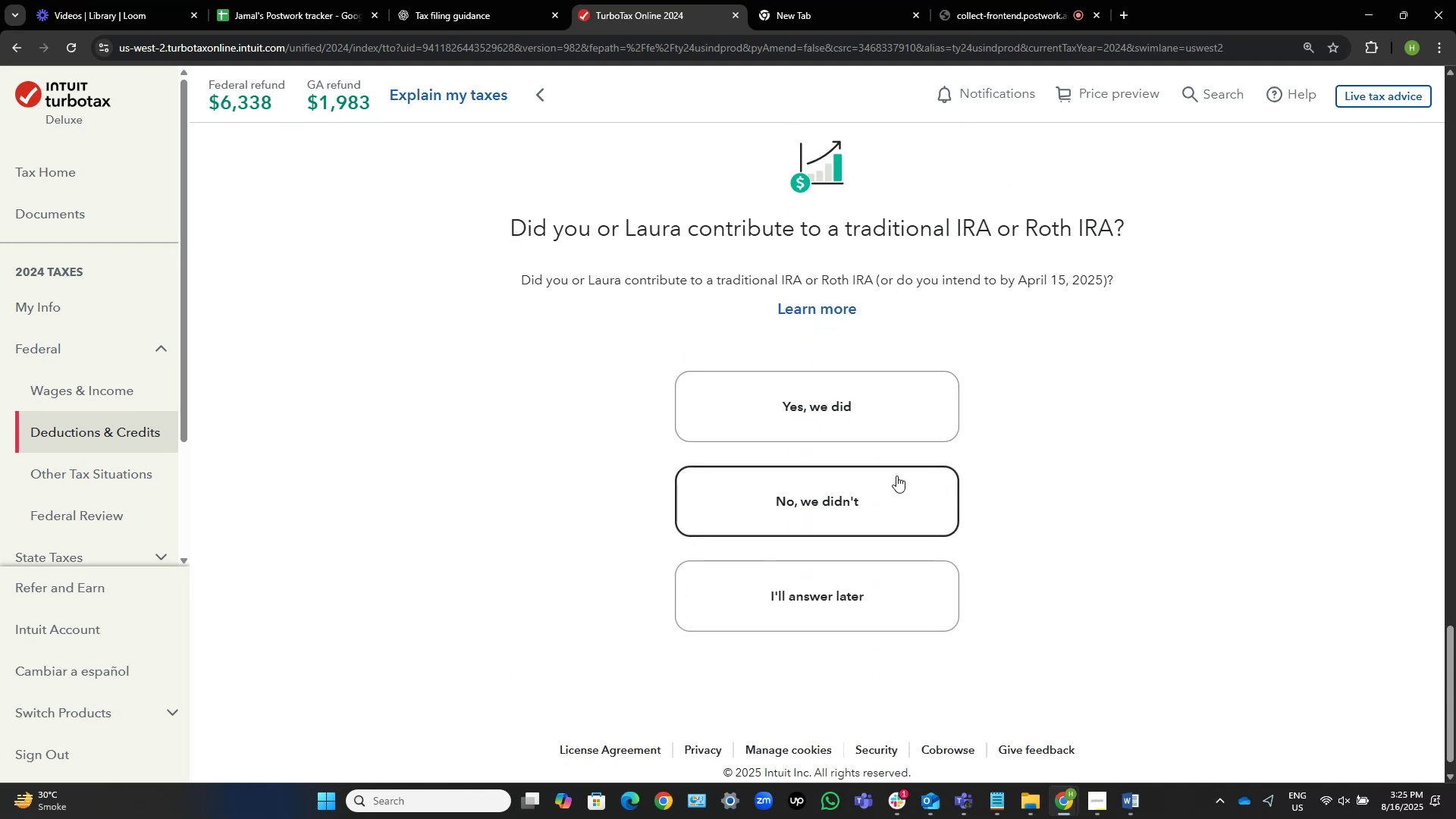 
left_click([899, 473])
 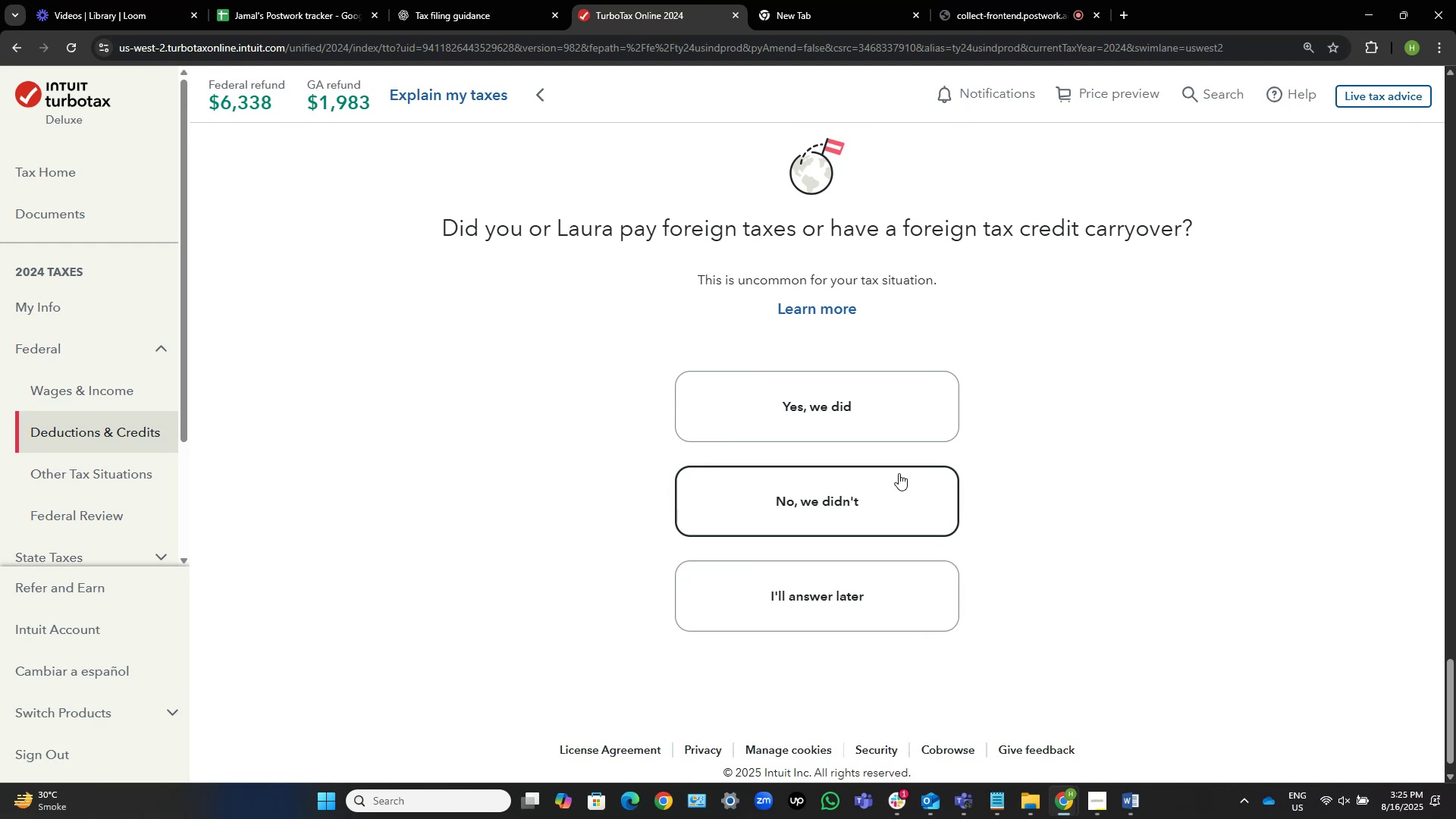 
wait(7.83)
 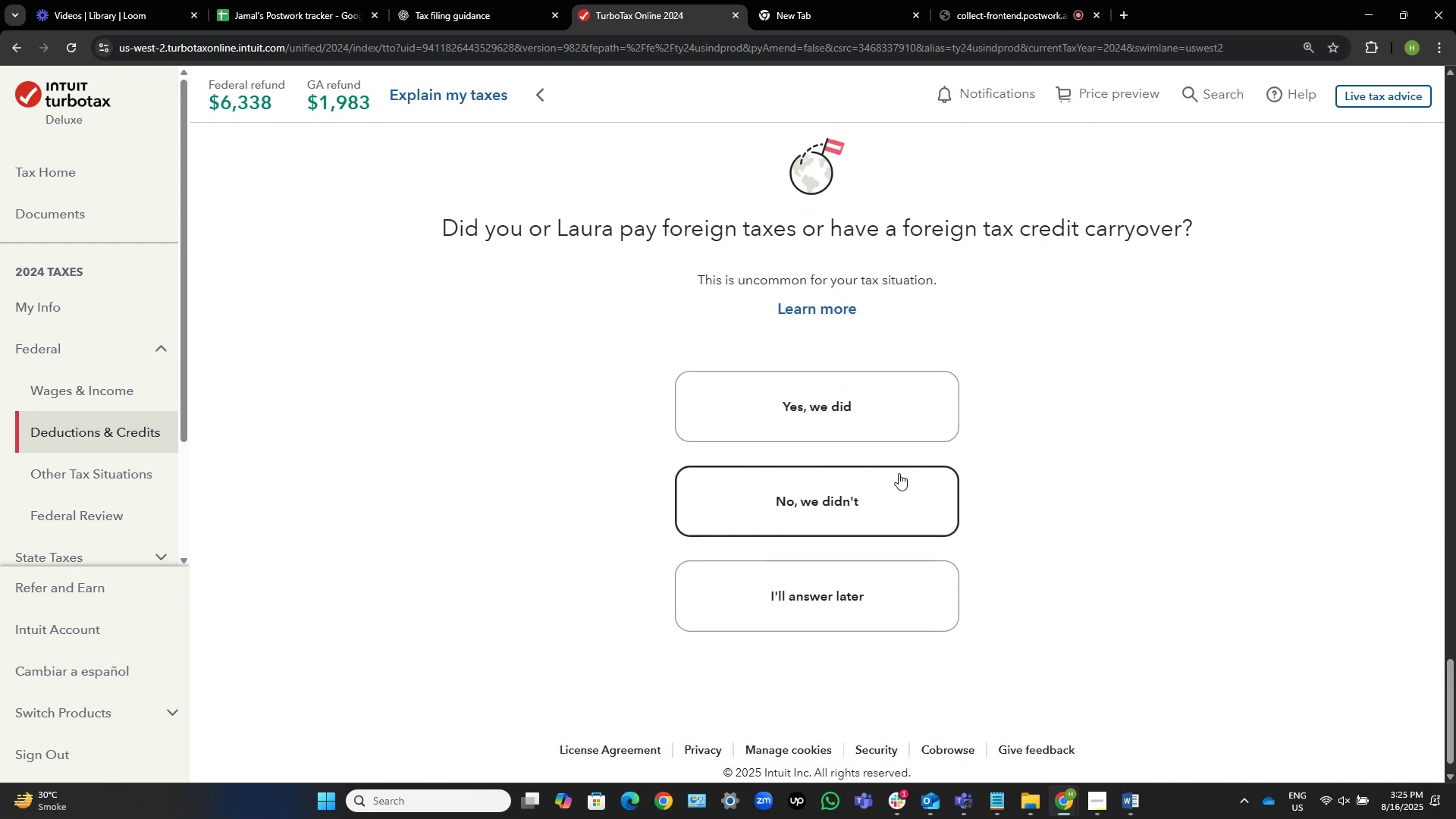 
left_click([899, 473])
 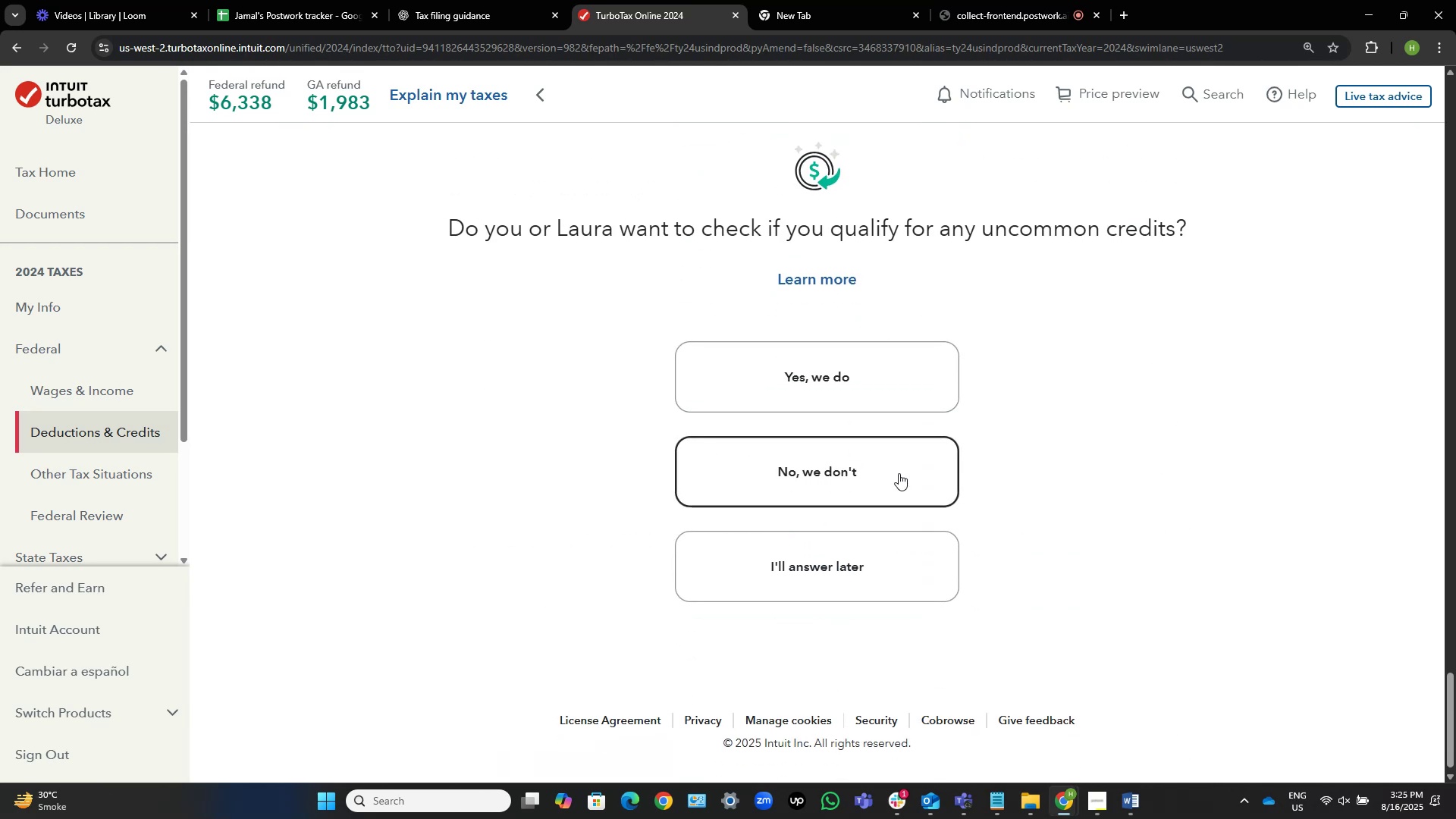 
left_click([899, 473])
 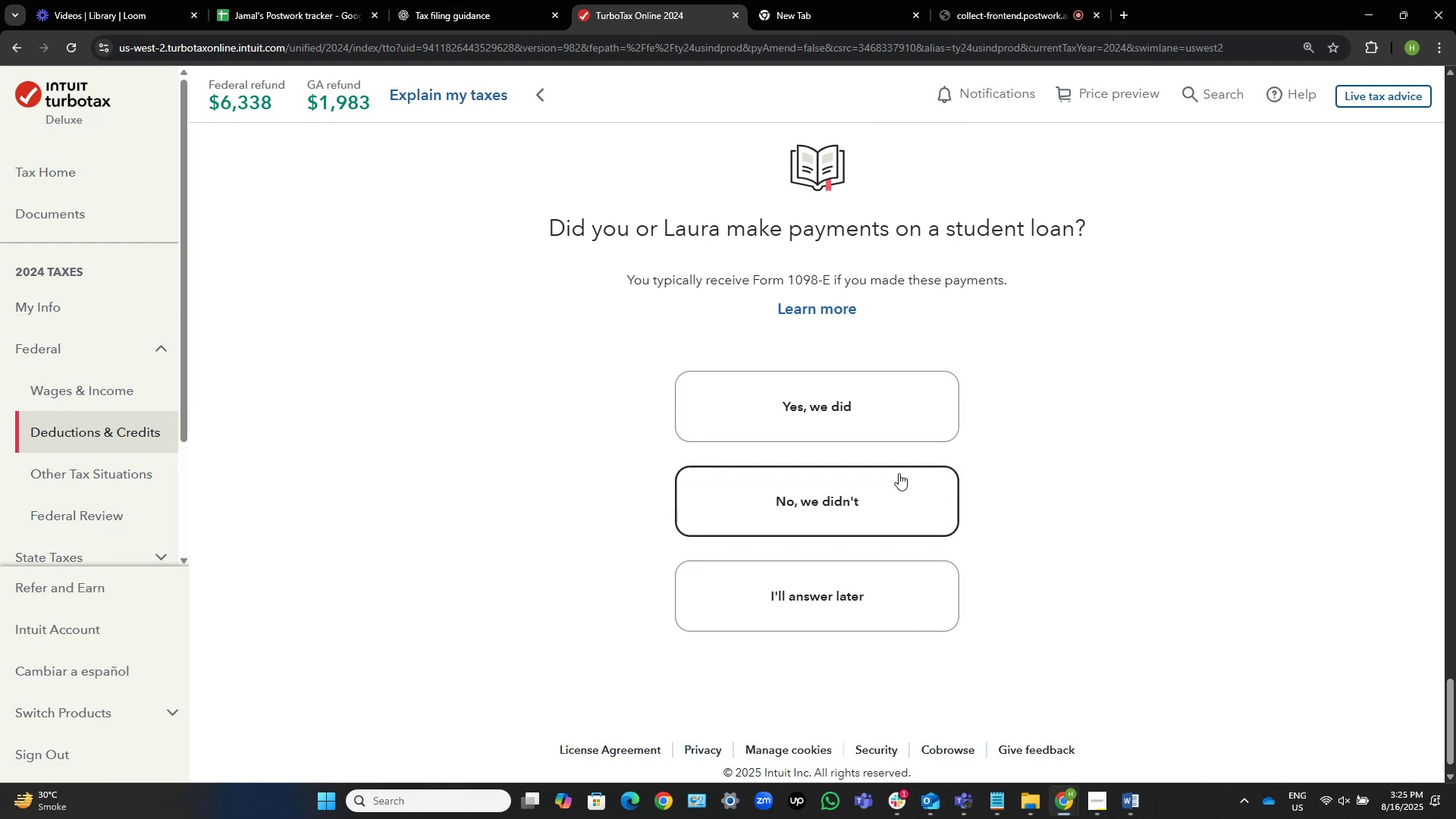 
left_click([899, 473])
 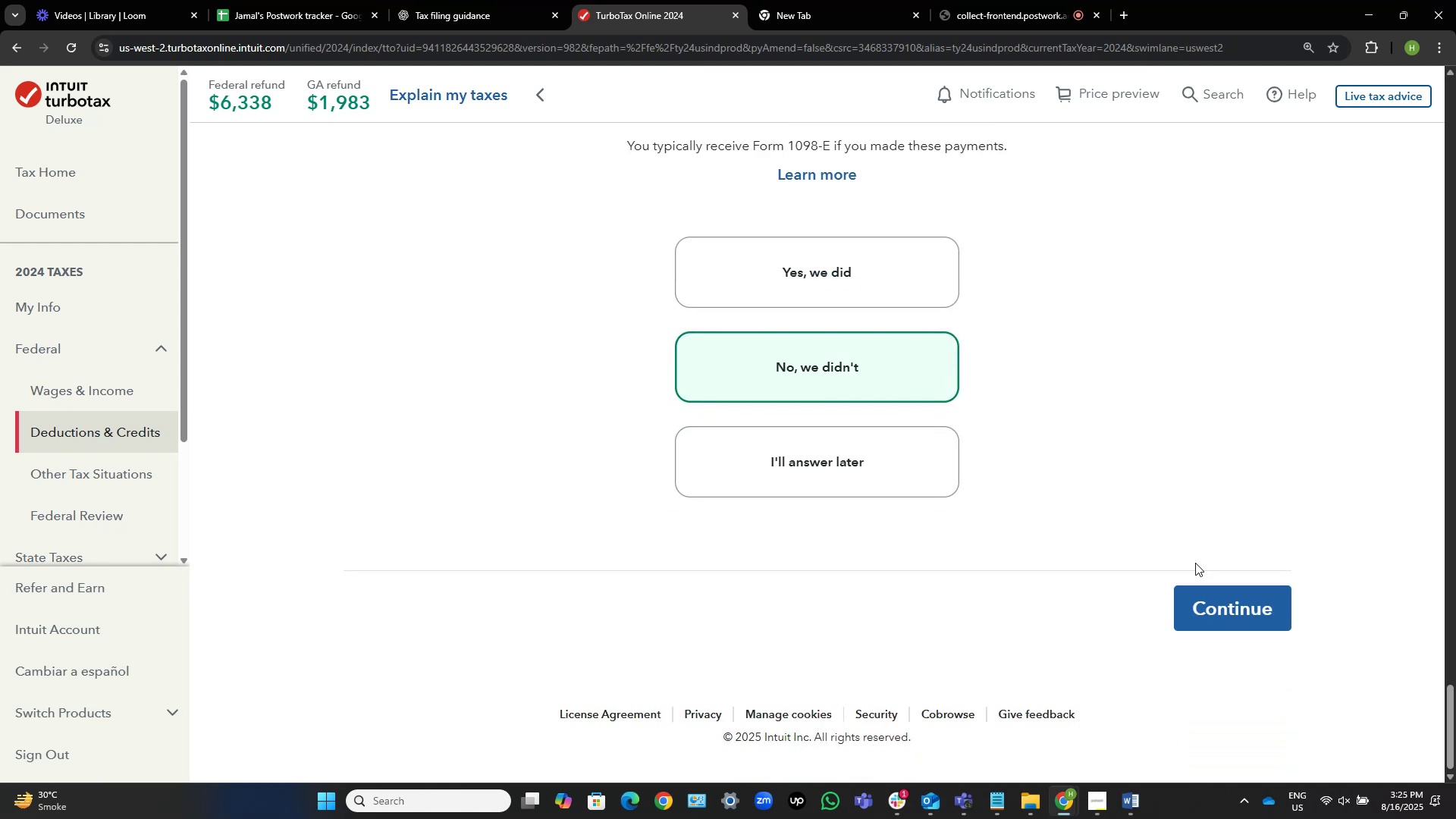 
left_click([1241, 608])
 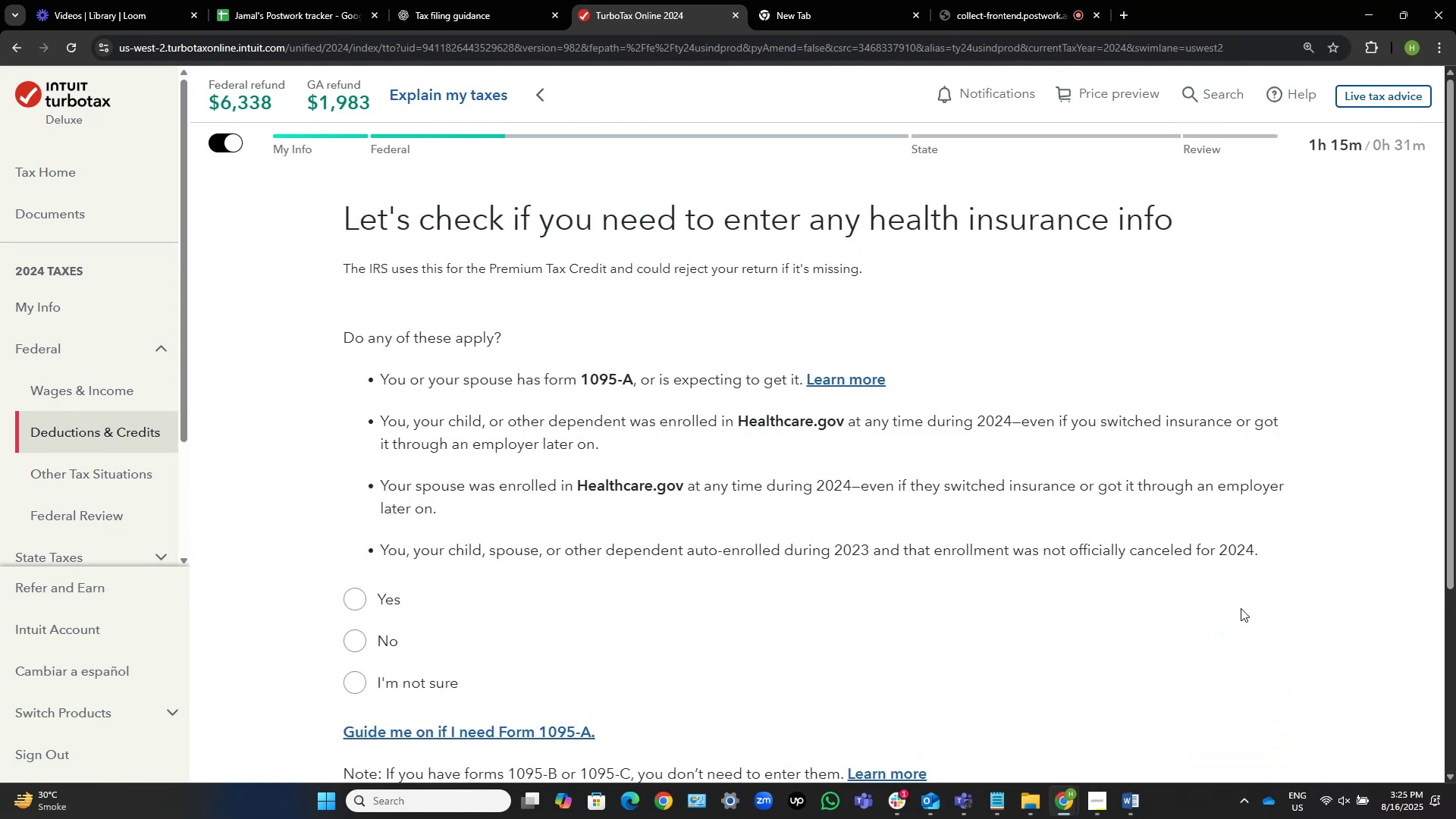 
wait(10.74)
 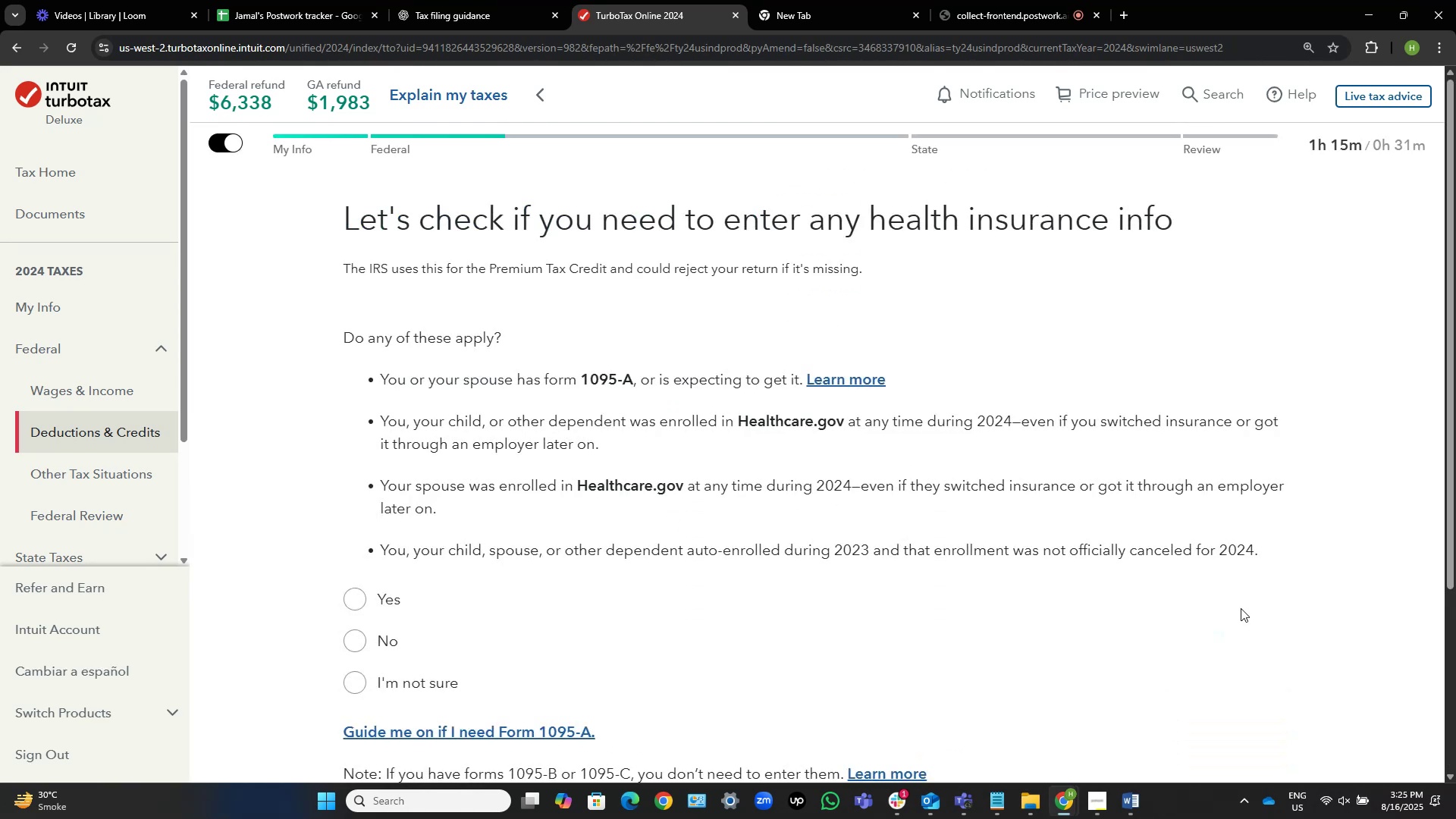 
left_click([1144, 799])
 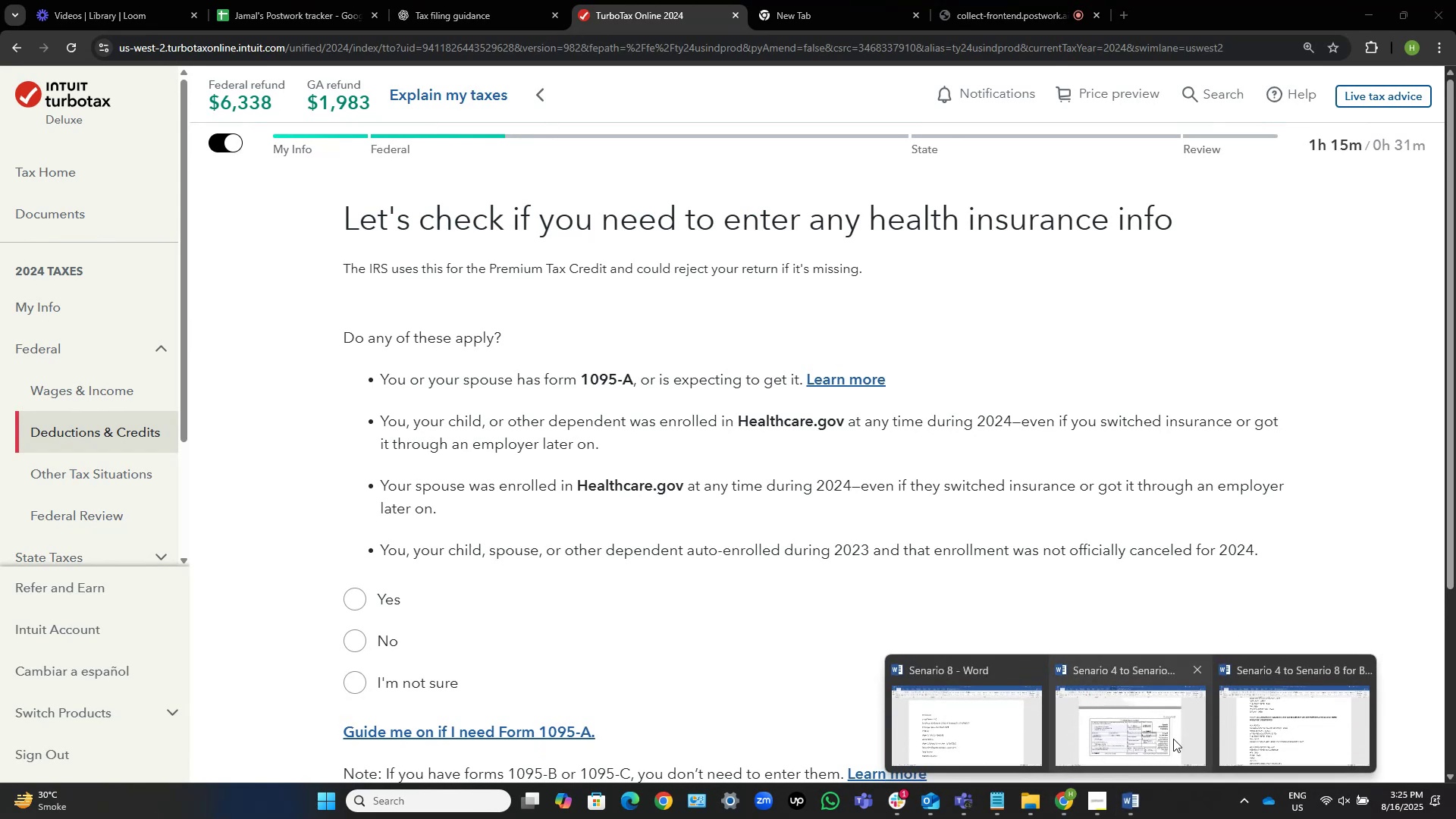 
left_click([1162, 725])
 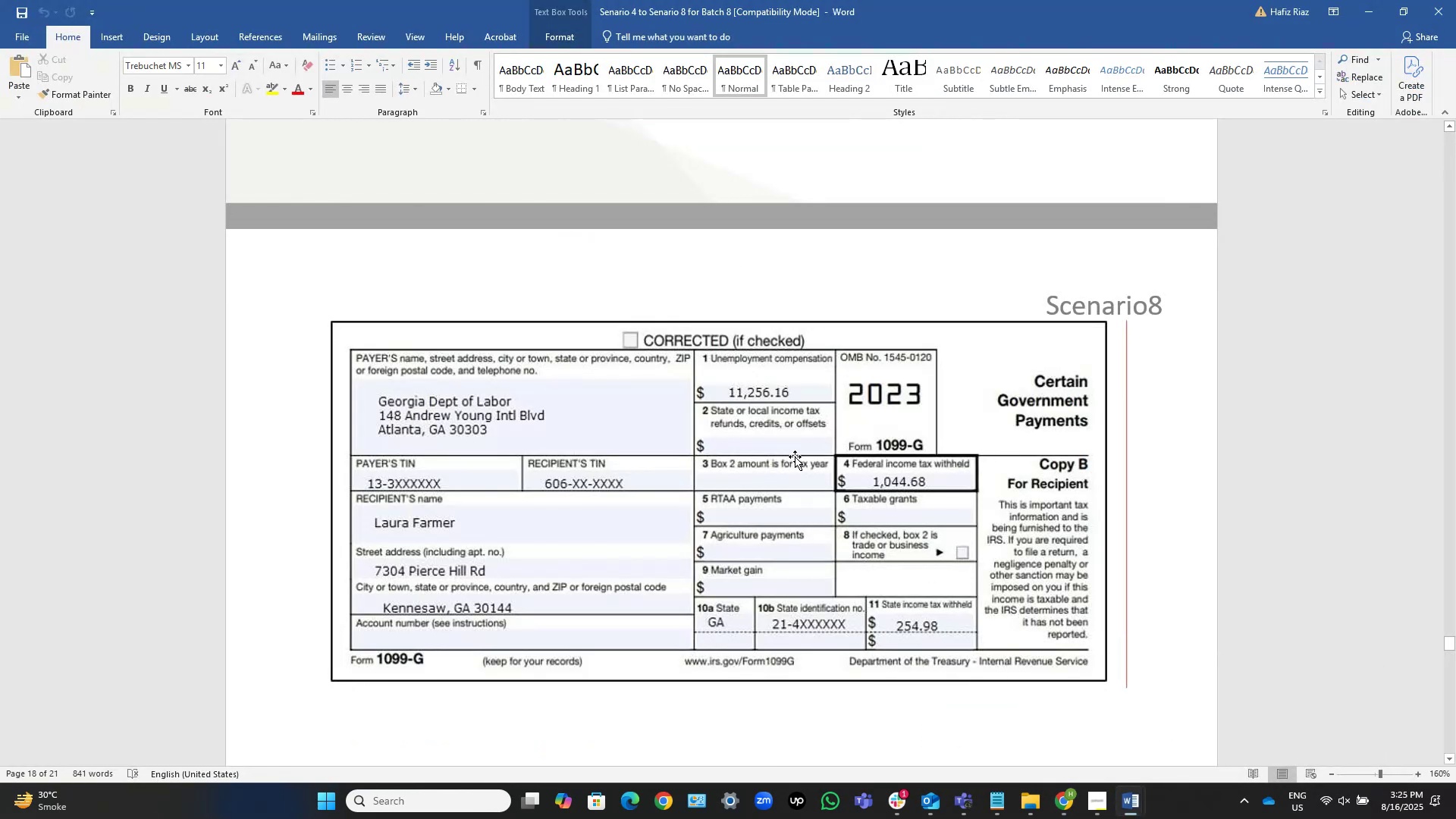 
wait(5.7)
 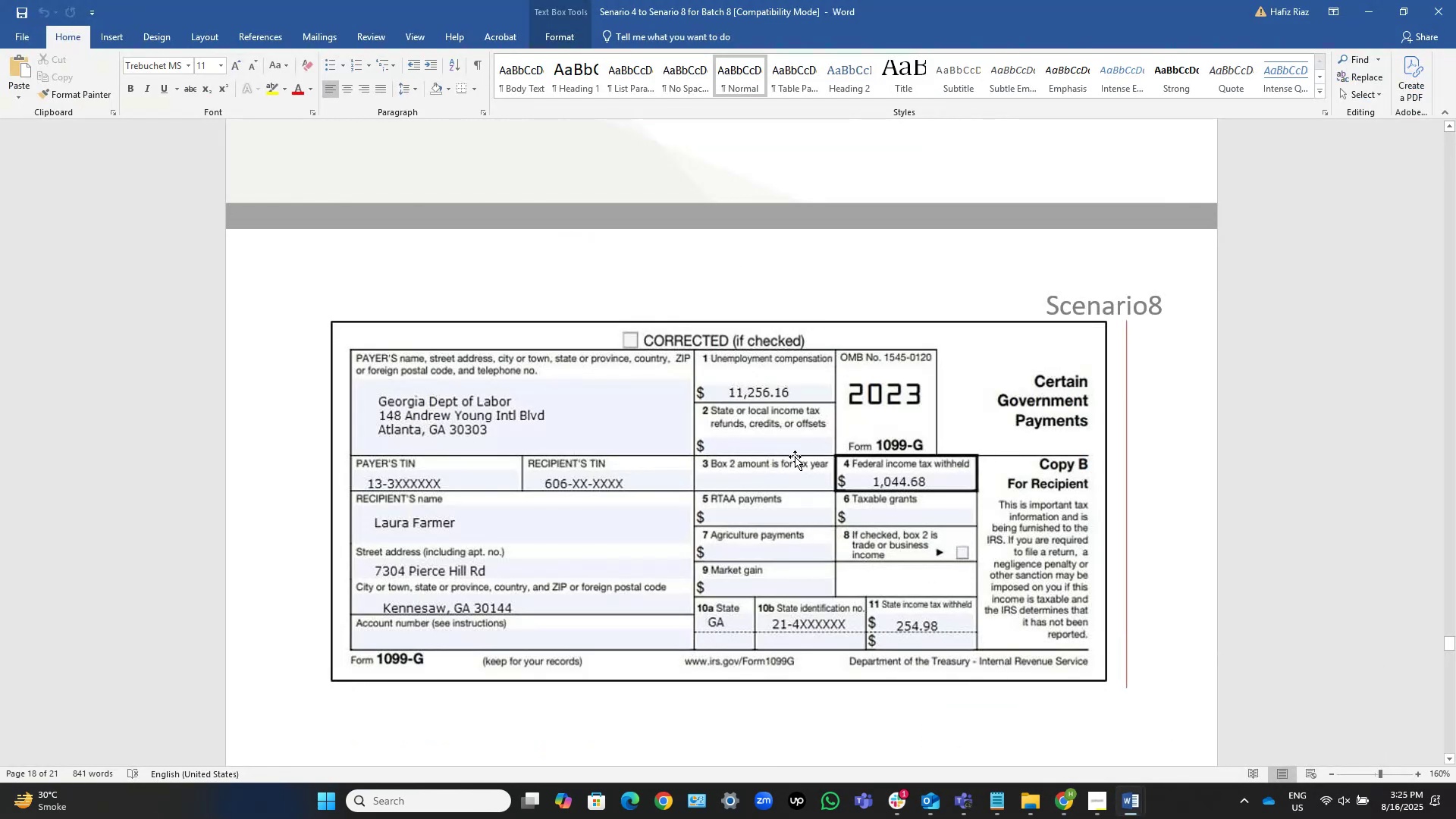 
scroll: coordinate [795, 457], scroll_direction: up, amount: 43.0
 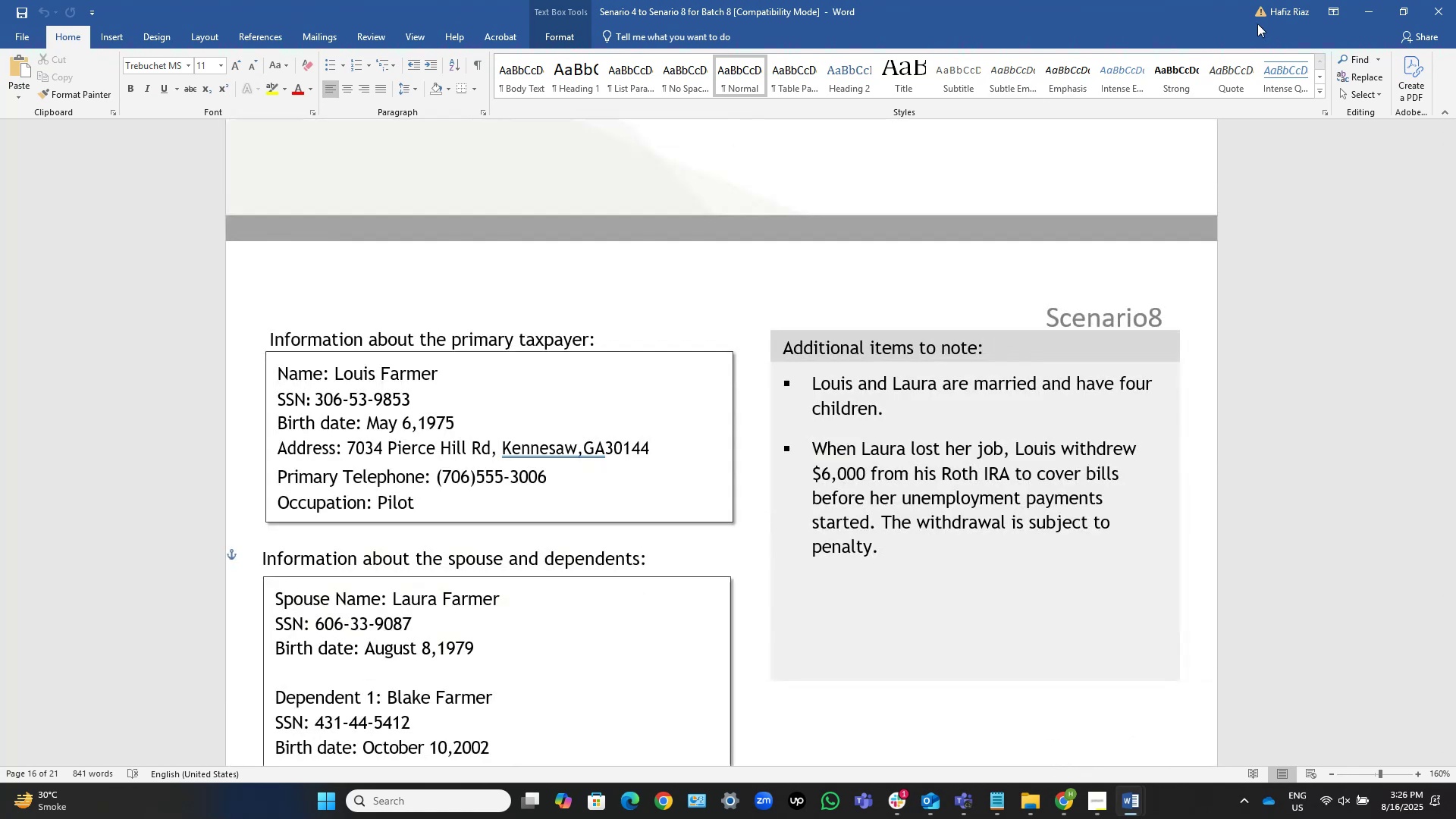 
left_click([1364, 20])
 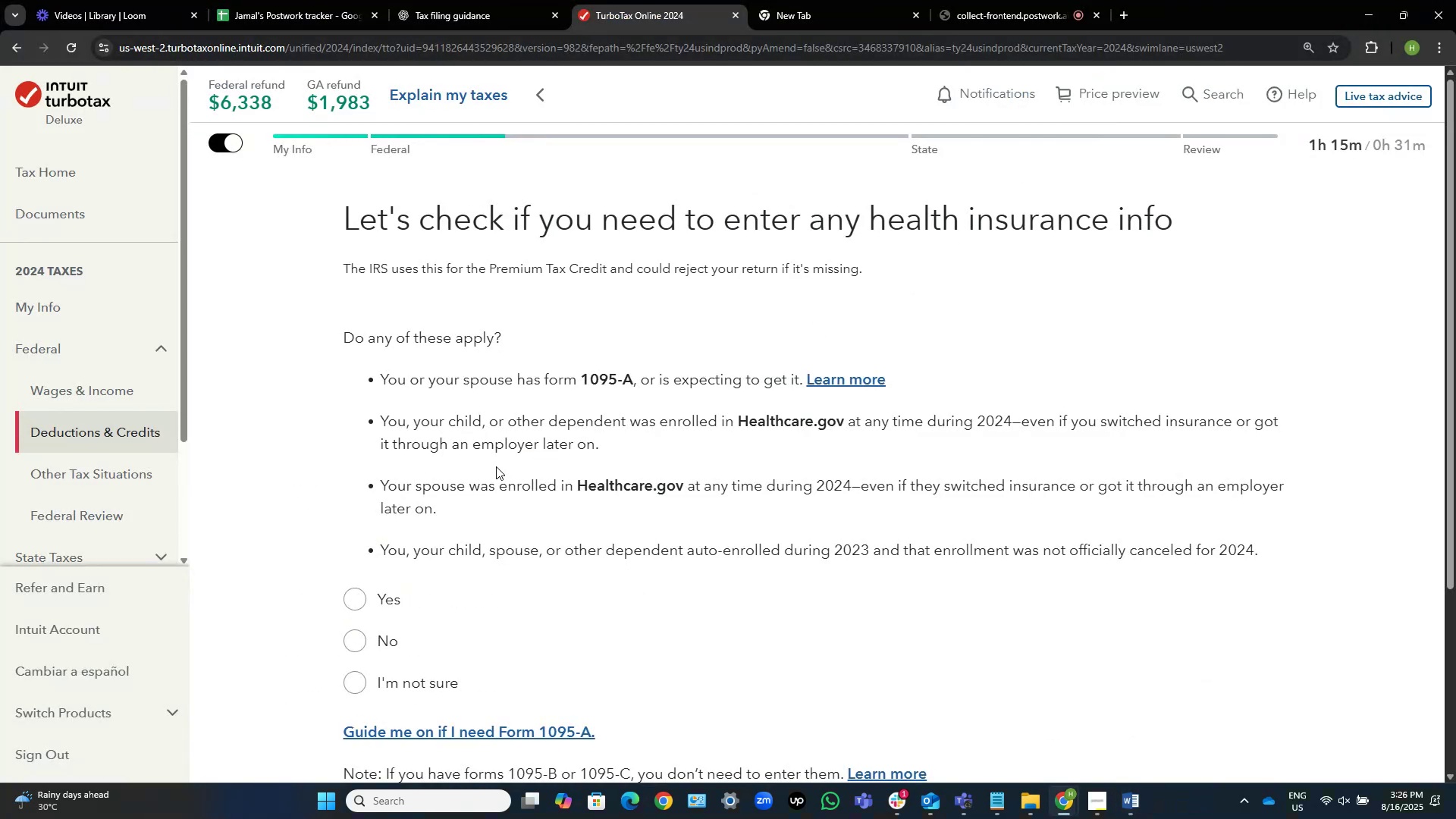 
wait(8.85)
 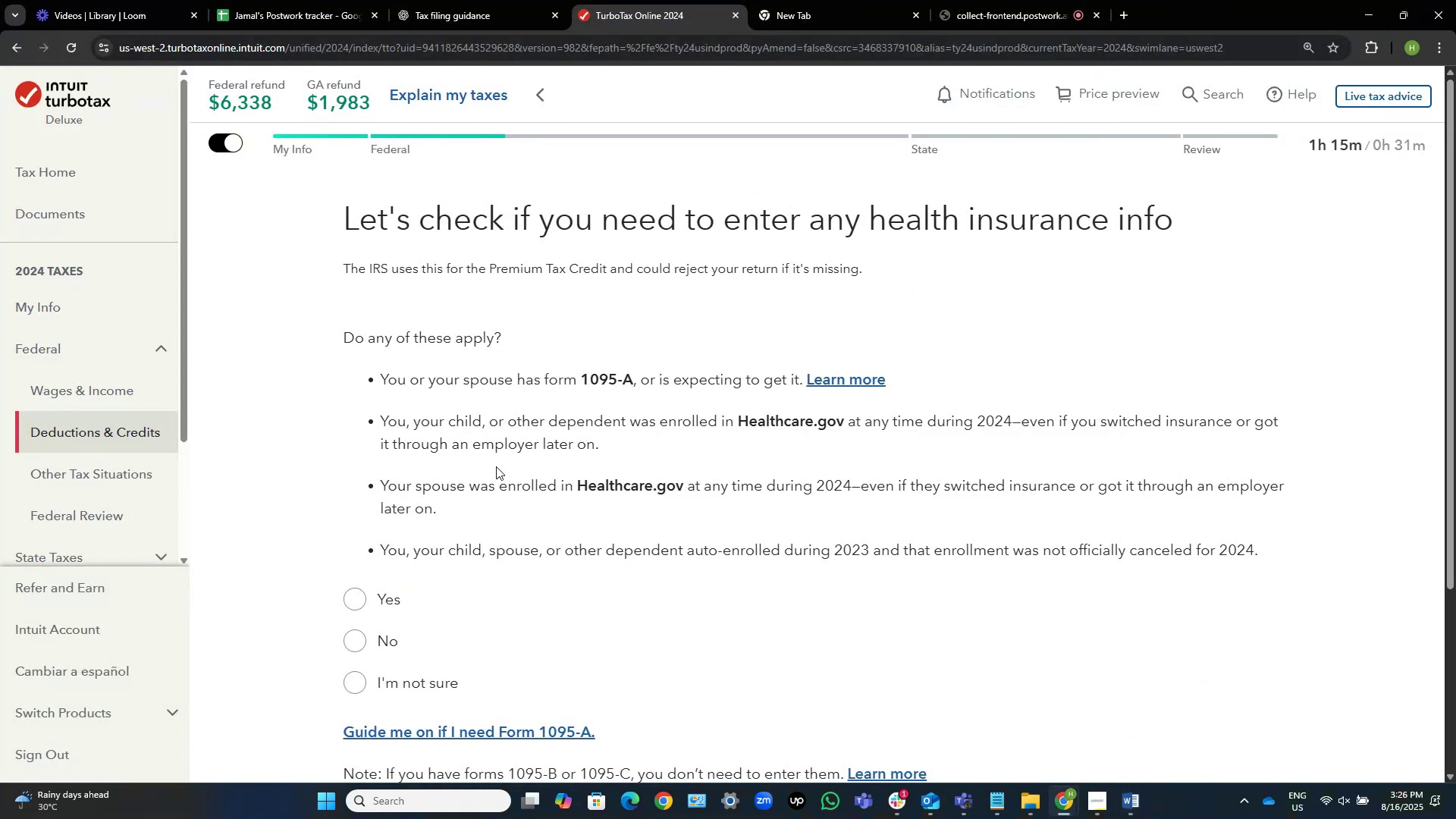 
scroll: coordinate [863, 620], scroll_direction: down, amount: 4.0
 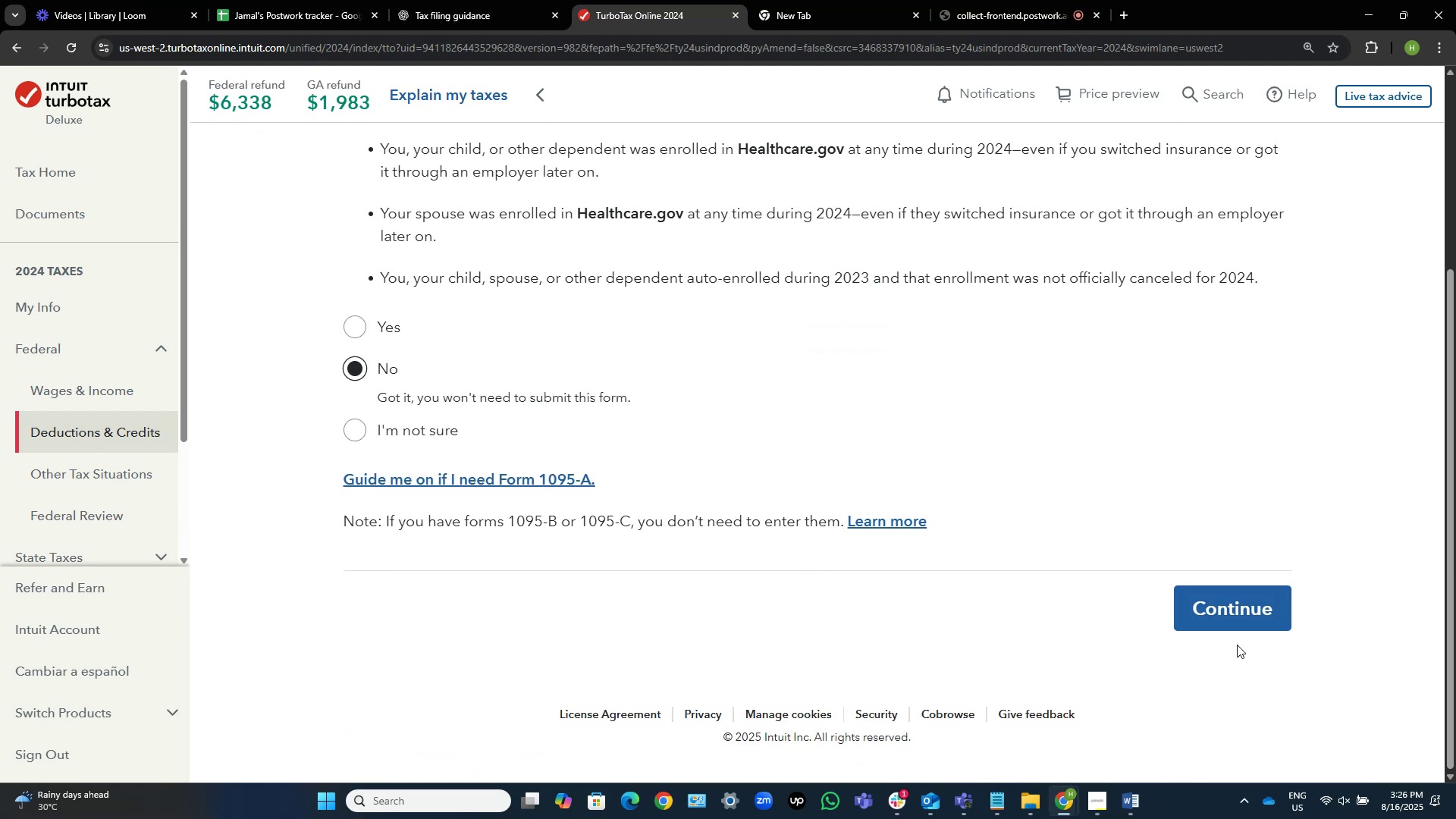 
left_click([1254, 601])
 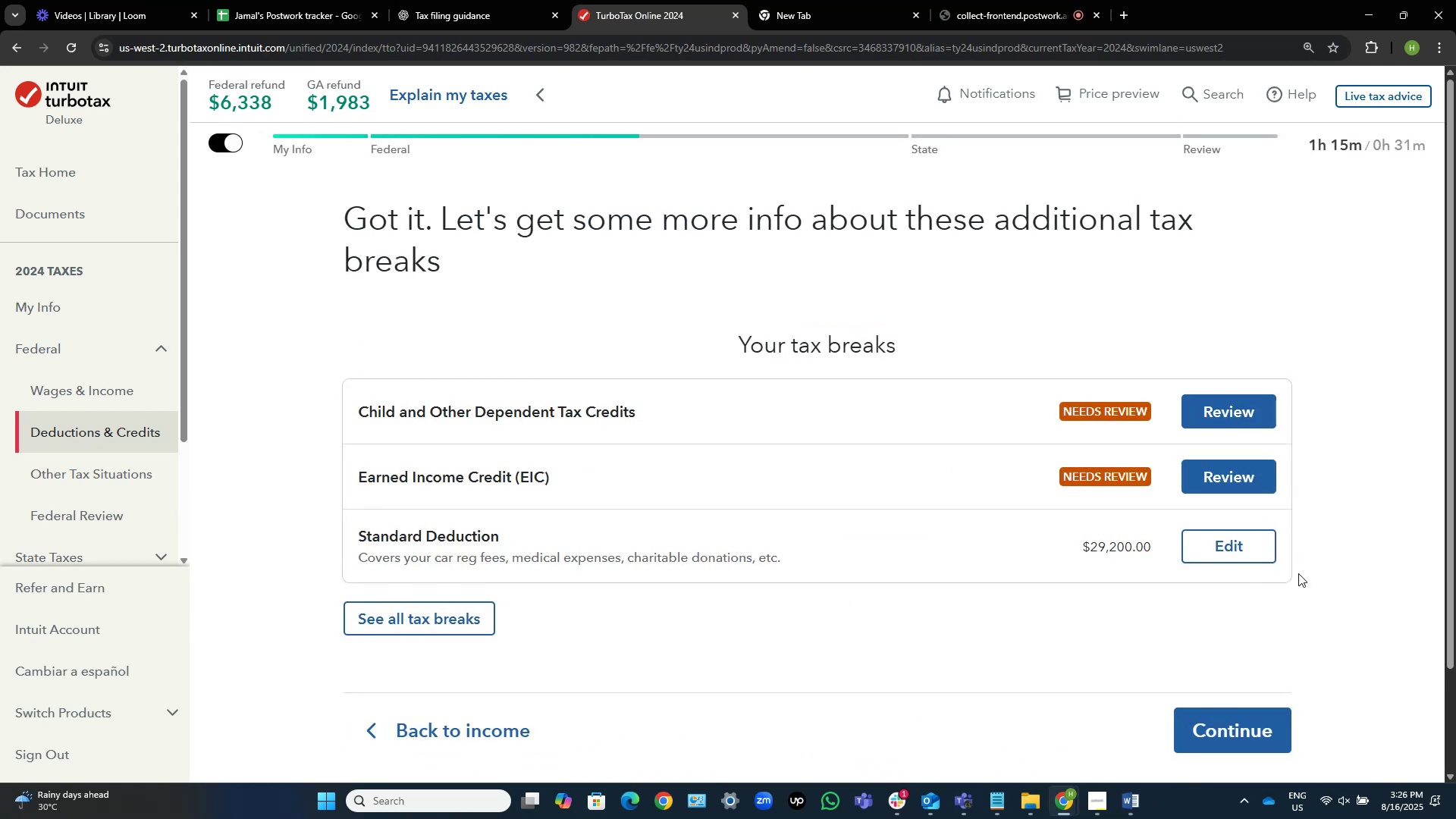 
wait(8.59)
 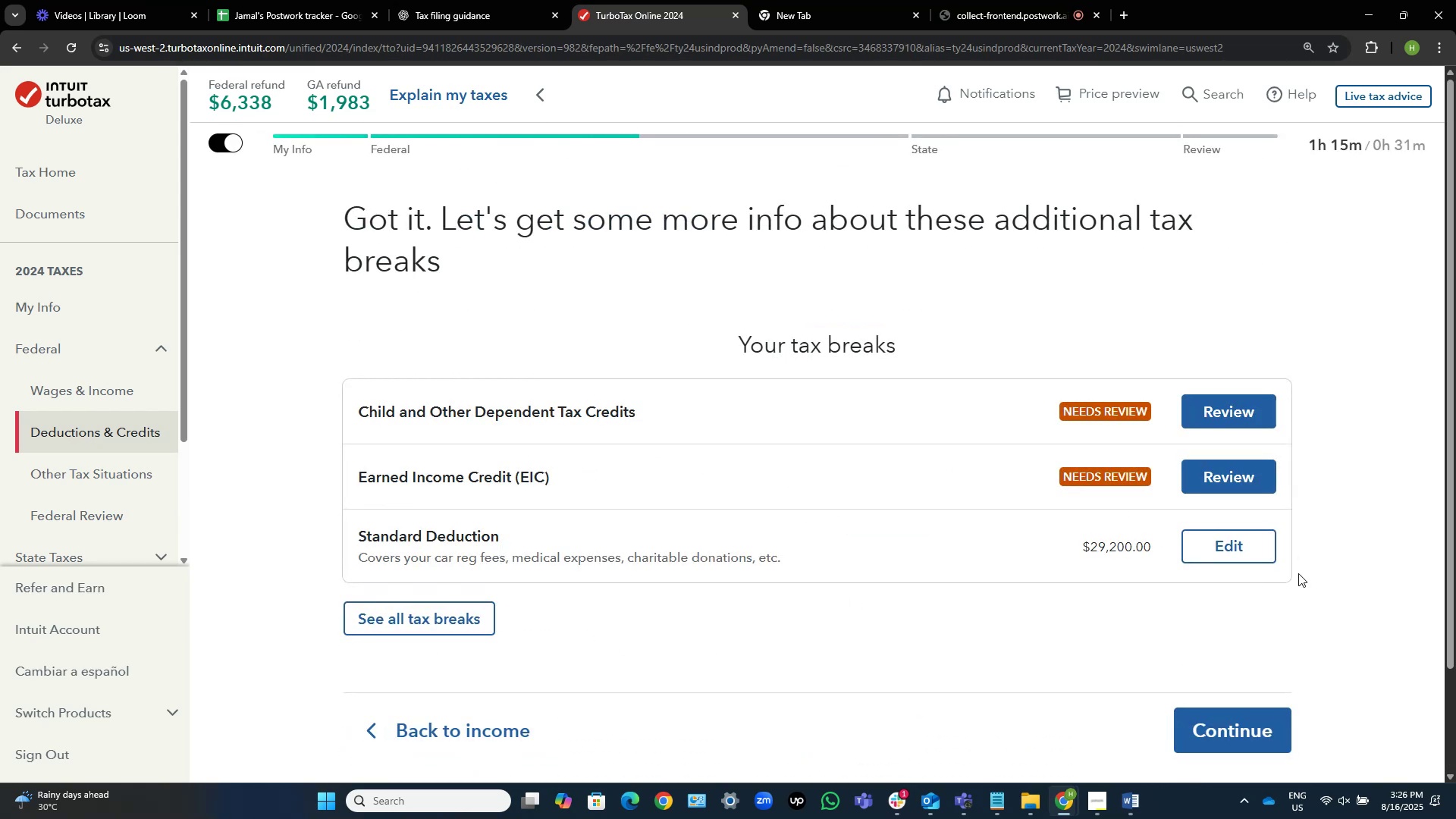 
left_click([1232, 406])
 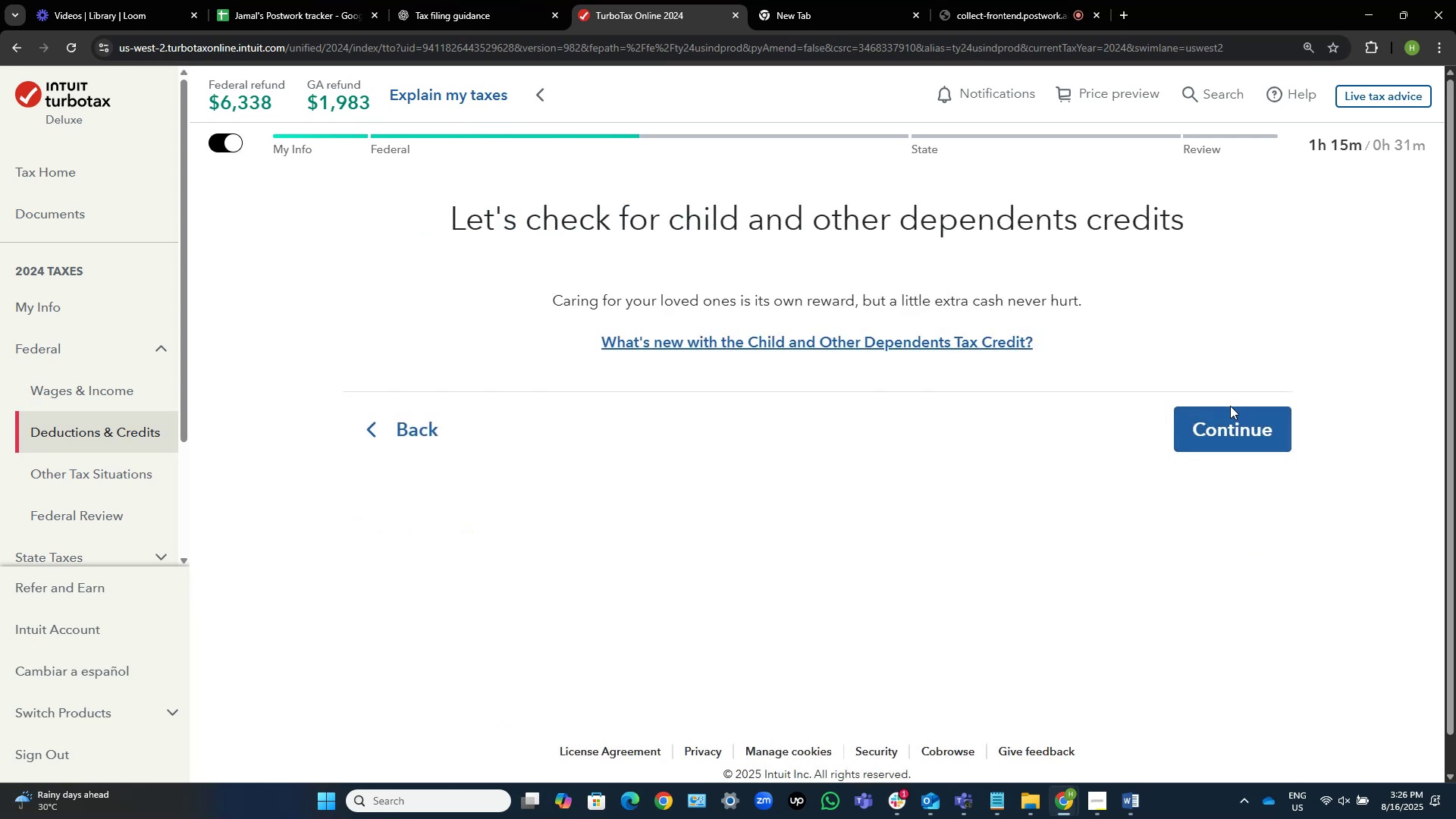 
wait(5.42)
 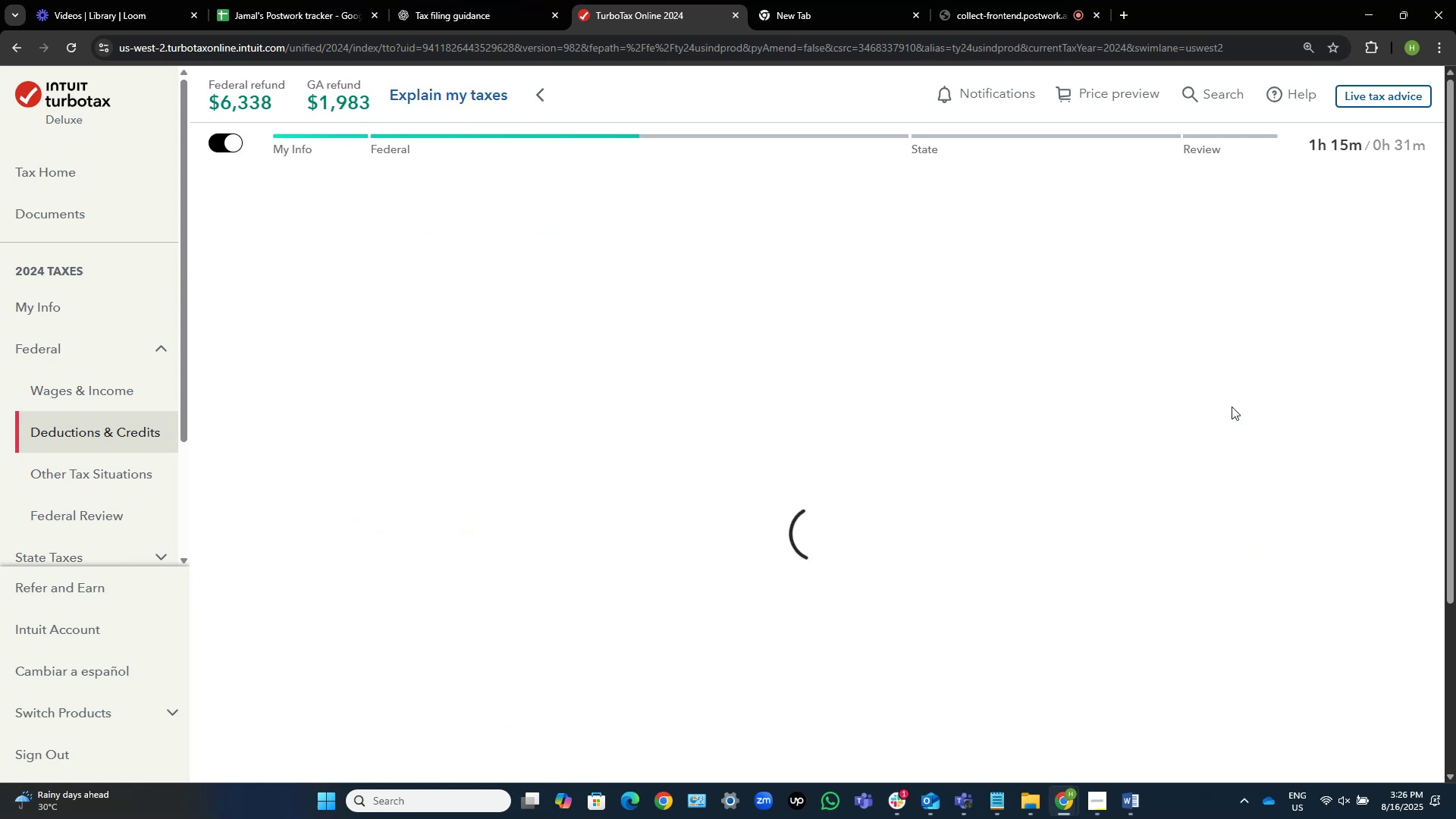 
left_click([1276, 437])
 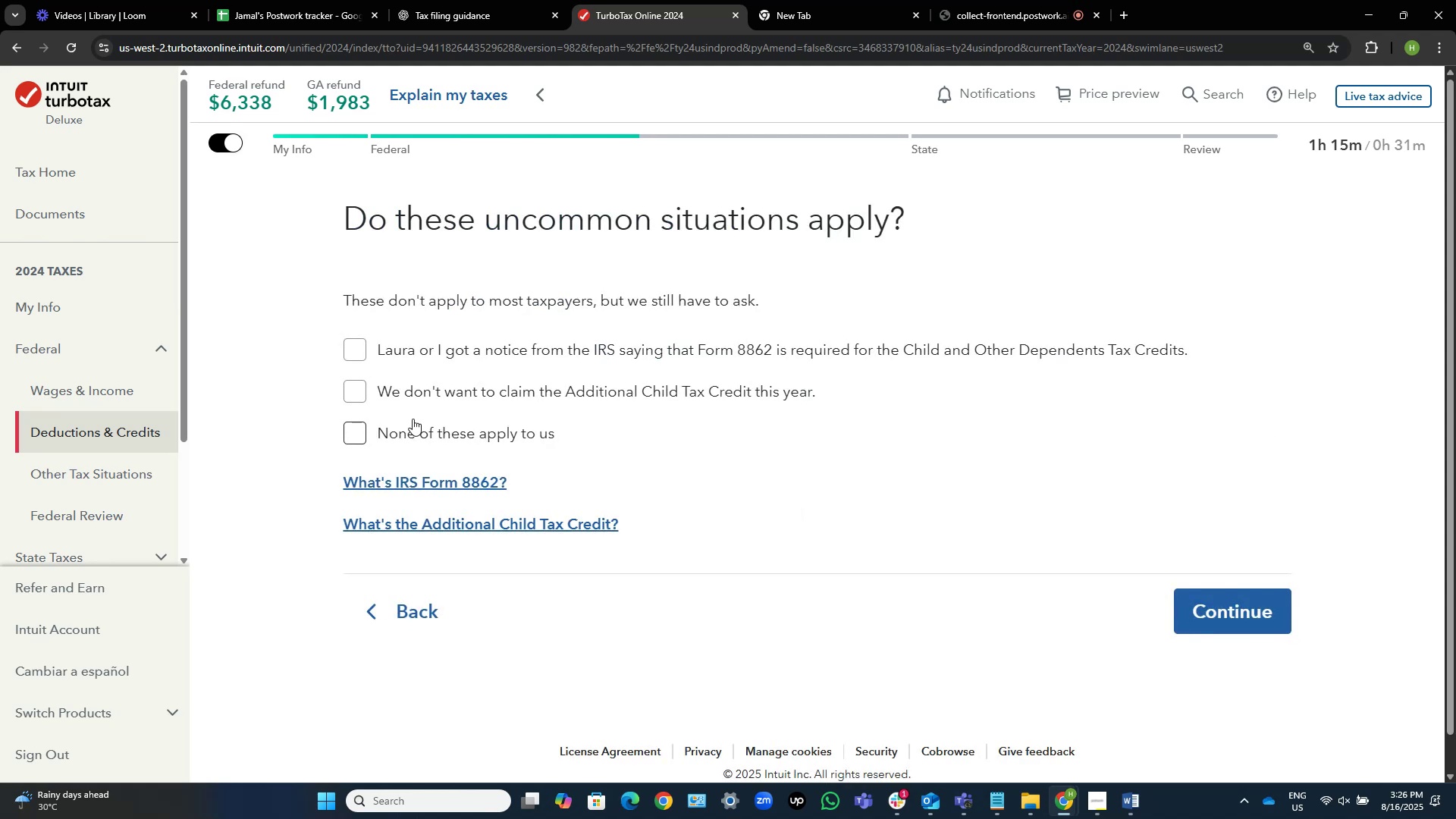 
wait(5.45)
 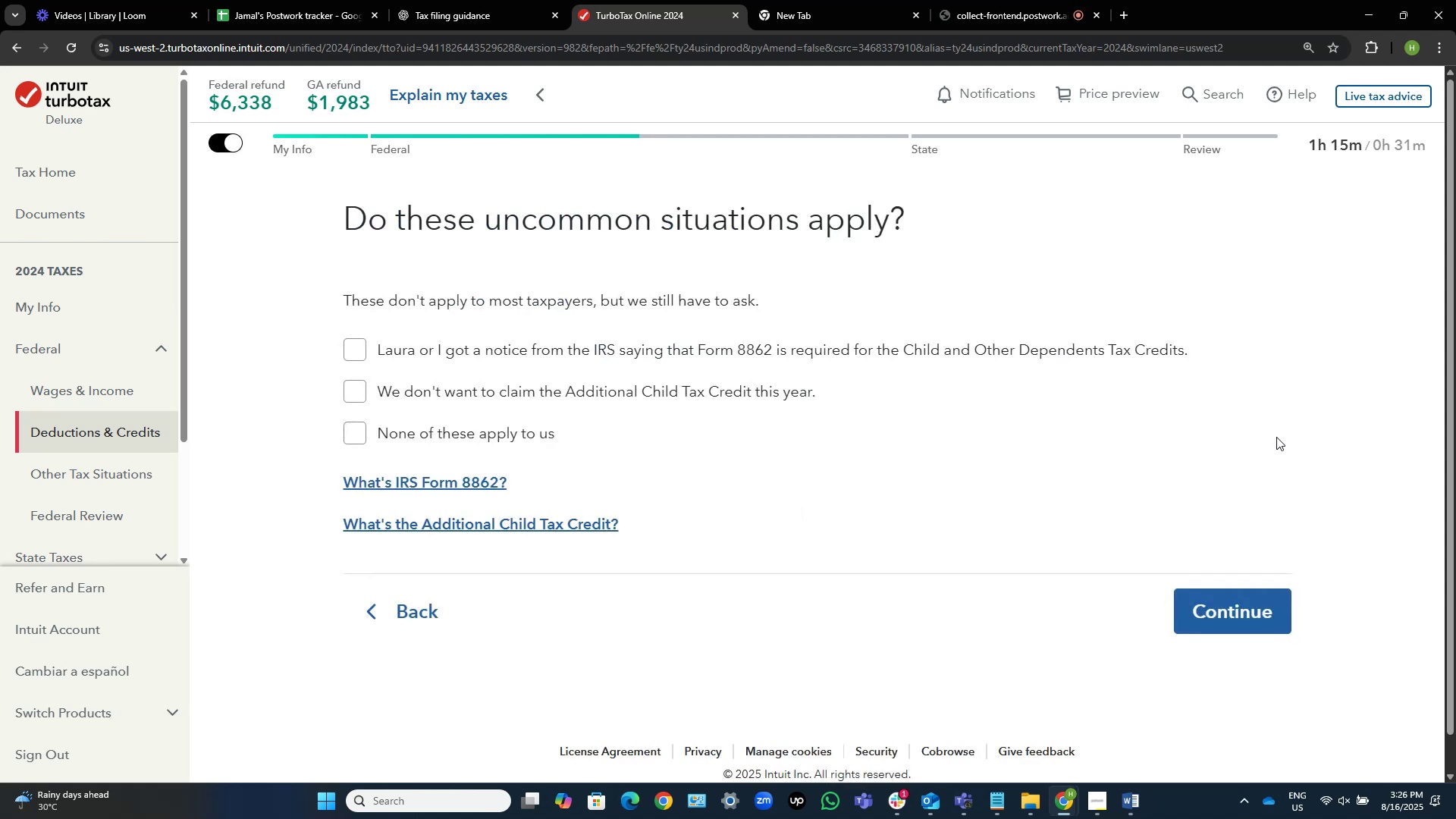 
left_click([413, 419])
 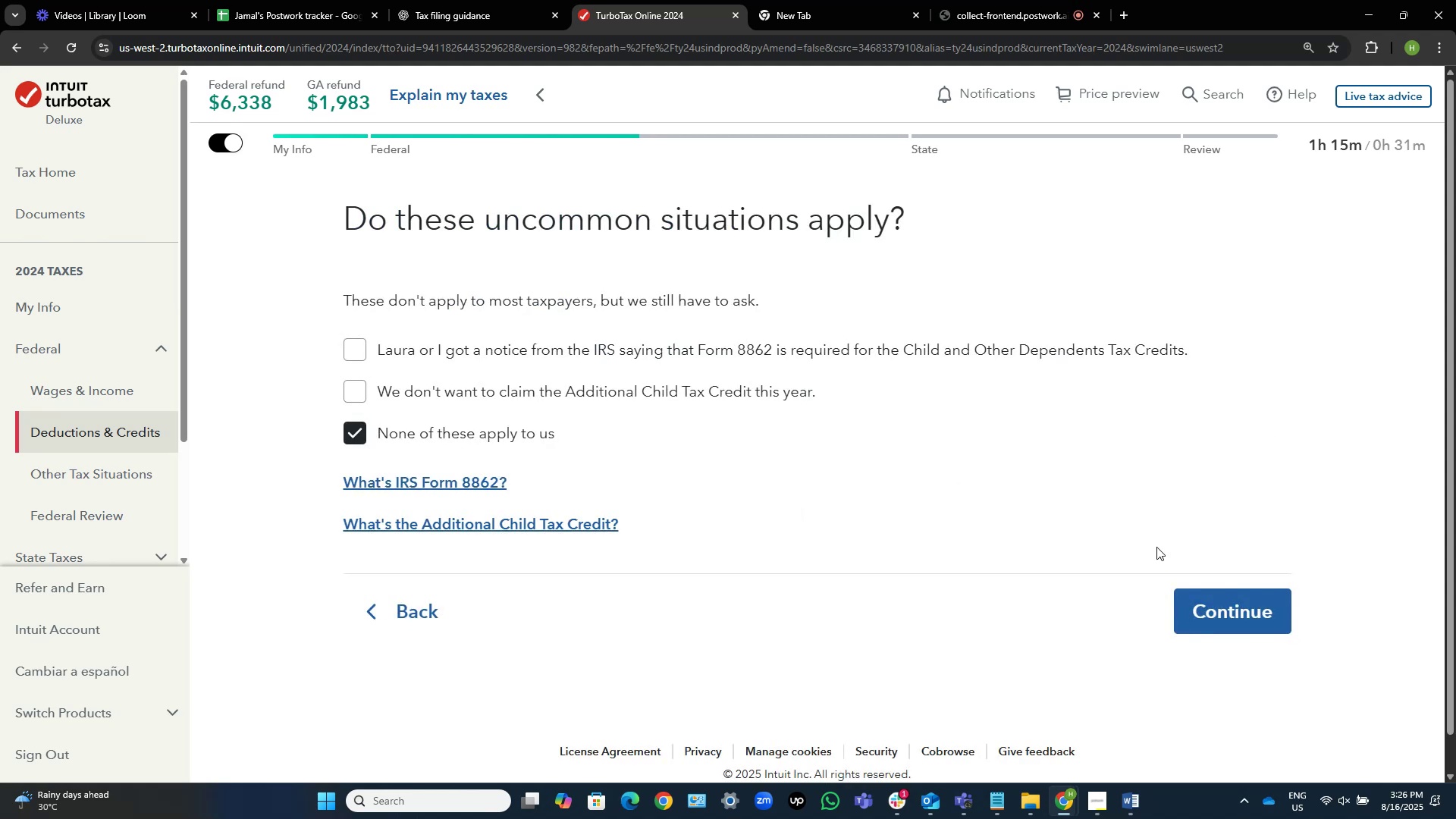 
left_click([1244, 601])
 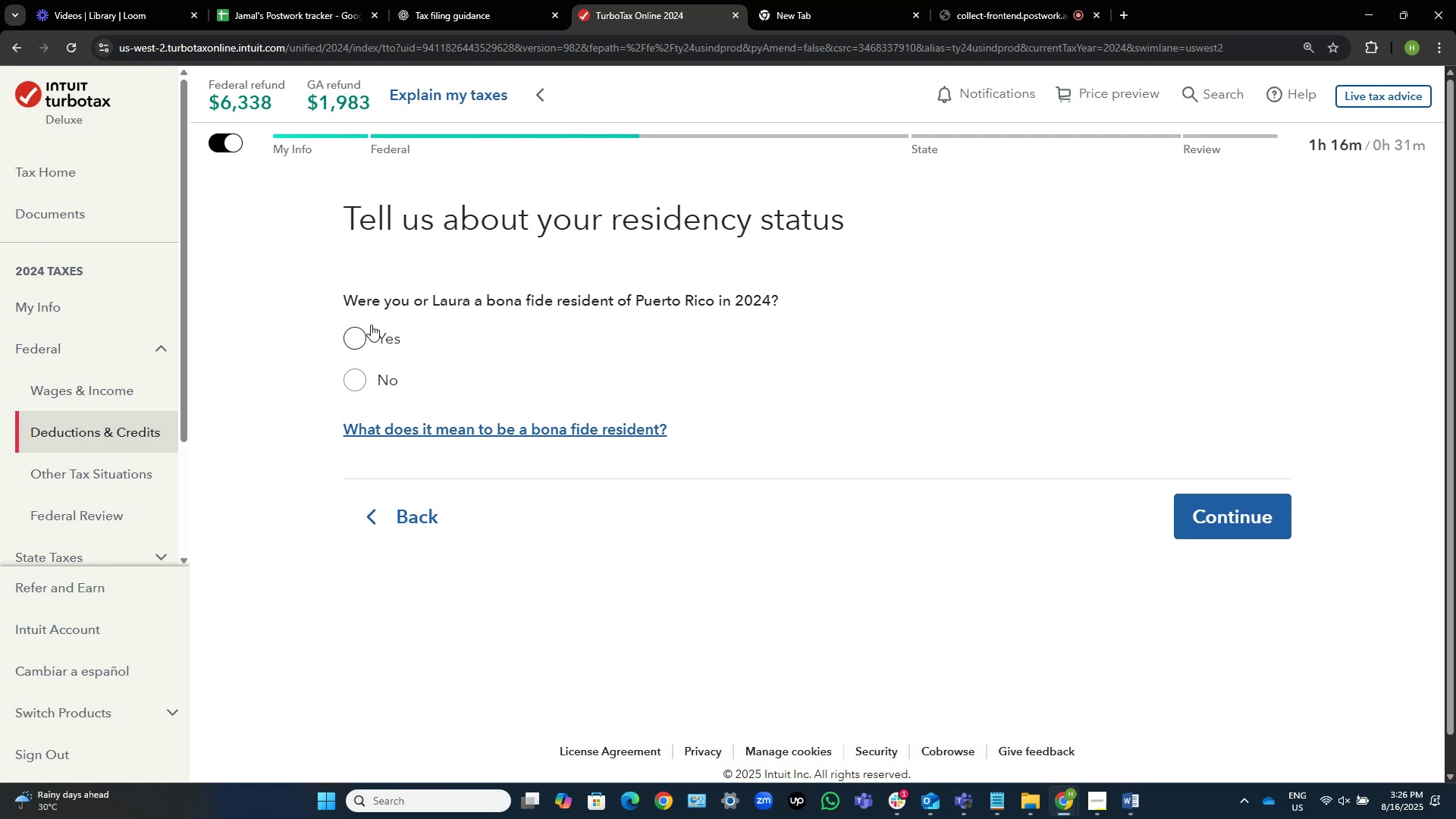 
wait(12.59)
 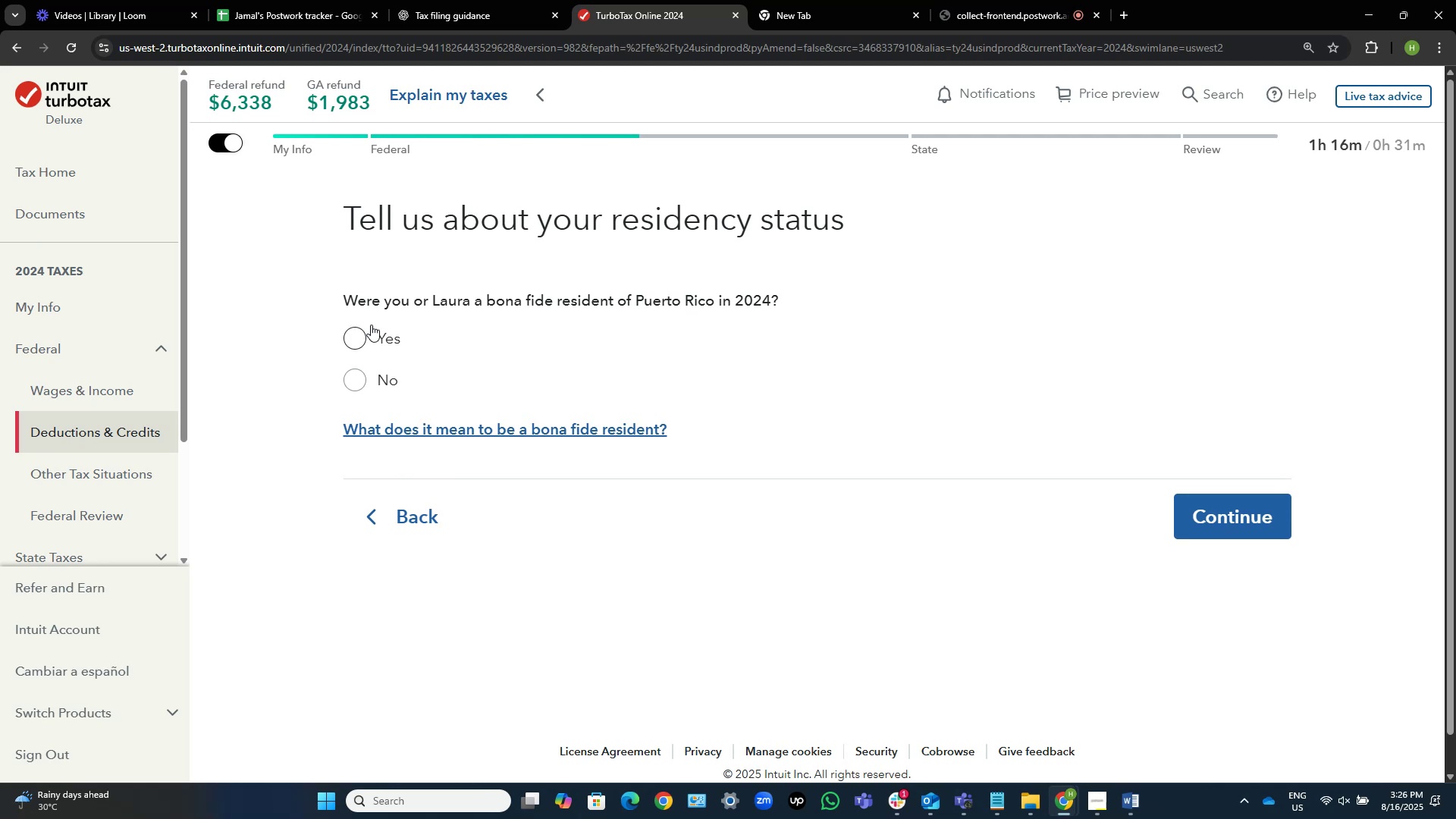 
left_click_drag(start_coordinate=[789, 303], to_coordinate=[331, 301])
 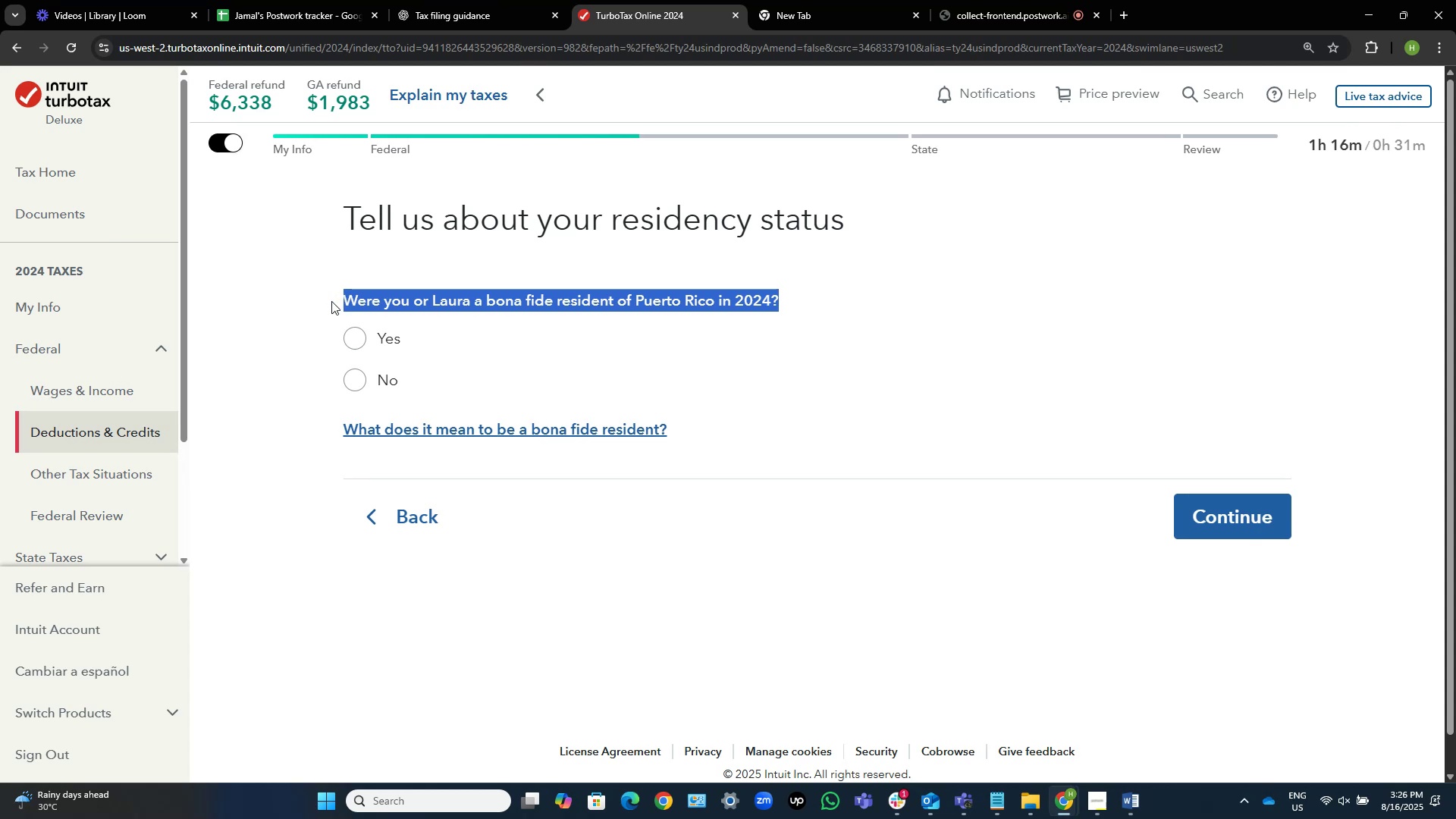 
key(Control+C)
 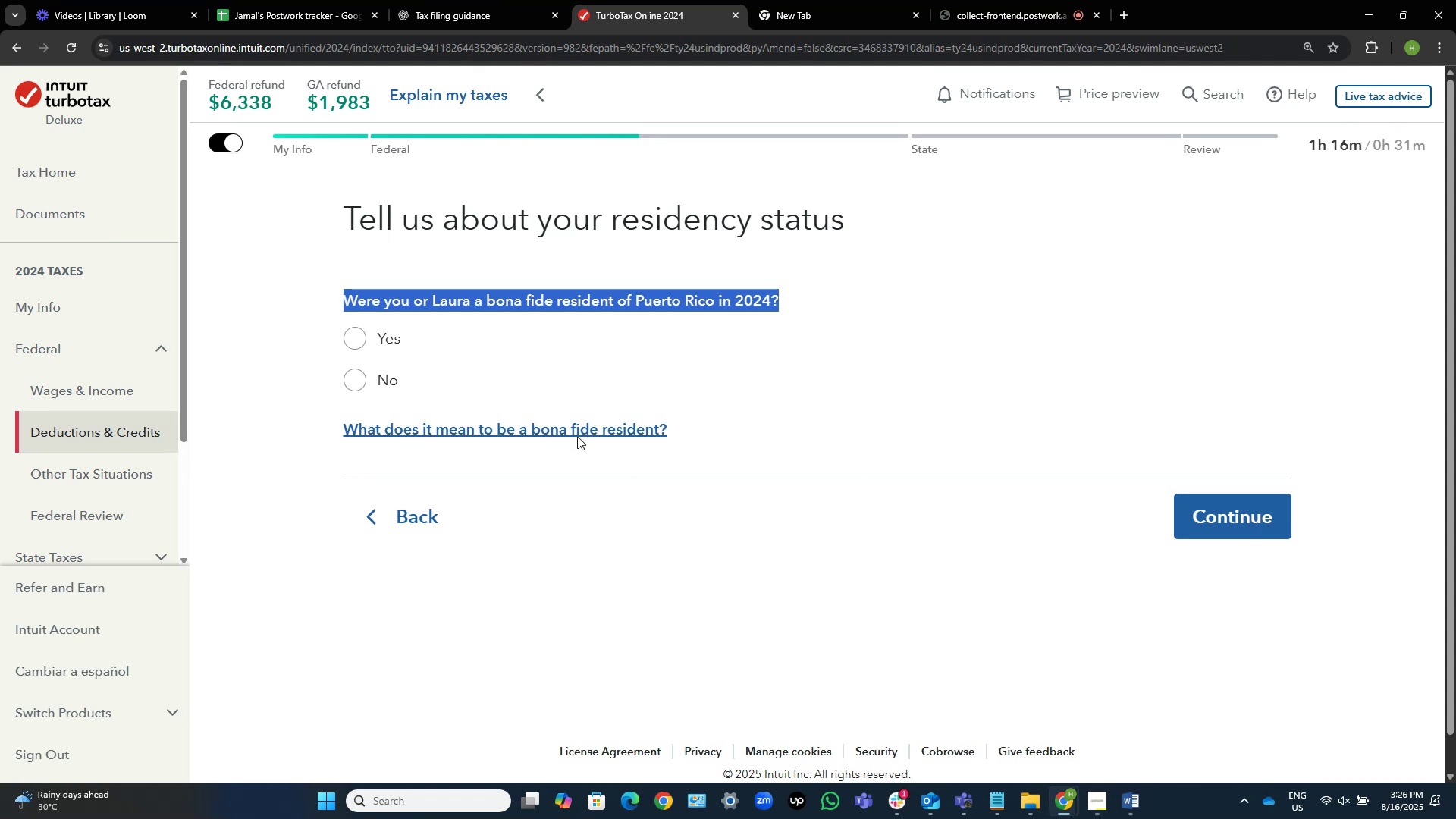 
left_click([372, 343])
 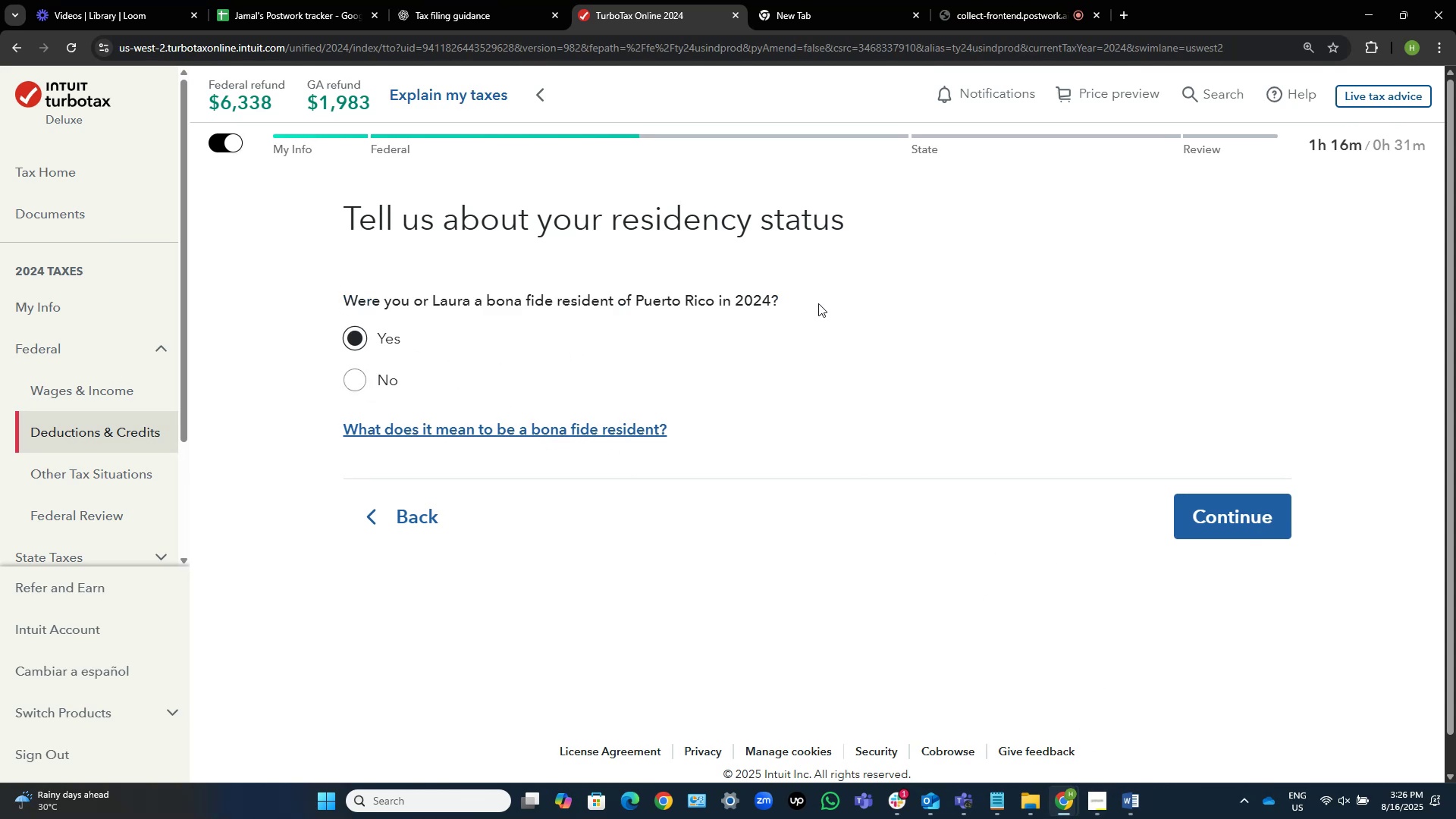 
left_click([352, 378])
 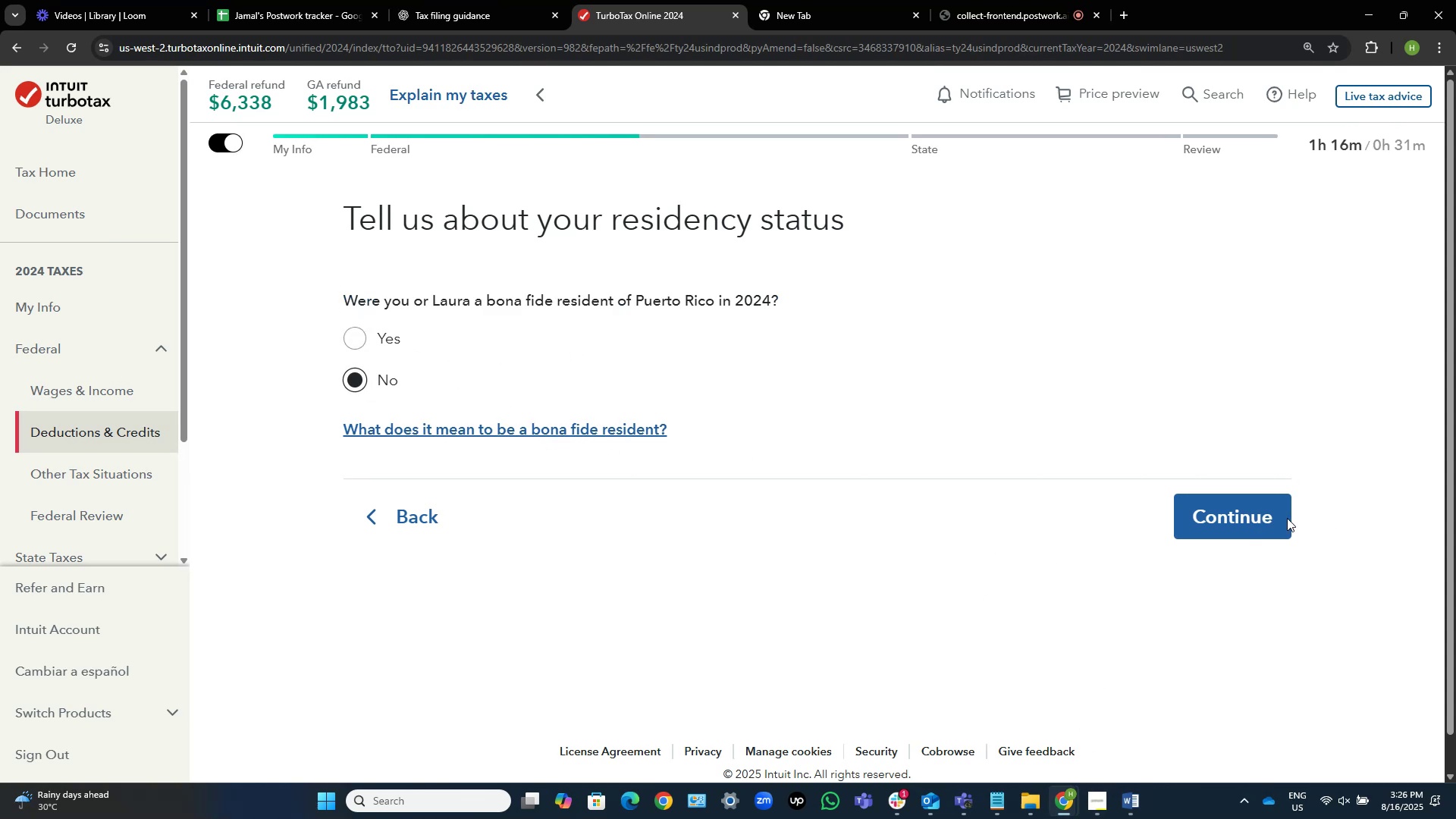 
left_click([1211, 506])
 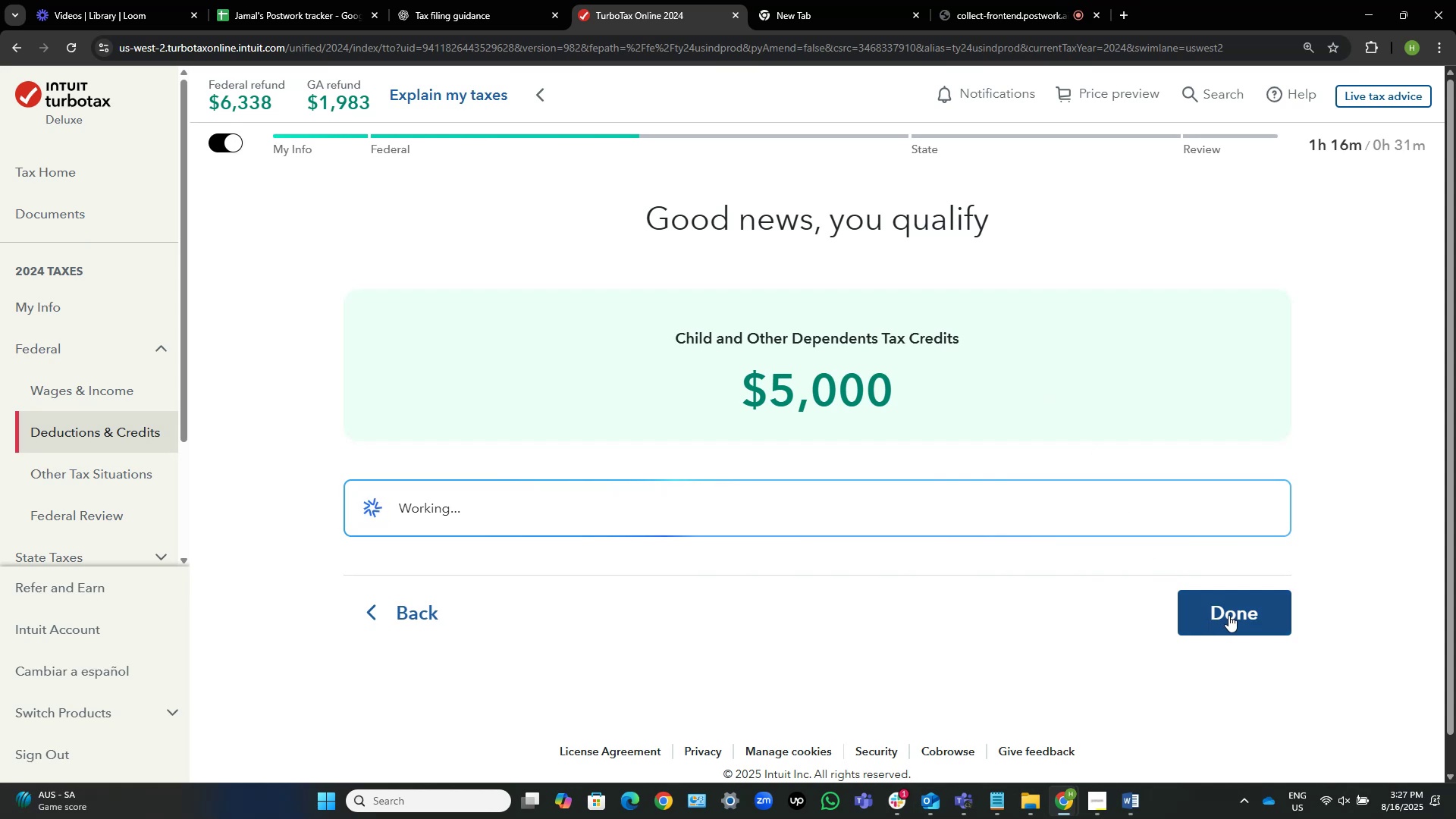 
wait(18.74)
 